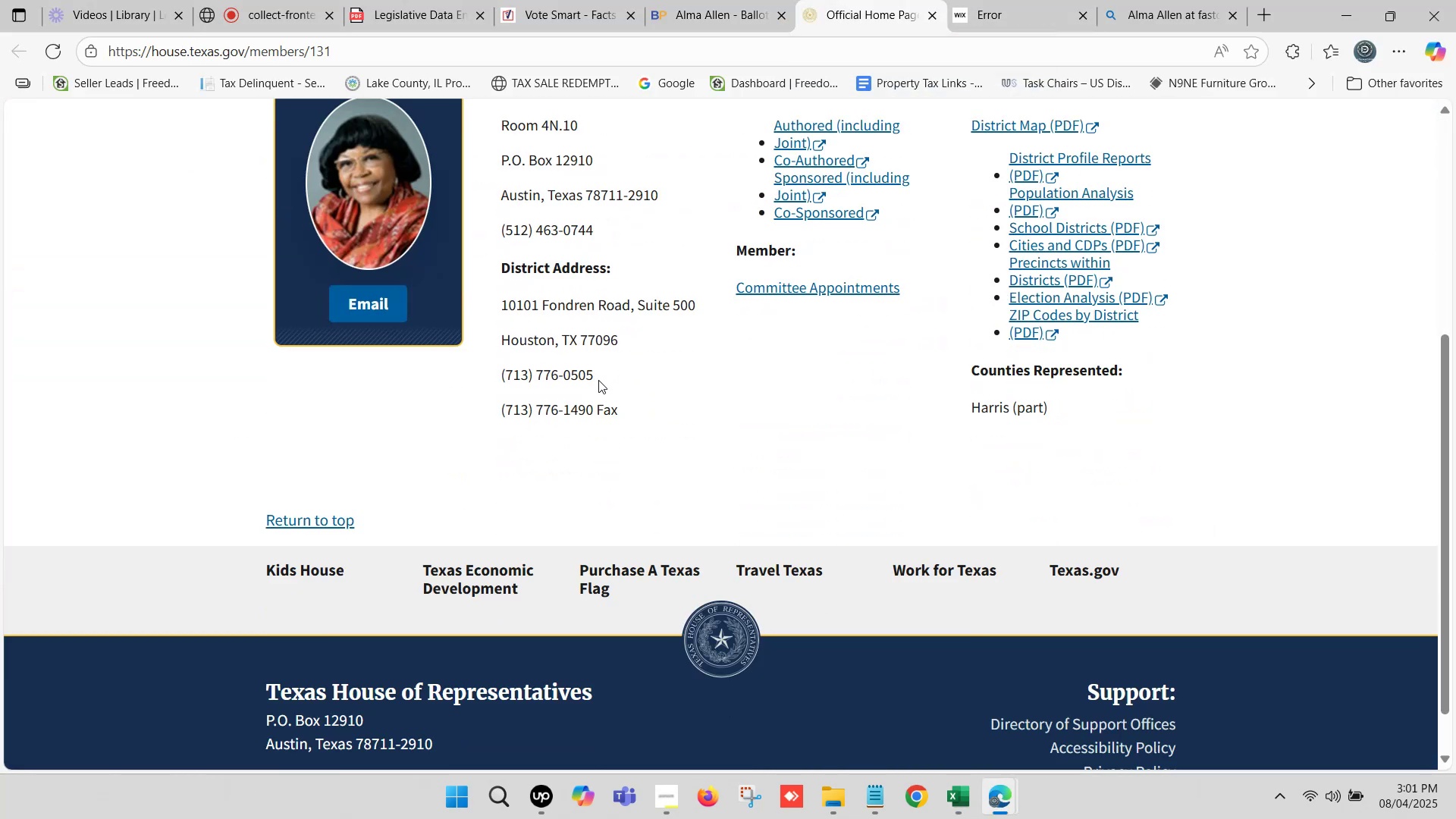 
left_click_drag(start_coordinate=[599, 372], to_coordinate=[492, 308])
 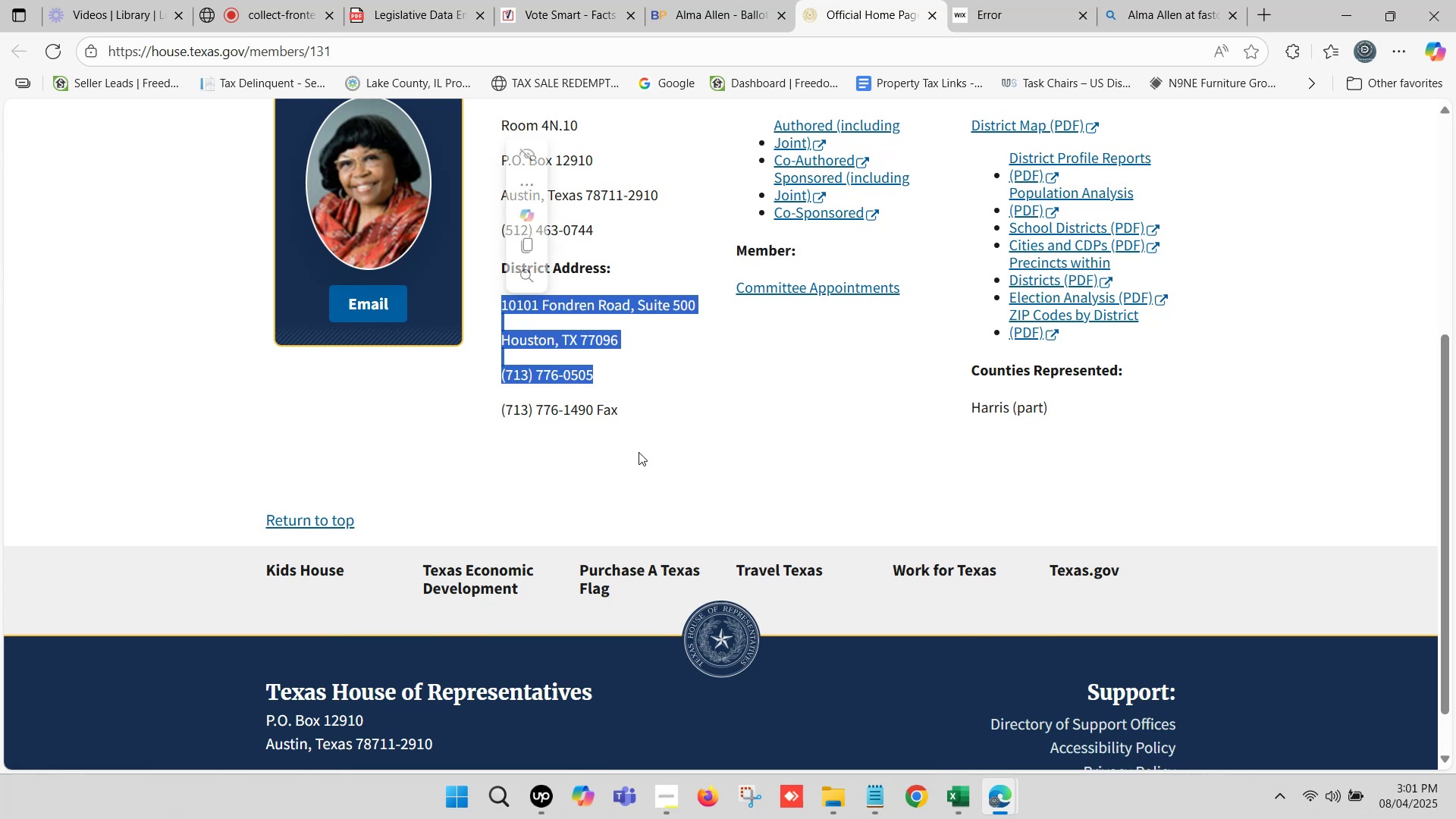 
key(Control+C)
 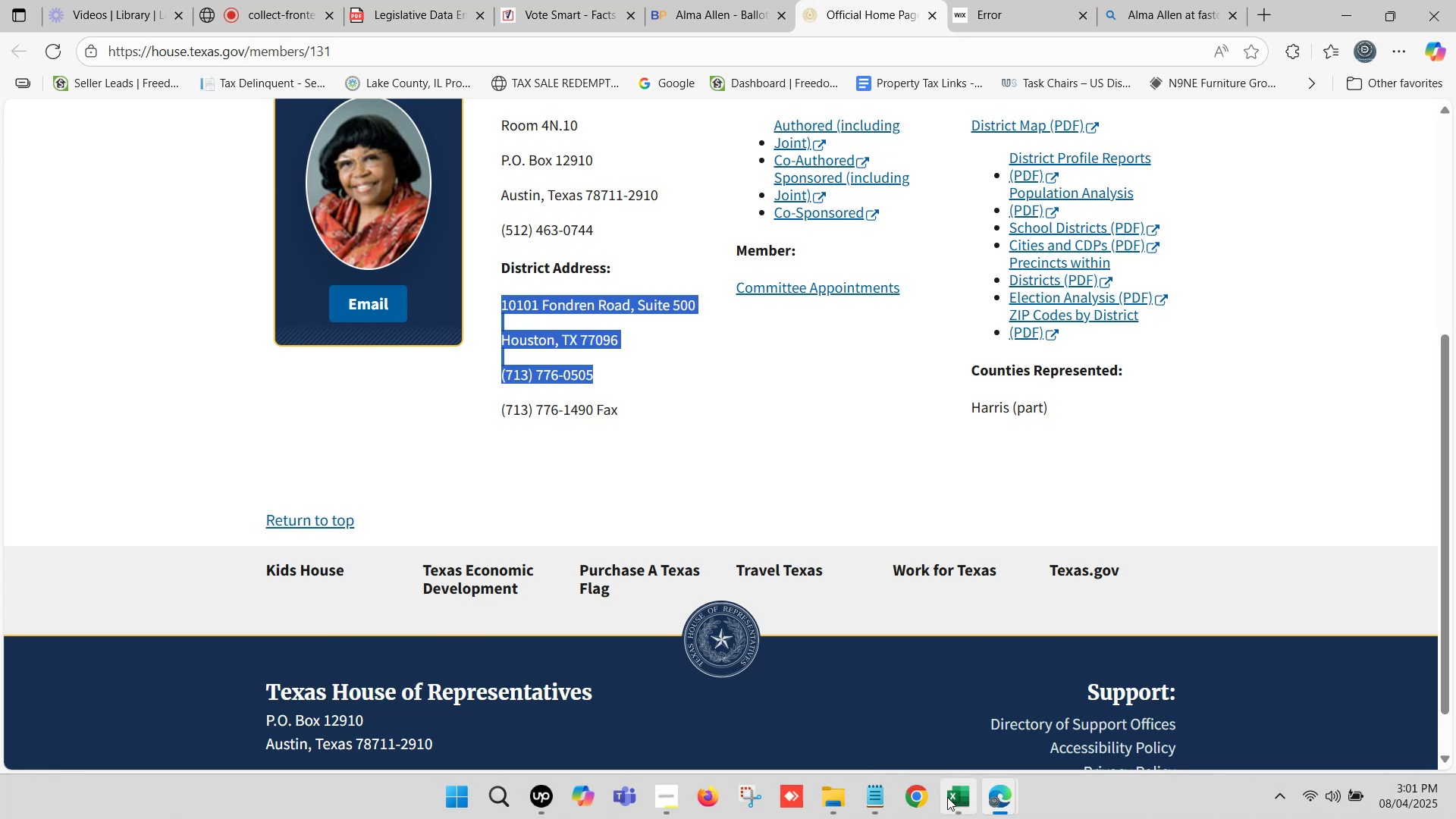 
left_click([947, 797])
 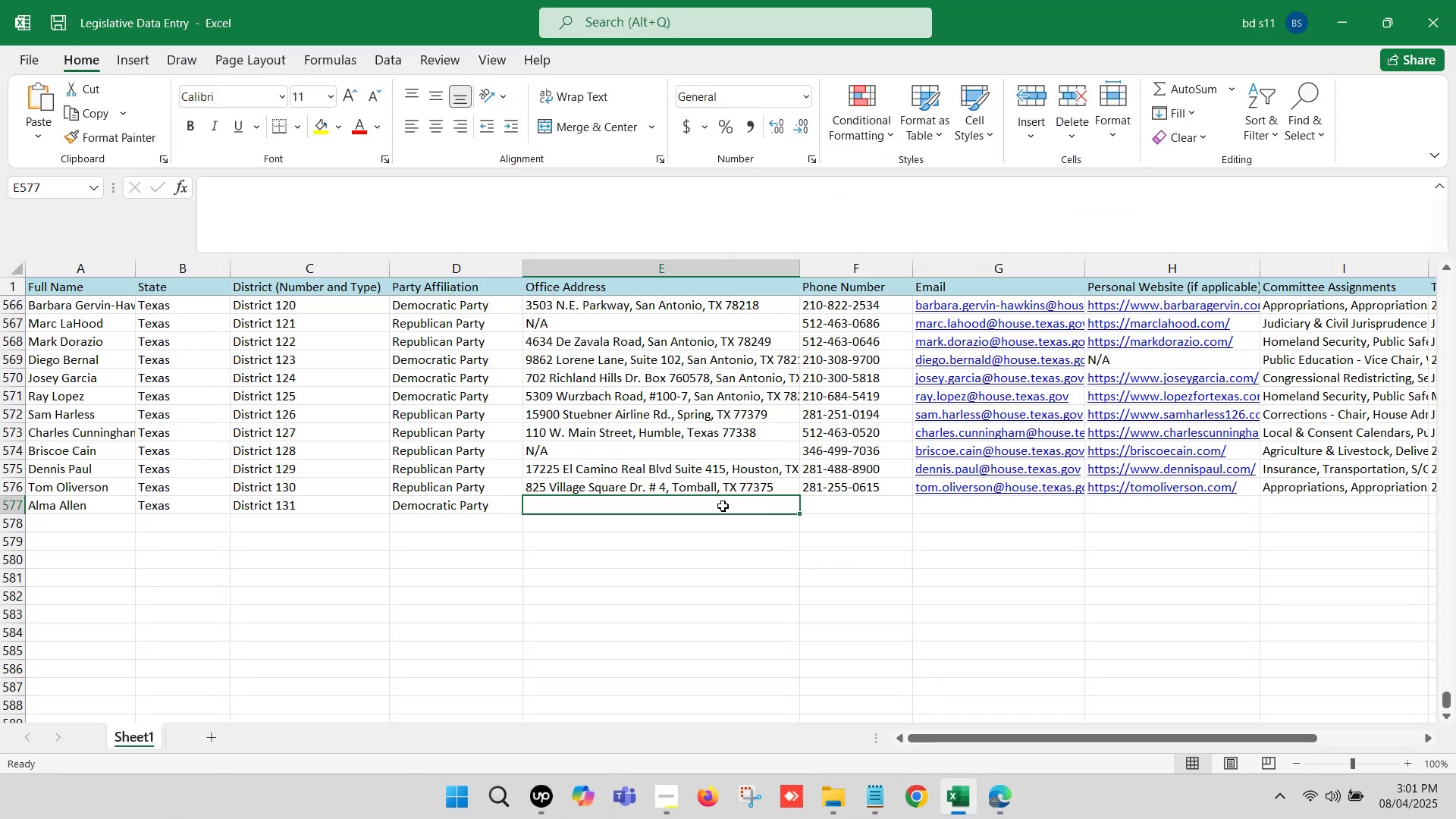 
double_click([723, 506])
 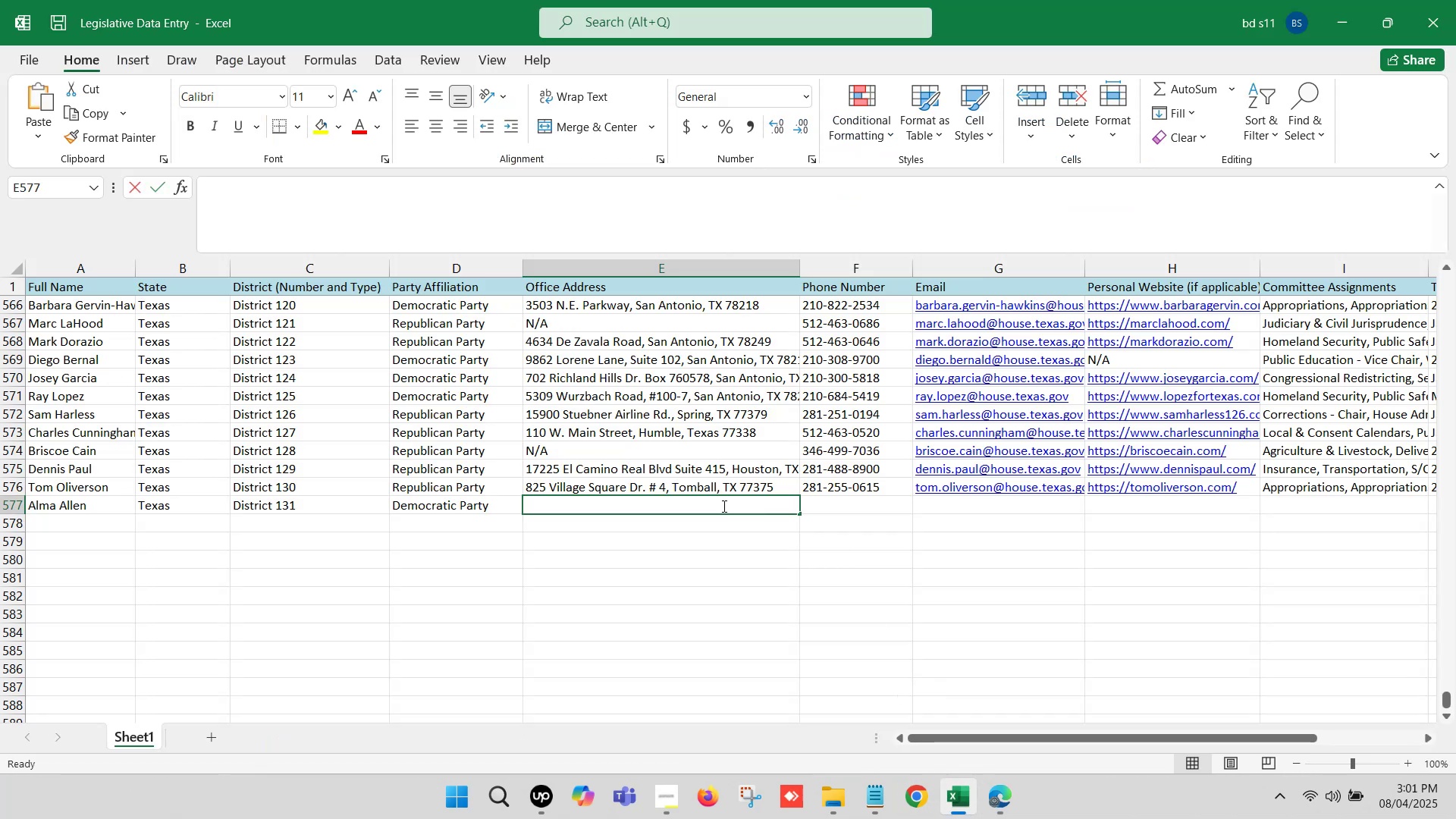 
key(Control+ControlLeft)
 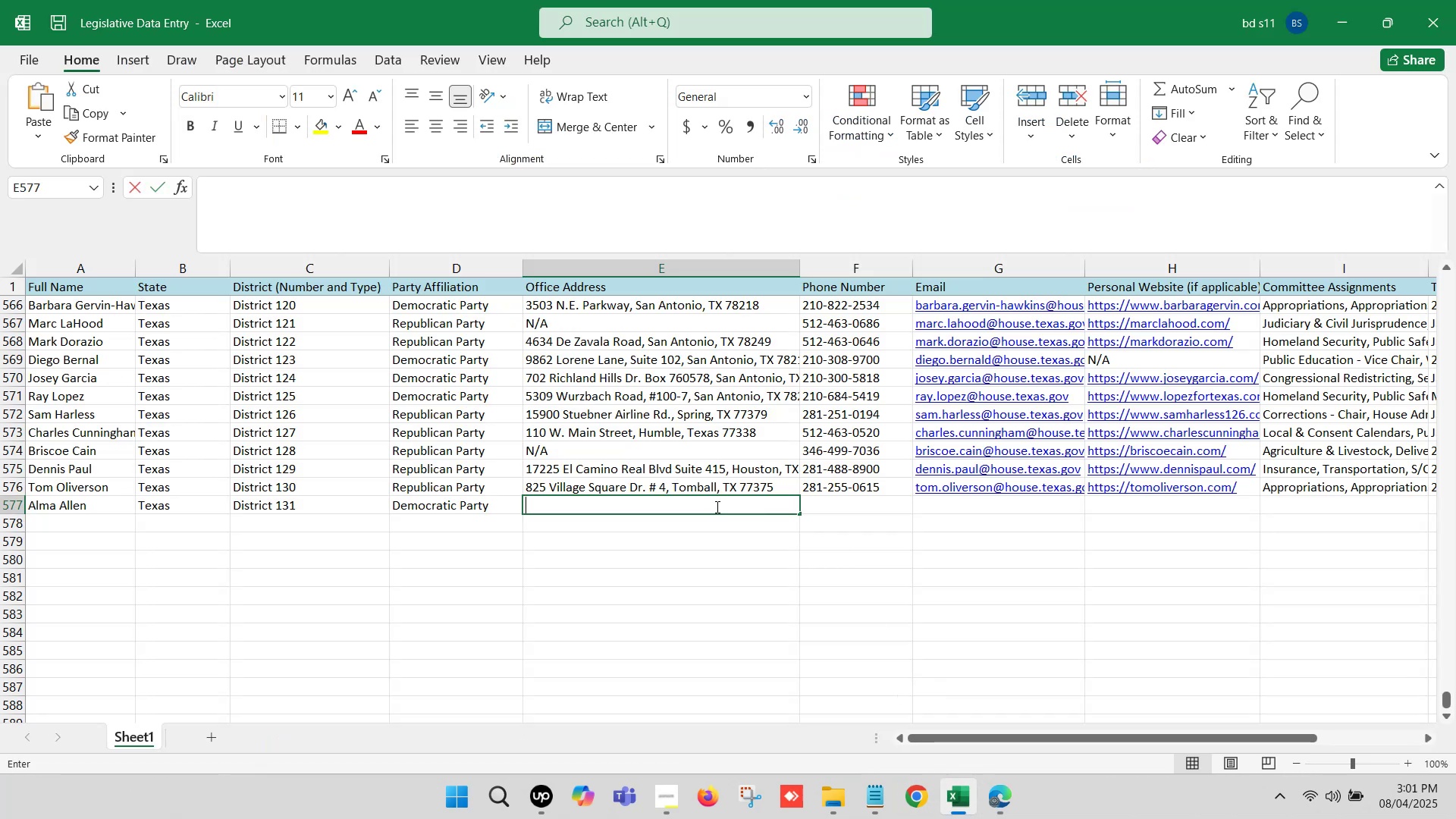 
key(Control+V)
 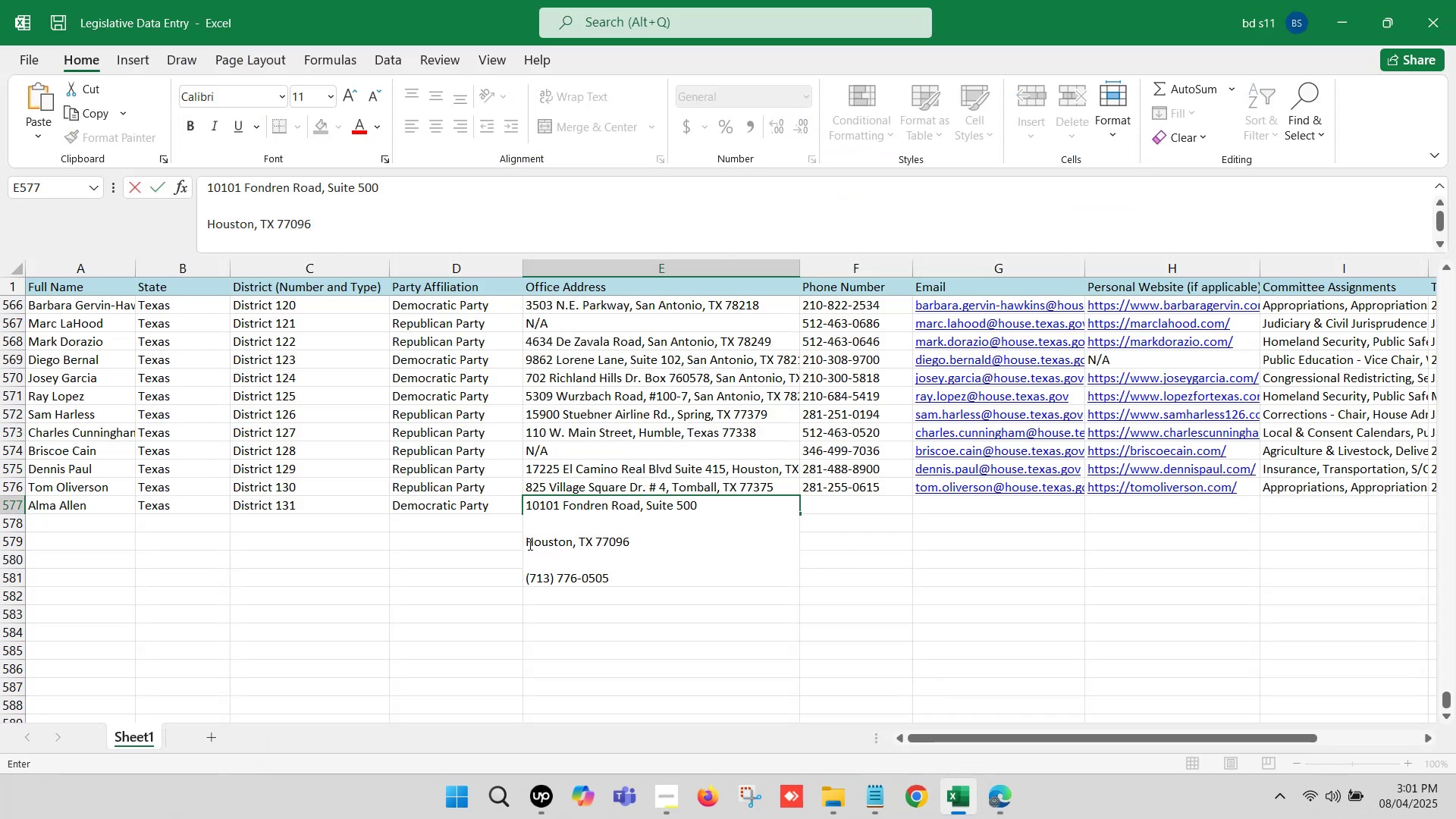 
left_click([527, 543])
 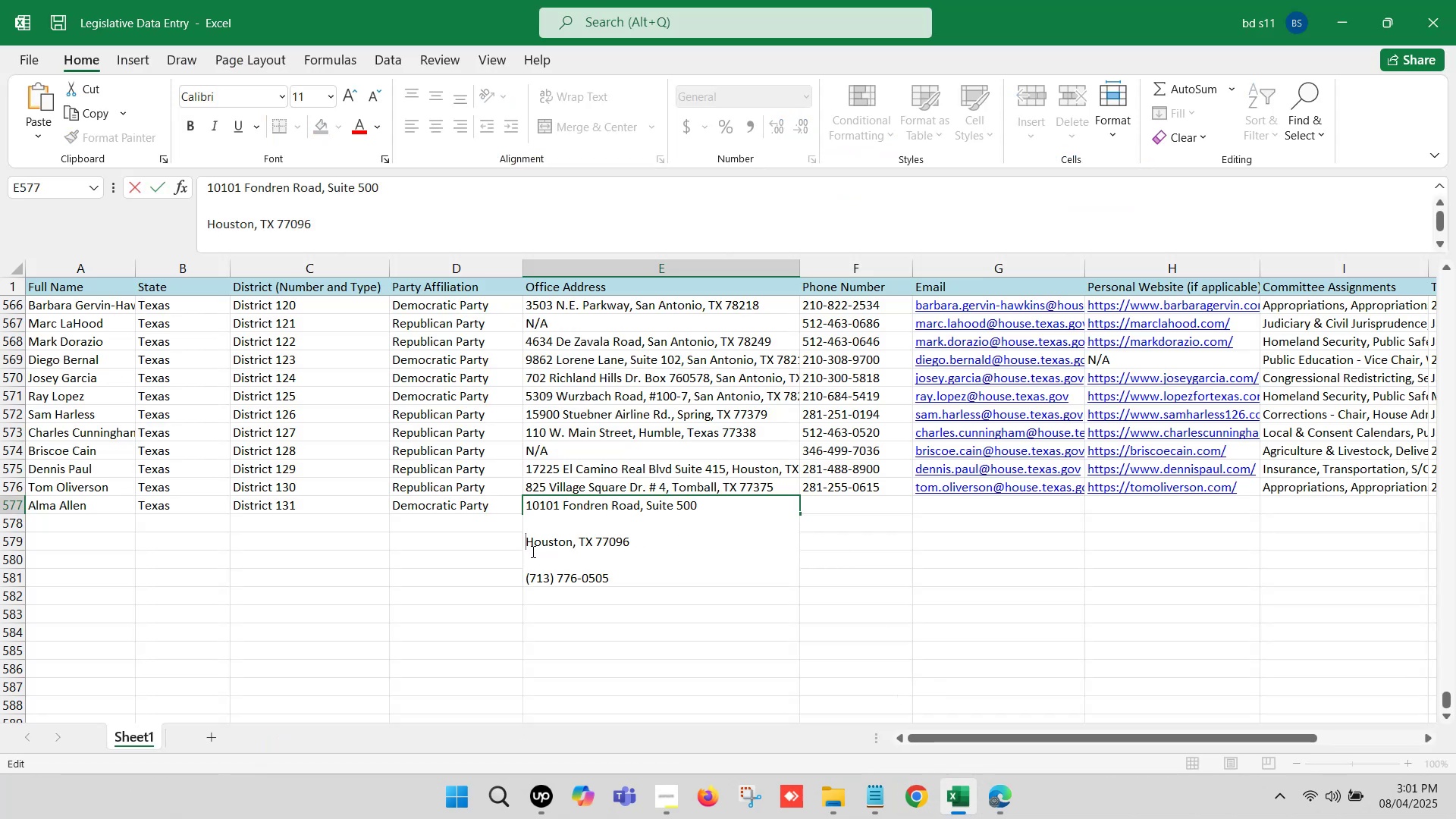 
key(Backspace)
 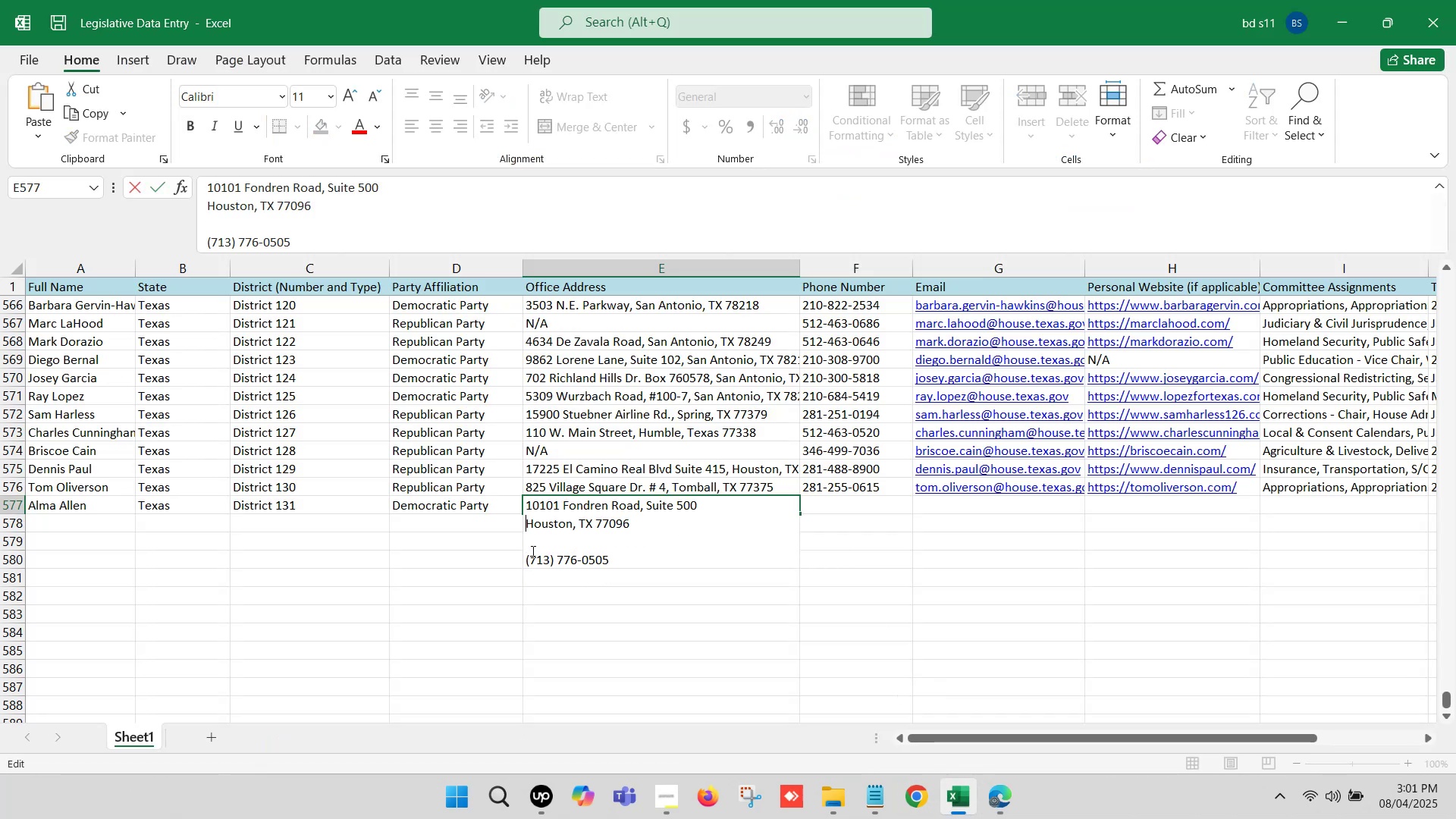 
key(Backspace)
 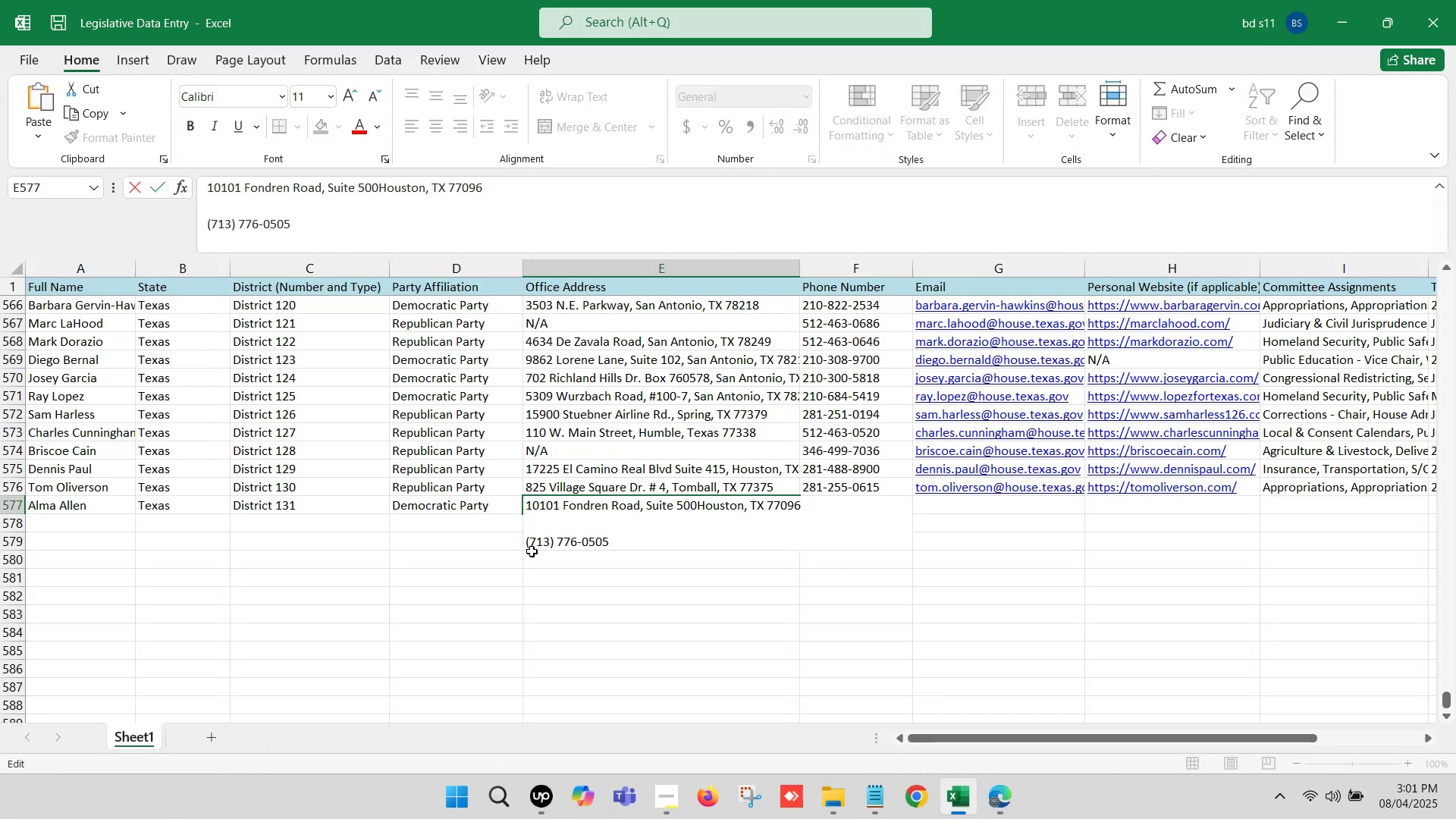 
key(Comma)
 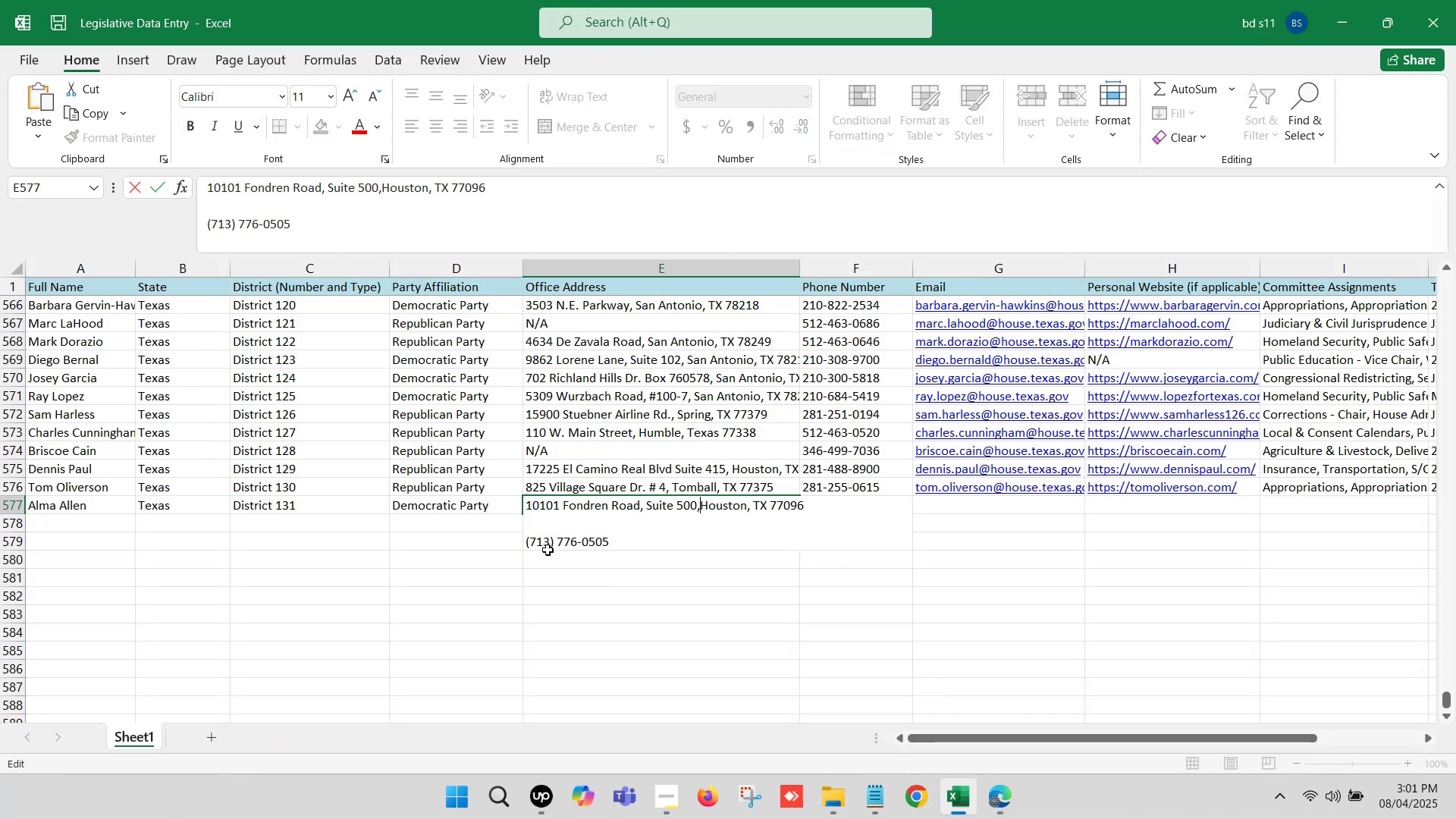 
key(Space)
 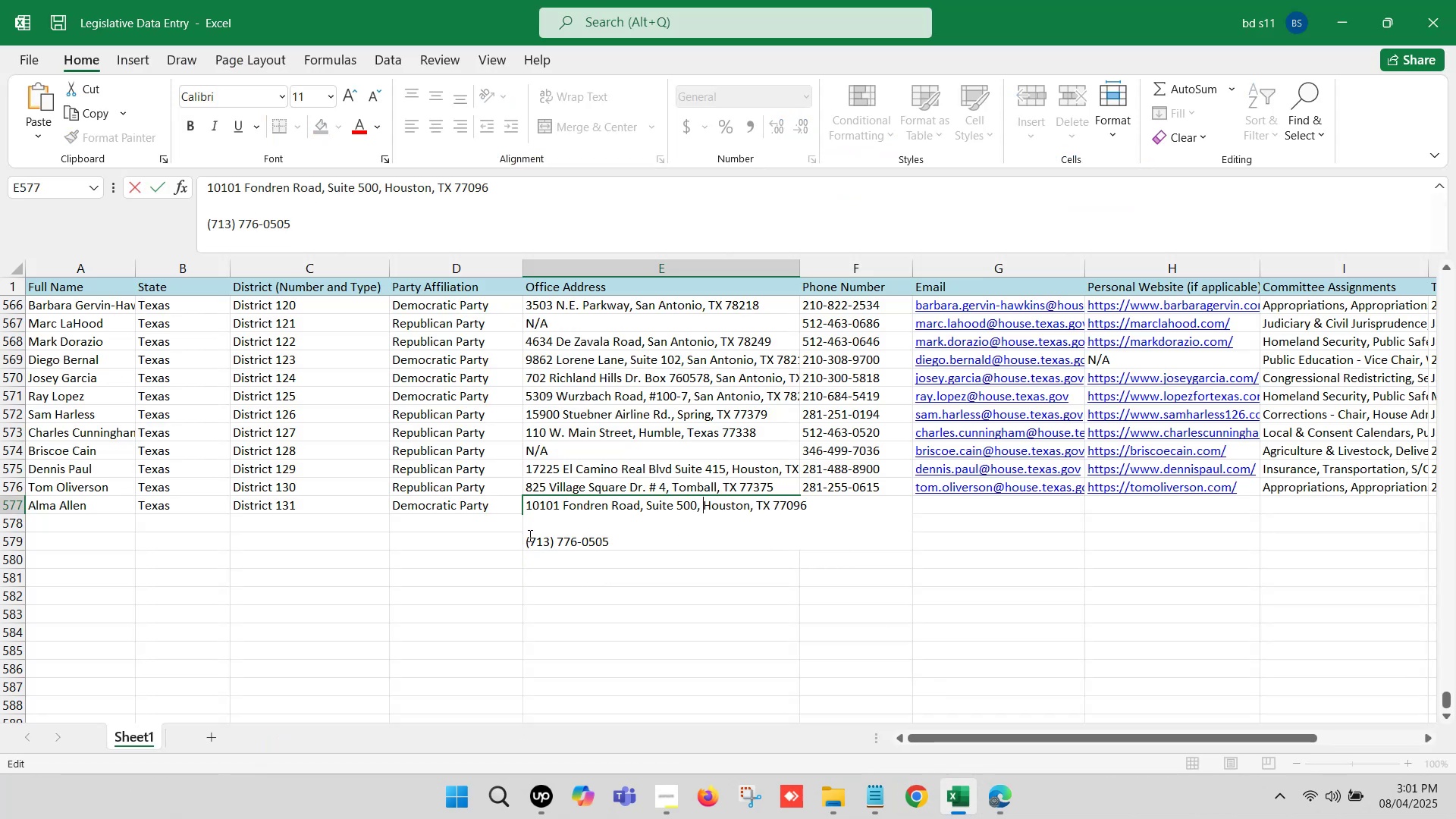 
left_click_drag(start_coordinate=[613, 538], to_coordinate=[528, 548])
 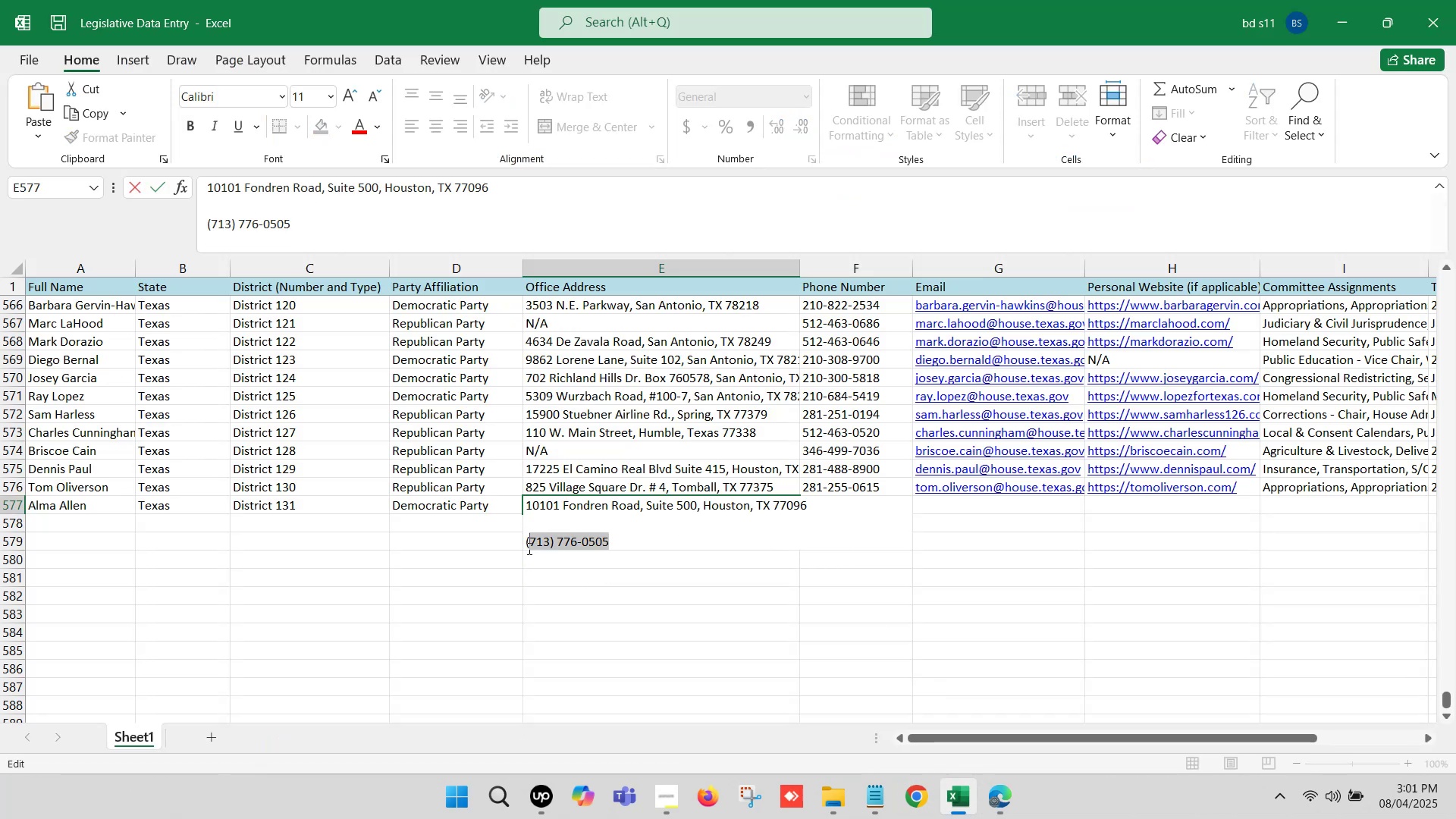 
key(Control+X)
 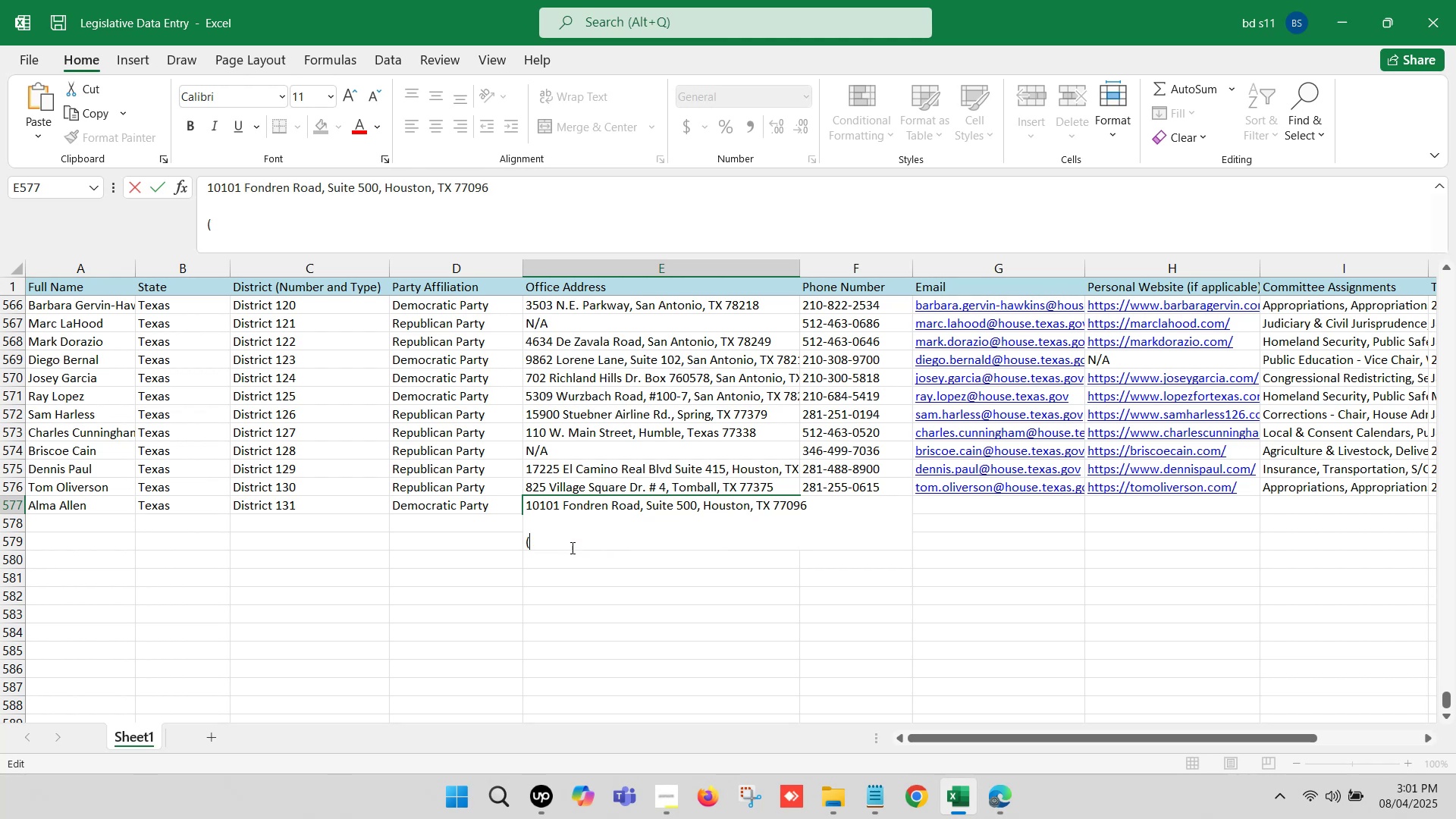 
left_click_drag(start_coordinate=[565, 540], to_coordinate=[515, 543])
 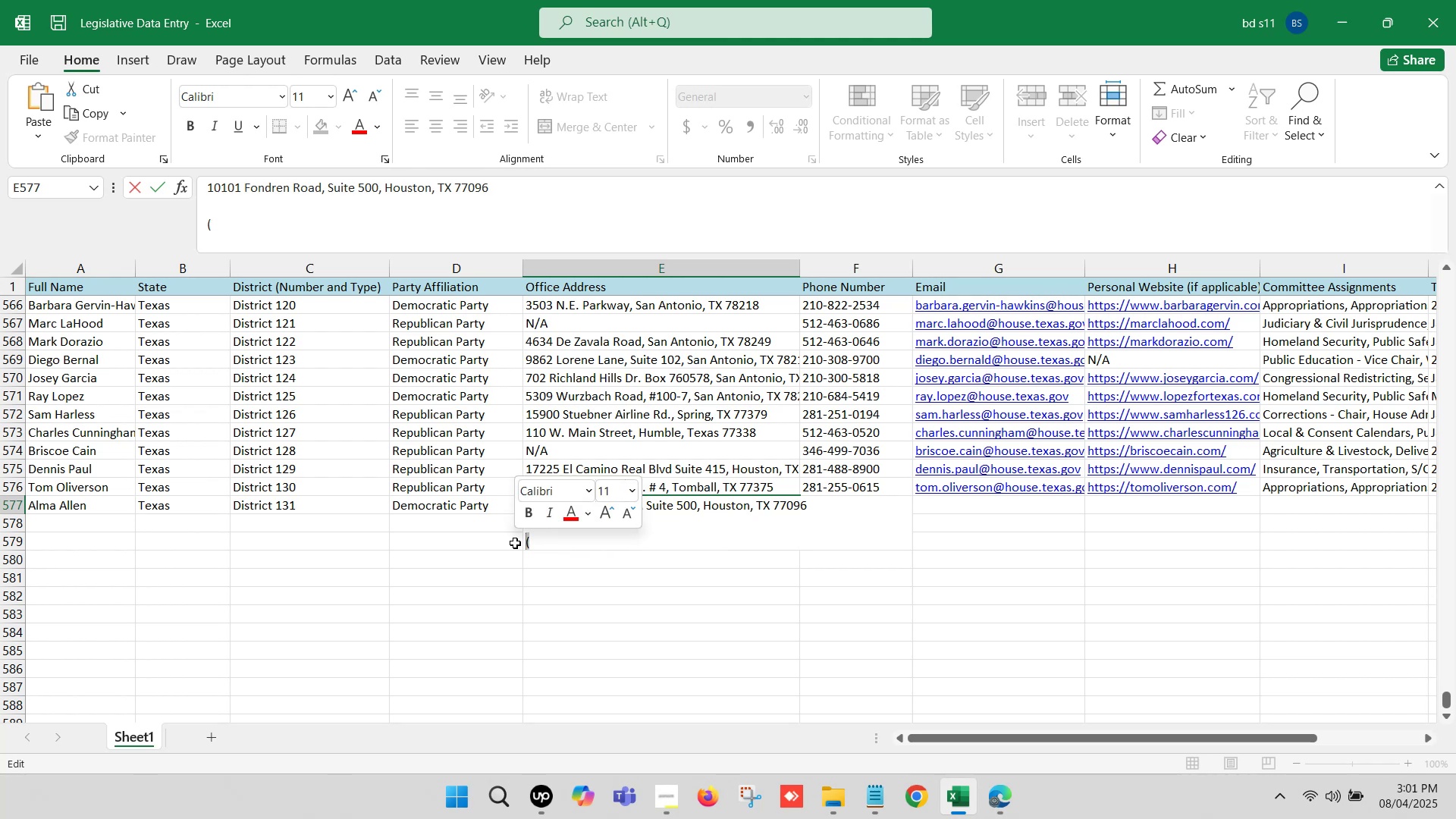 
key(Backspace)
 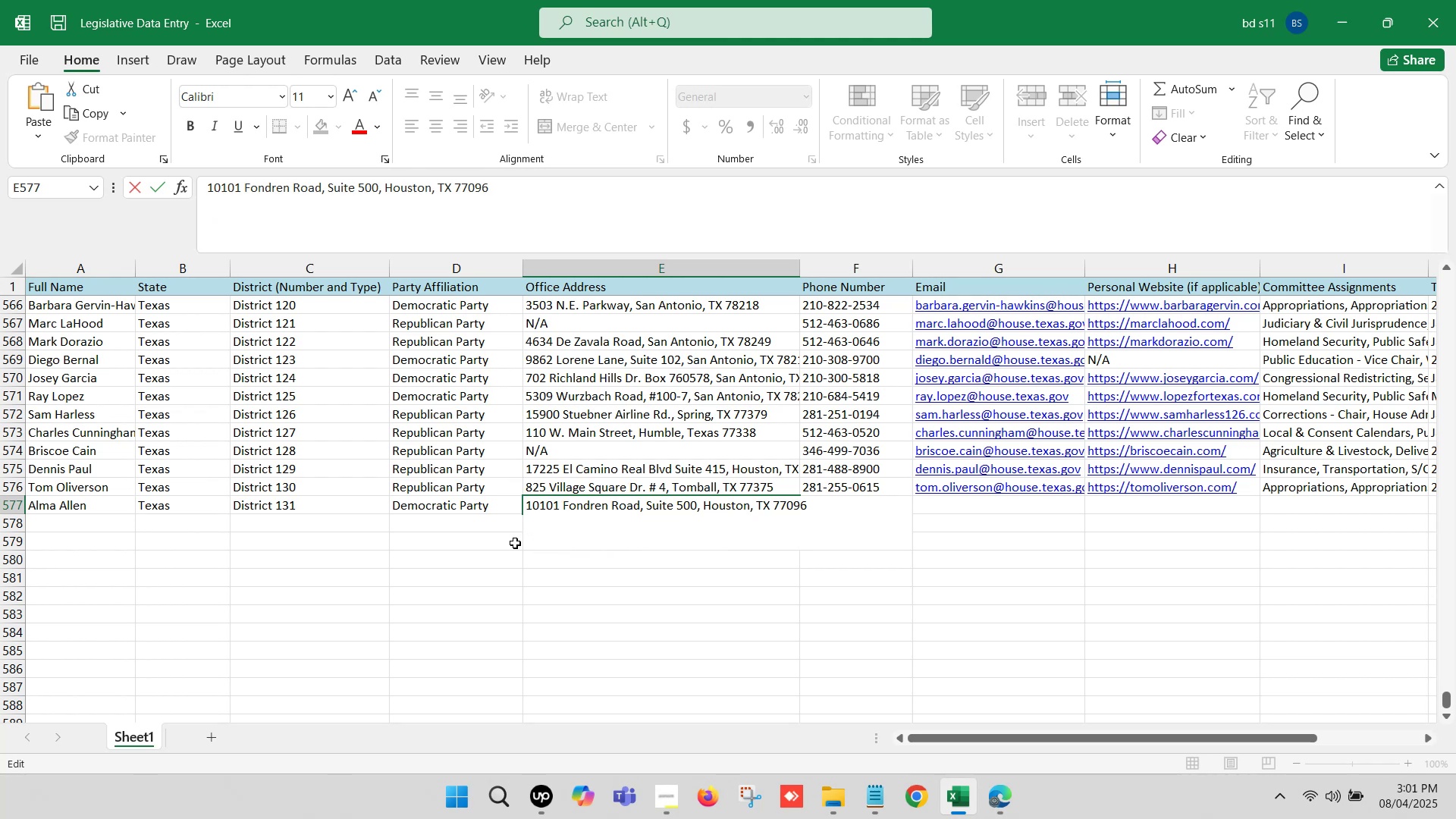 
key(Backspace)
 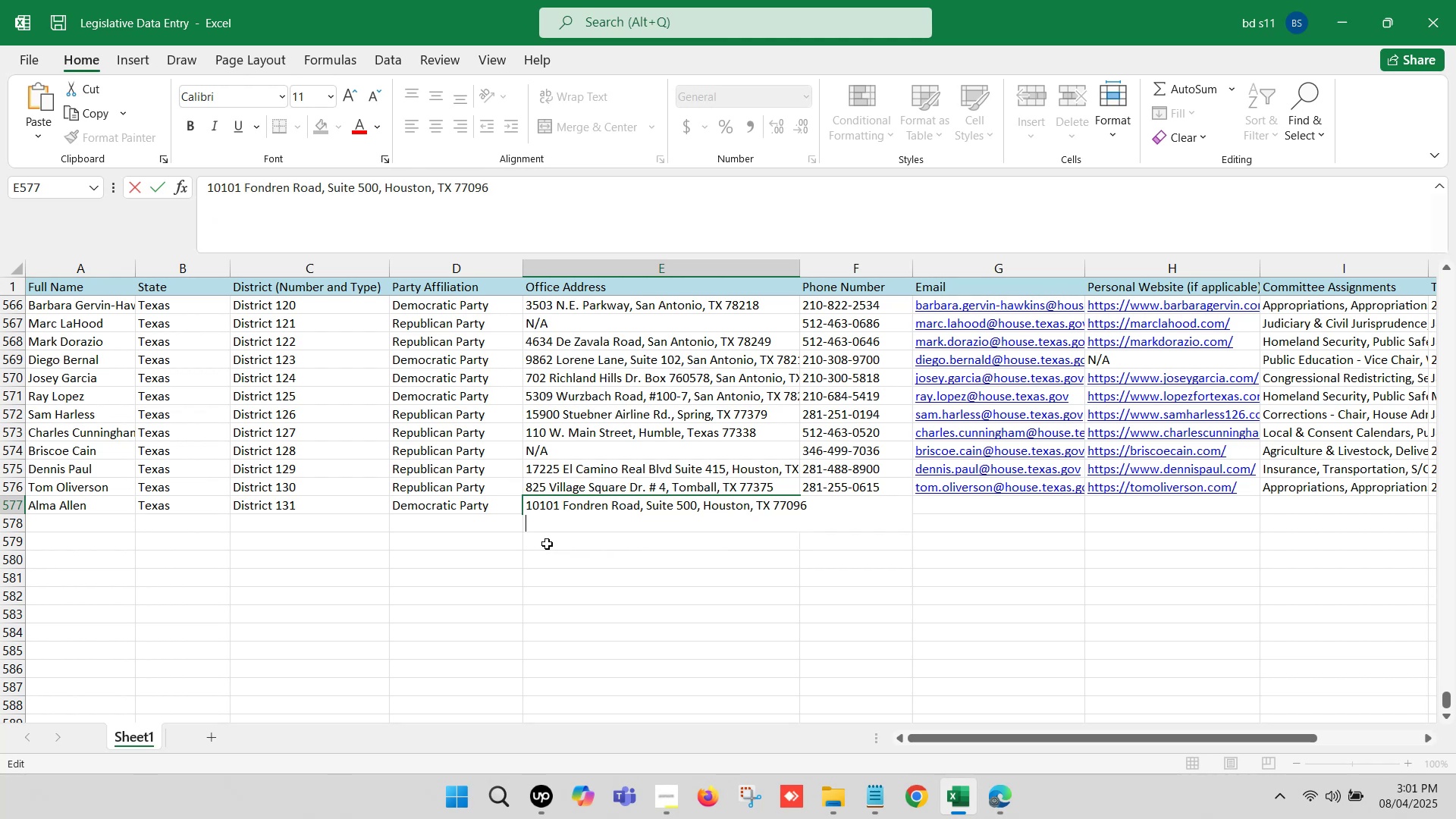 
key(Backspace)
 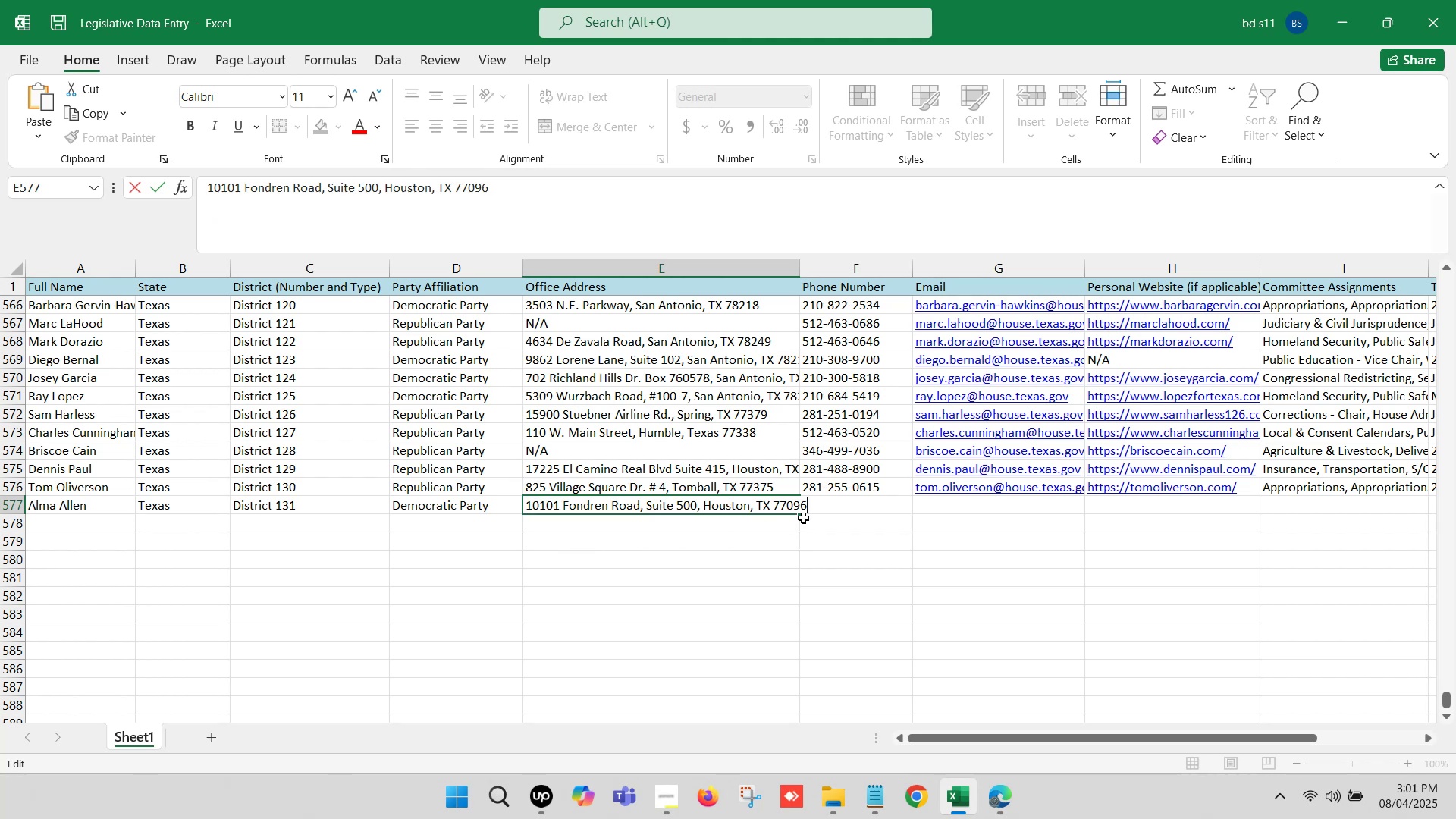 
left_click([841, 500])
 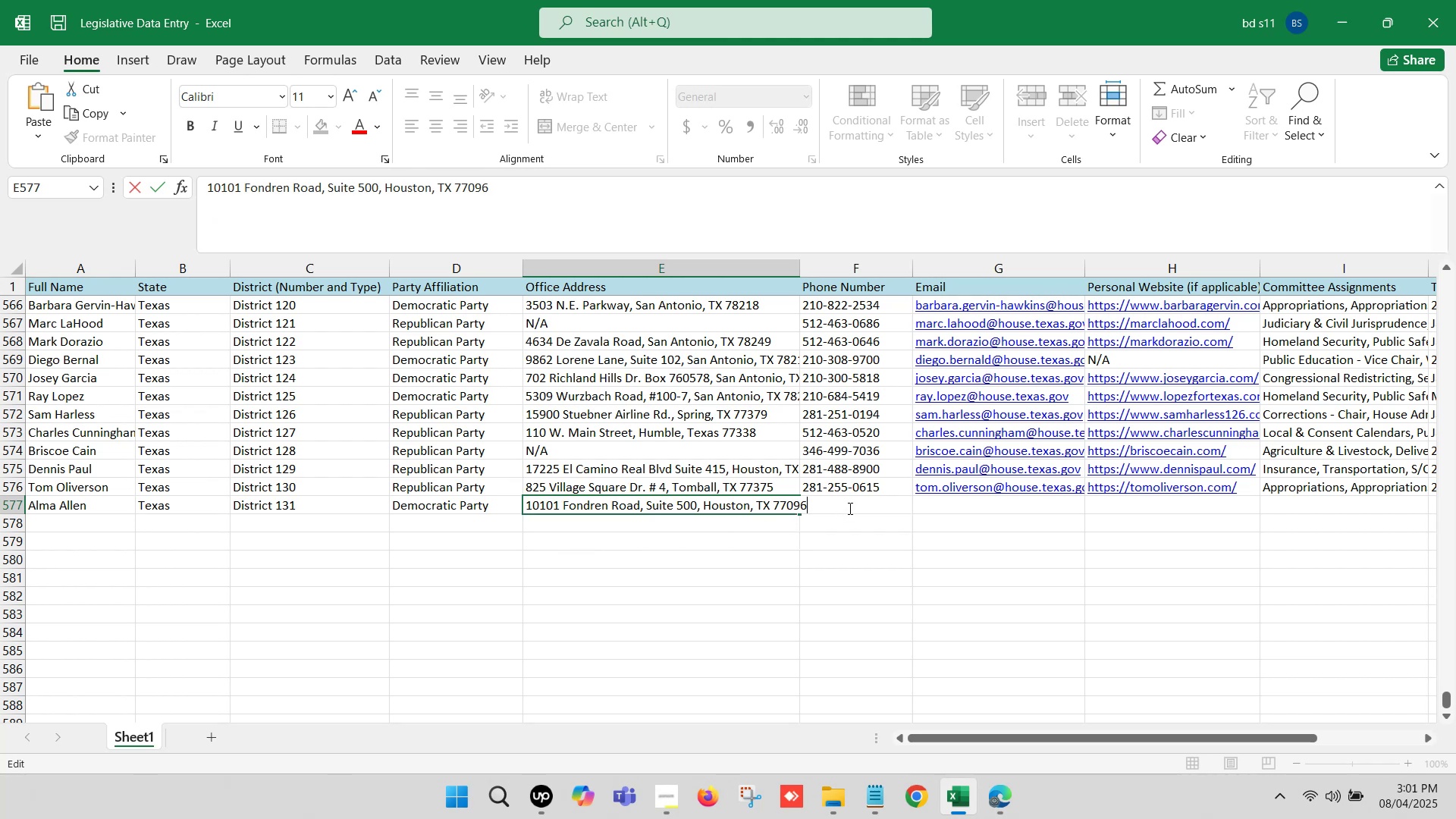 
left_click([860, 539])
 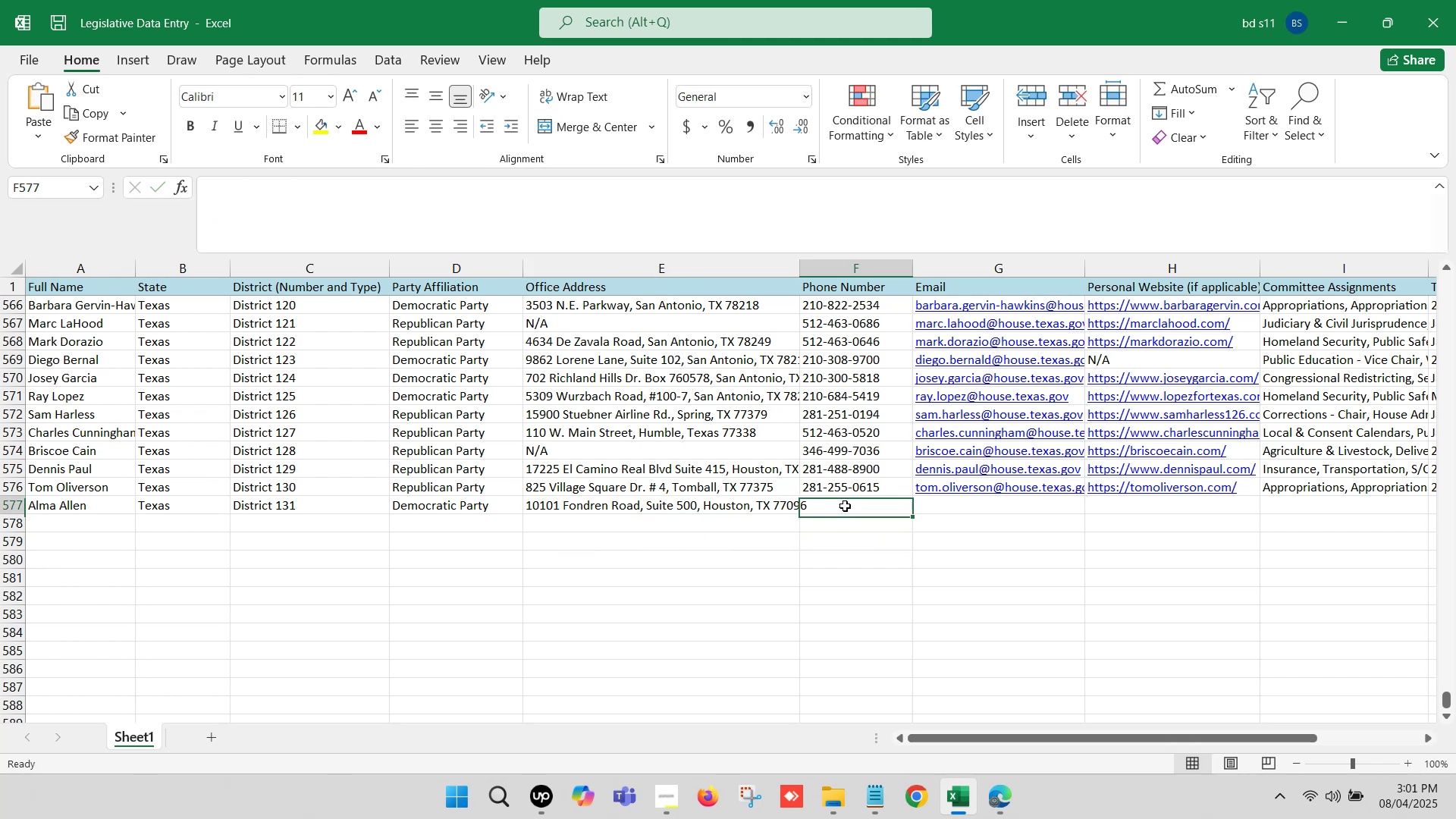 
double_click([845, 506])
 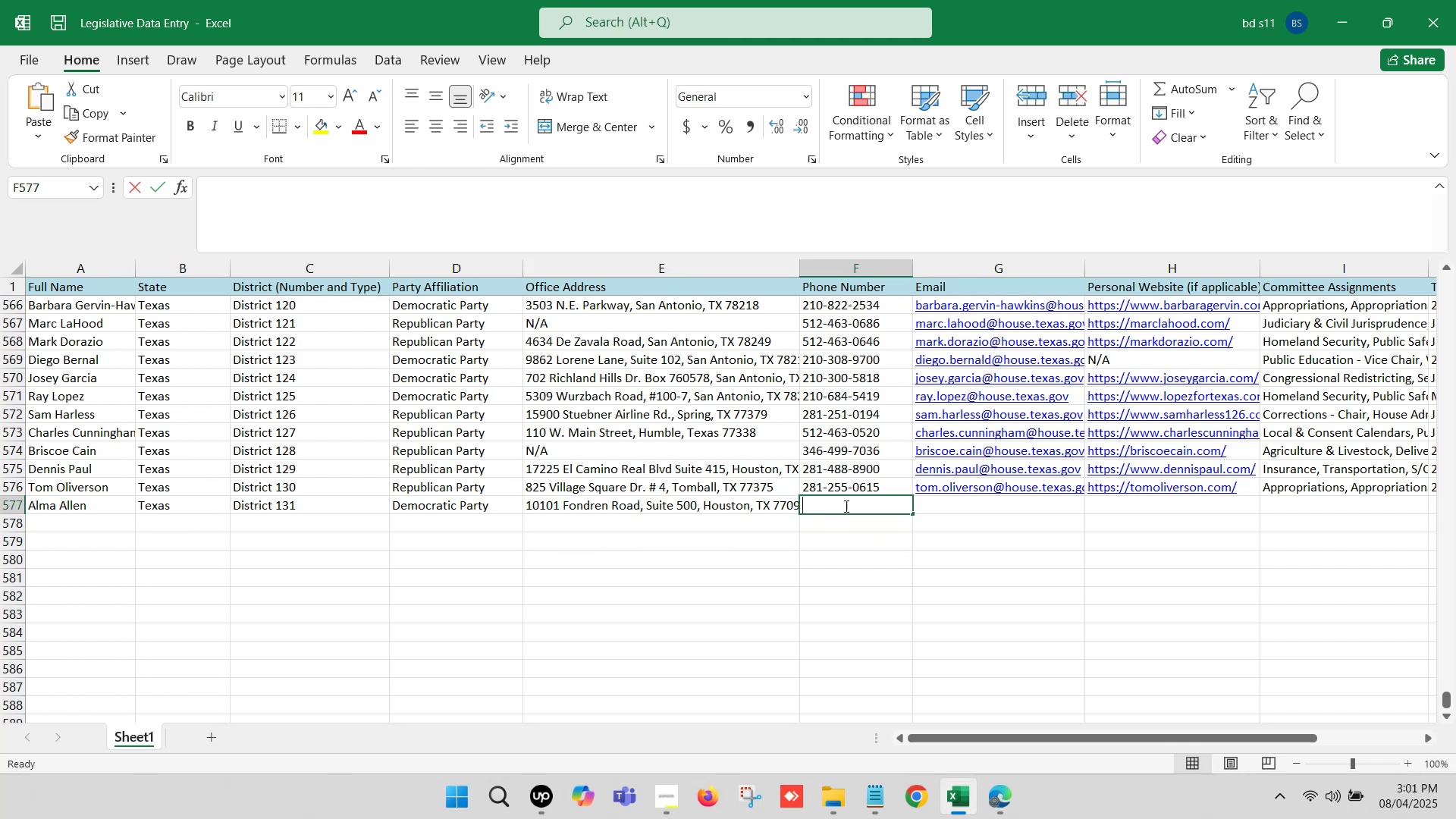 
key(Control+V)
 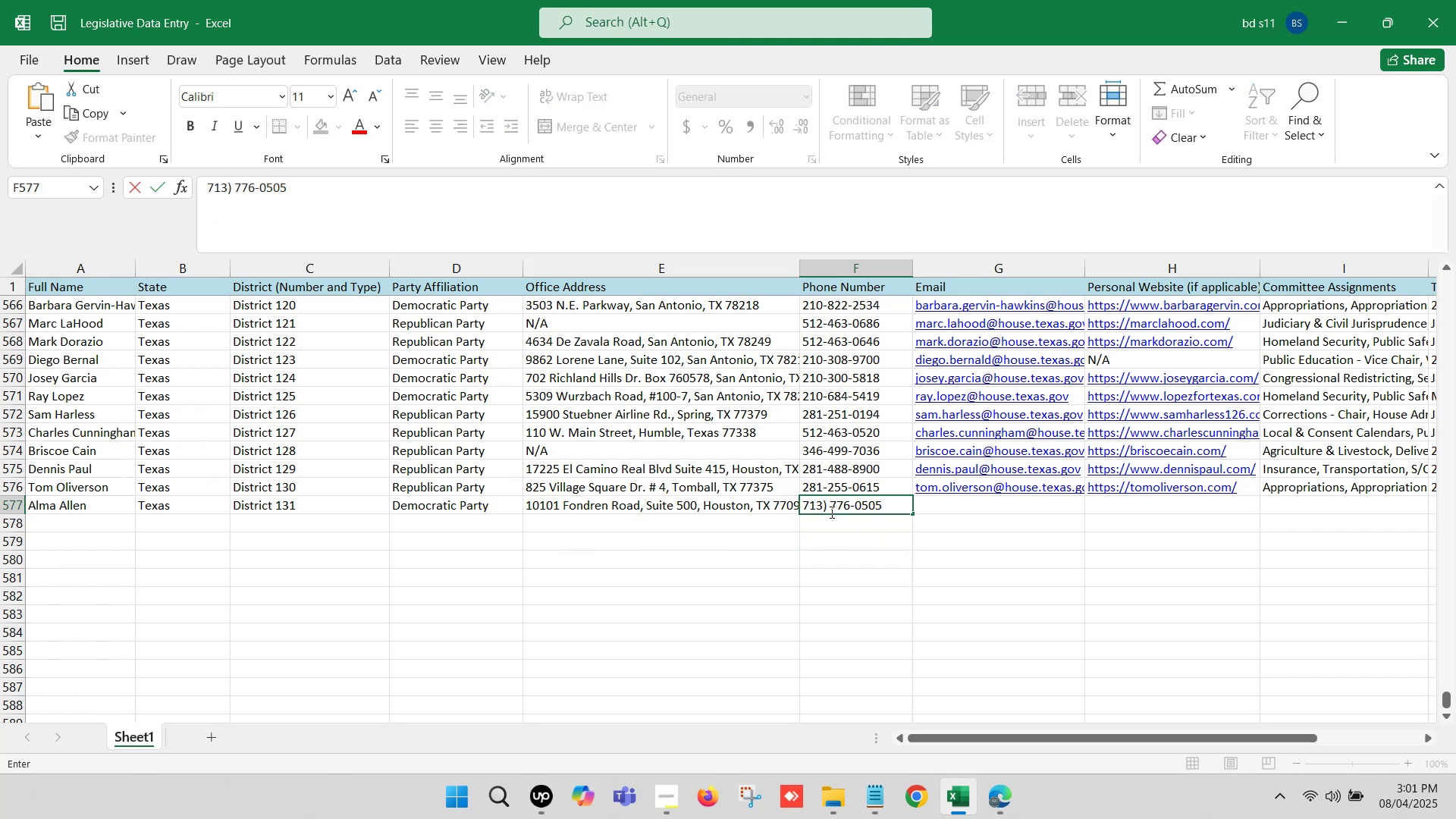 
left_click([829, 508])
 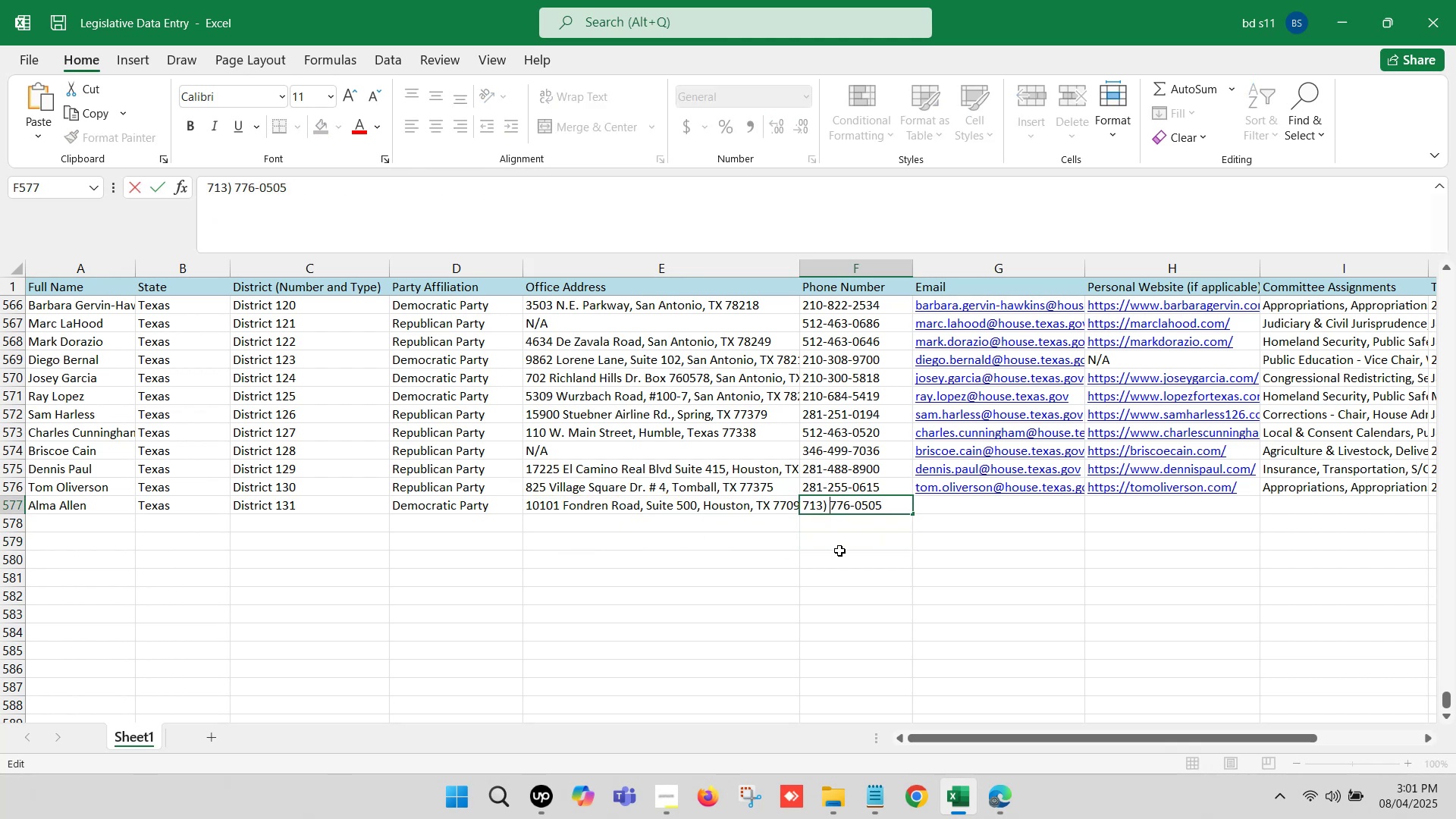 
key(Backspace)
 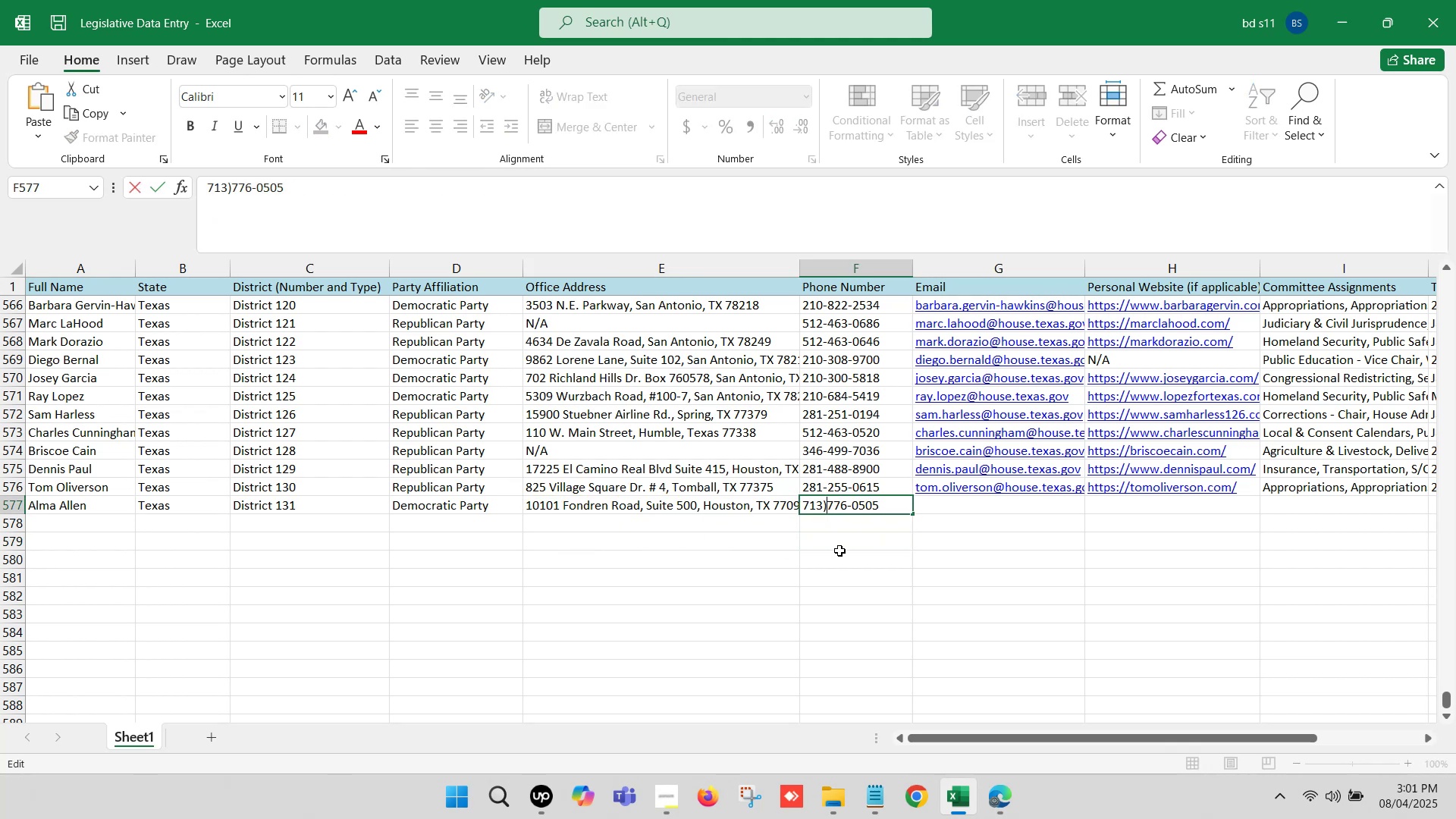 
key(Backspace)
 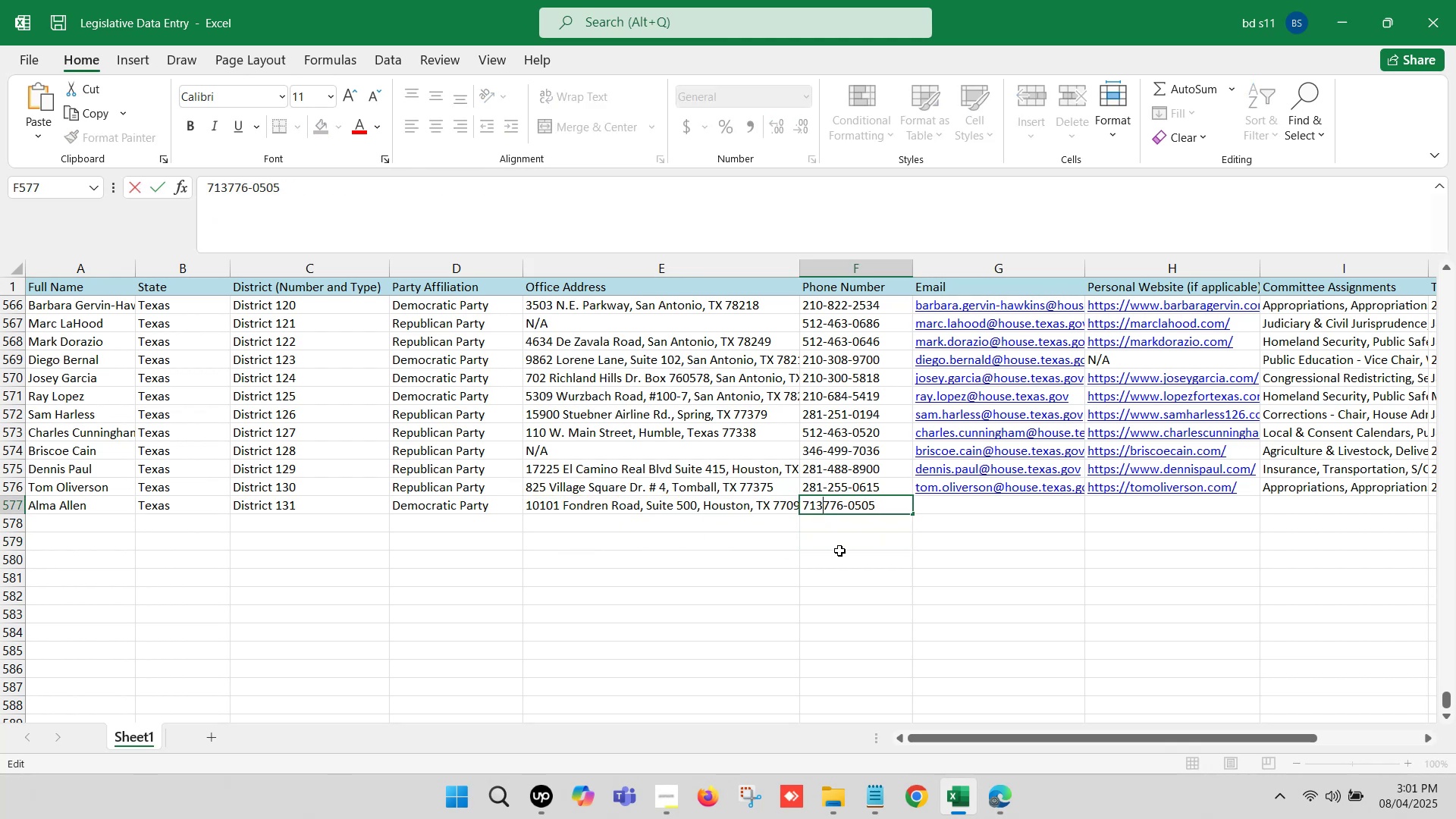 
key(Minus)
 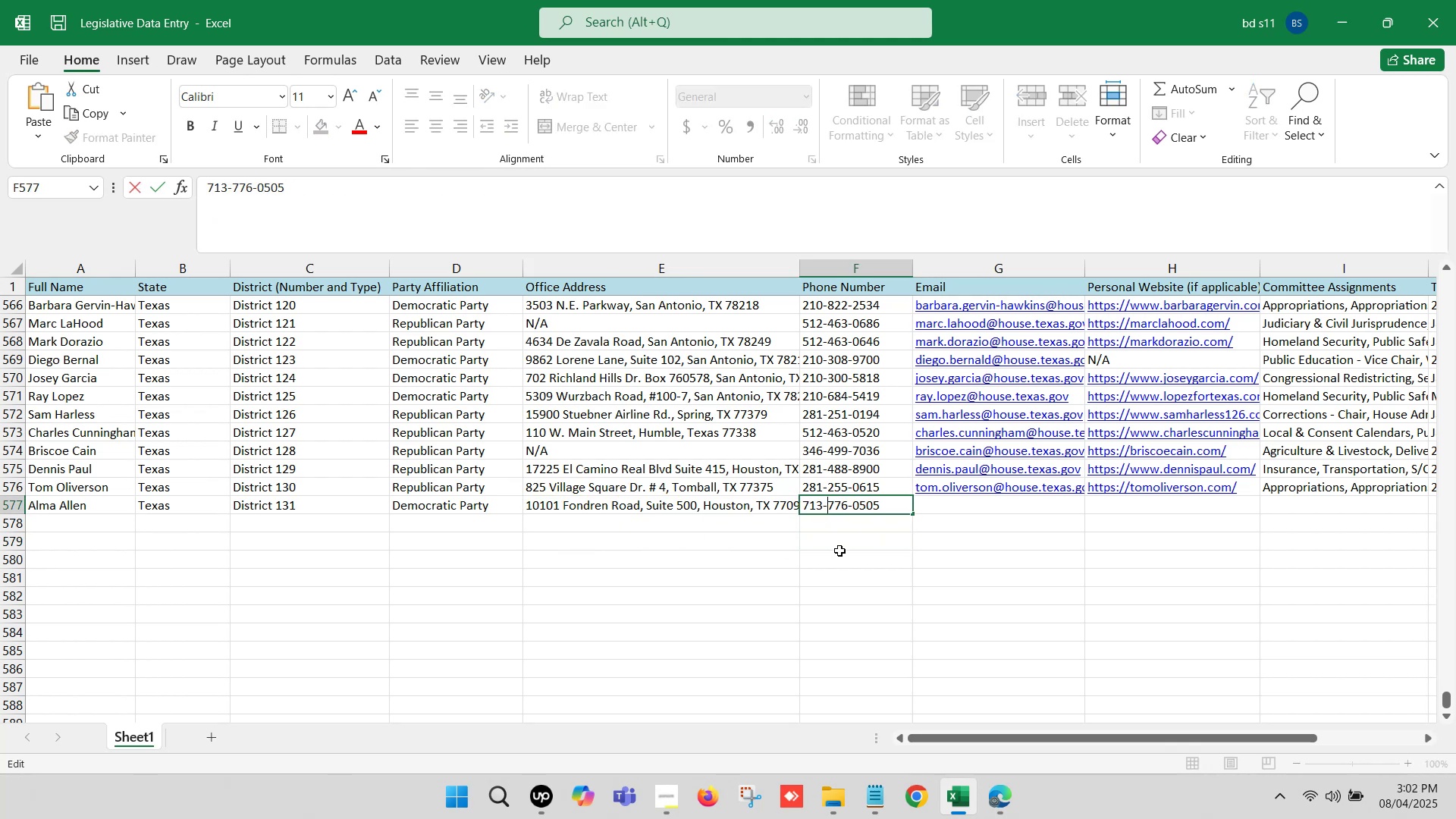 
left_click([839, 551])
 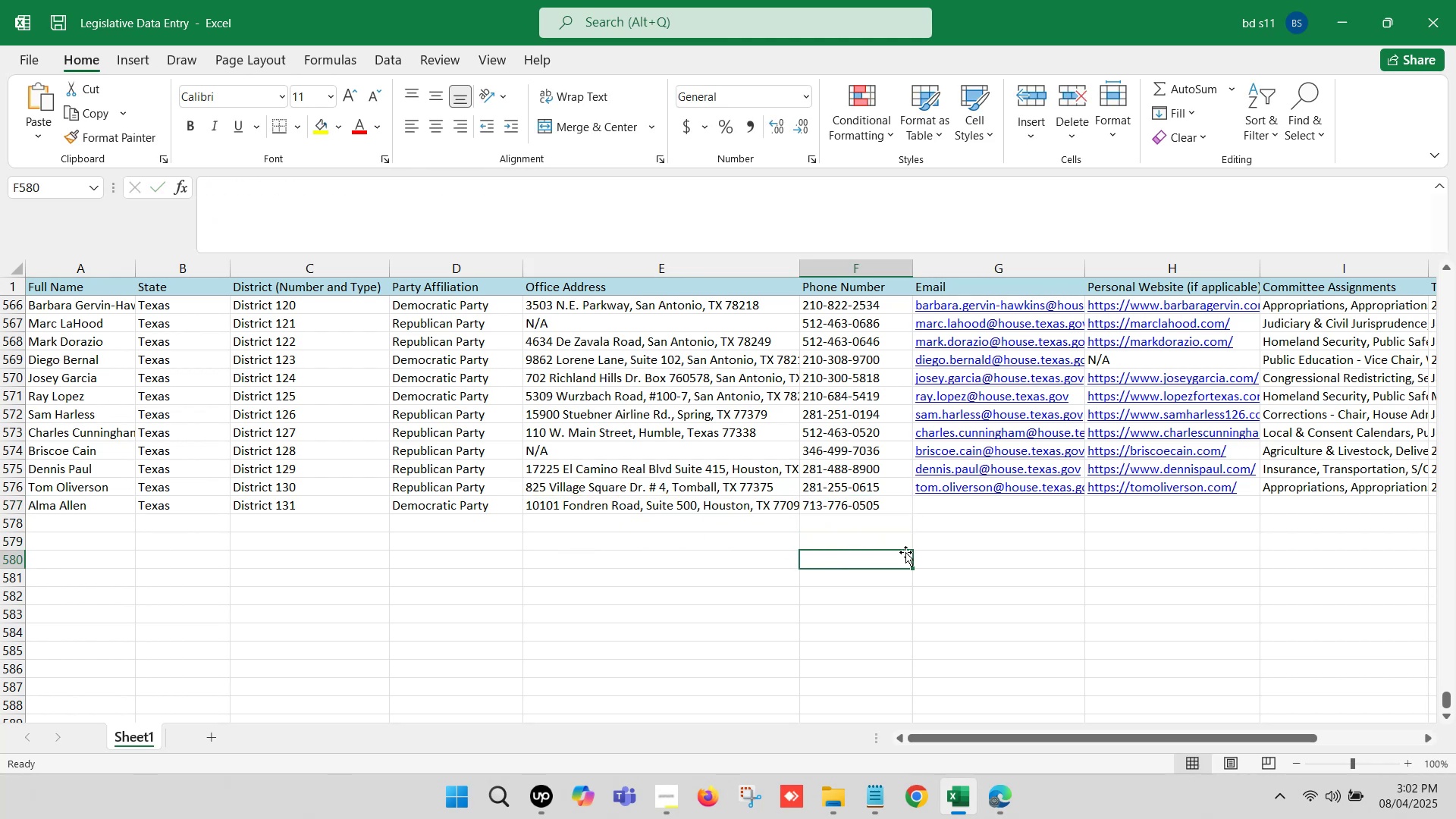 
left_click([927, 507])
 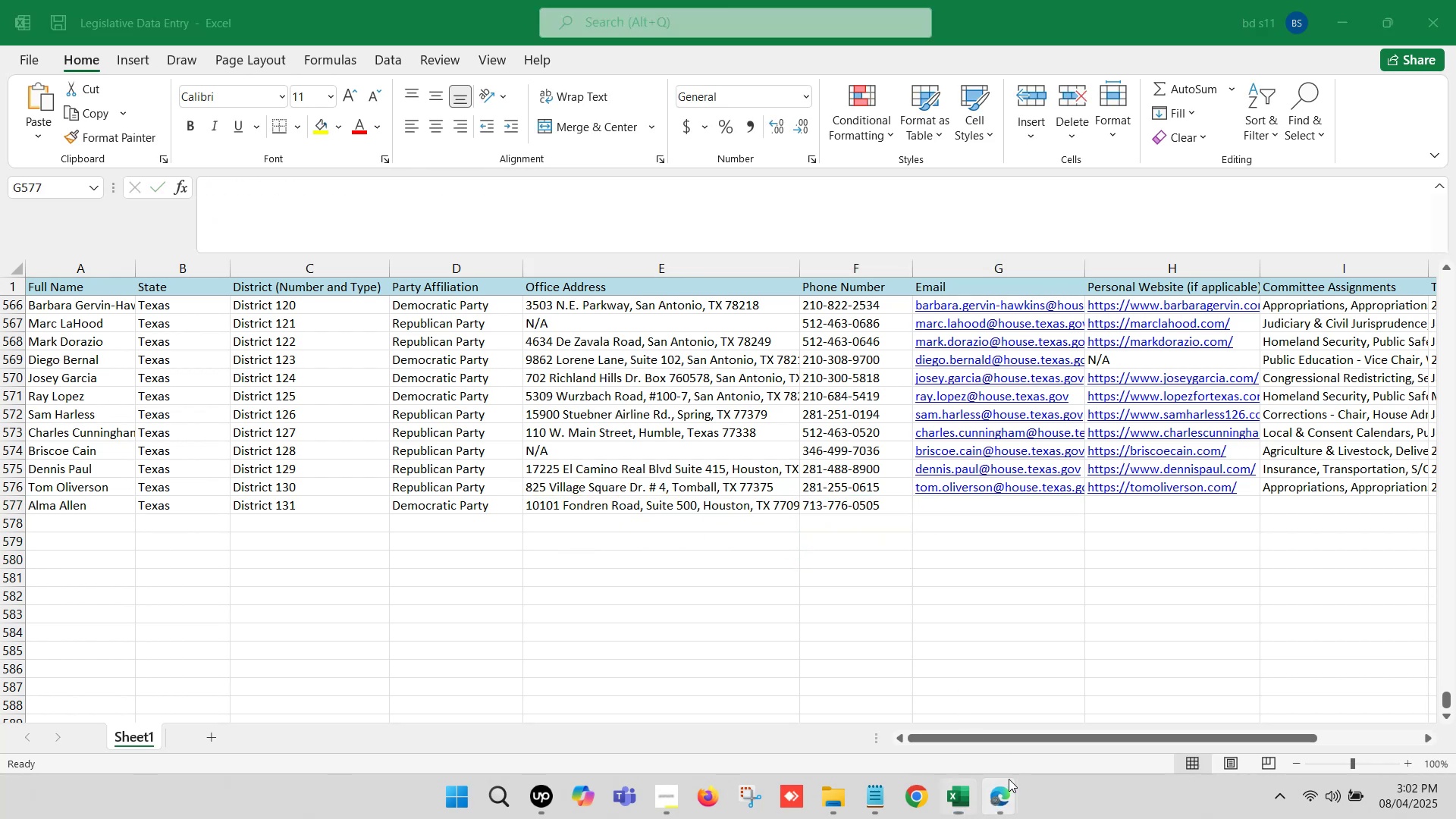 
left_click([928, 708])
 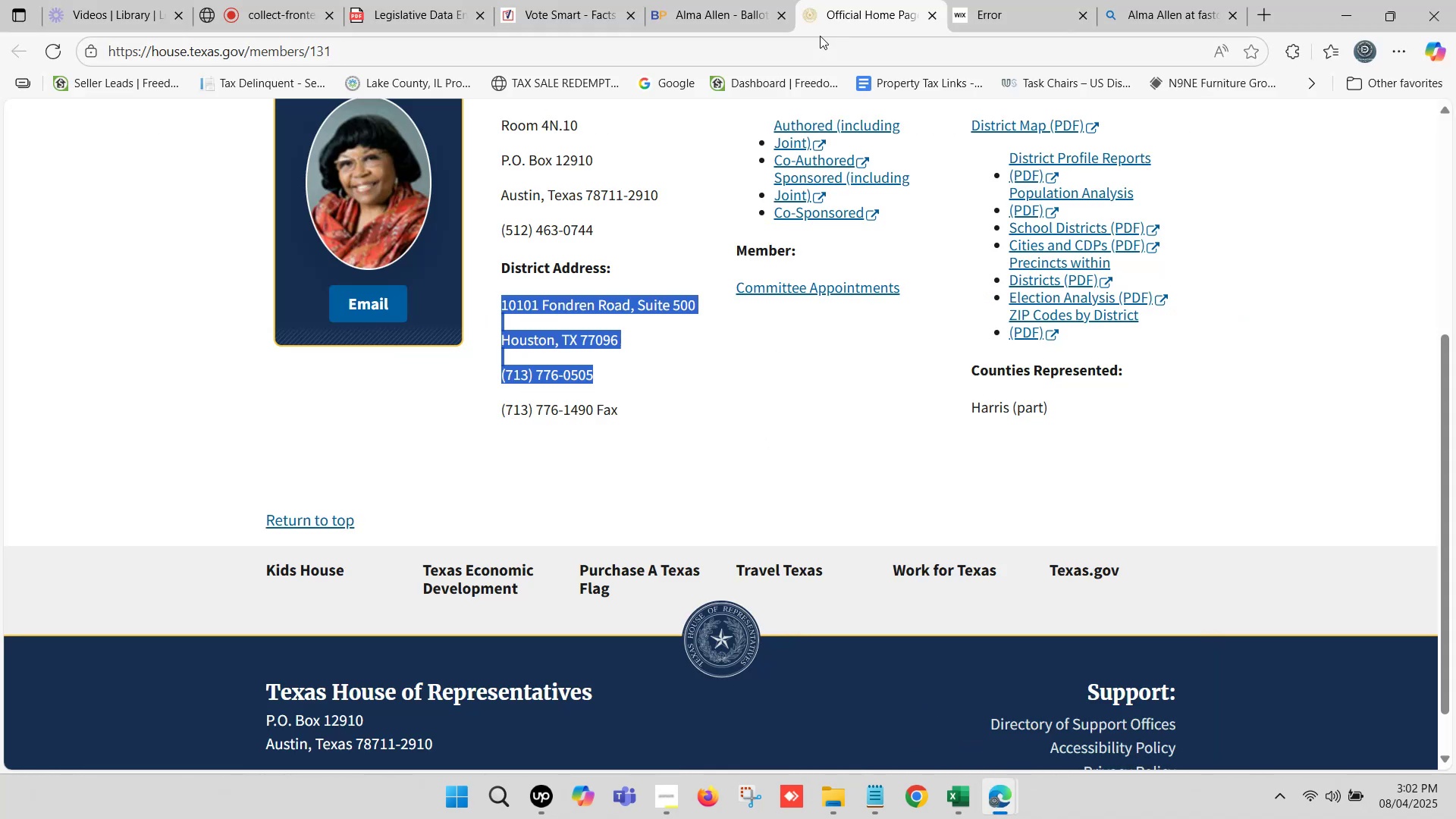 
left_click([963, 0])
 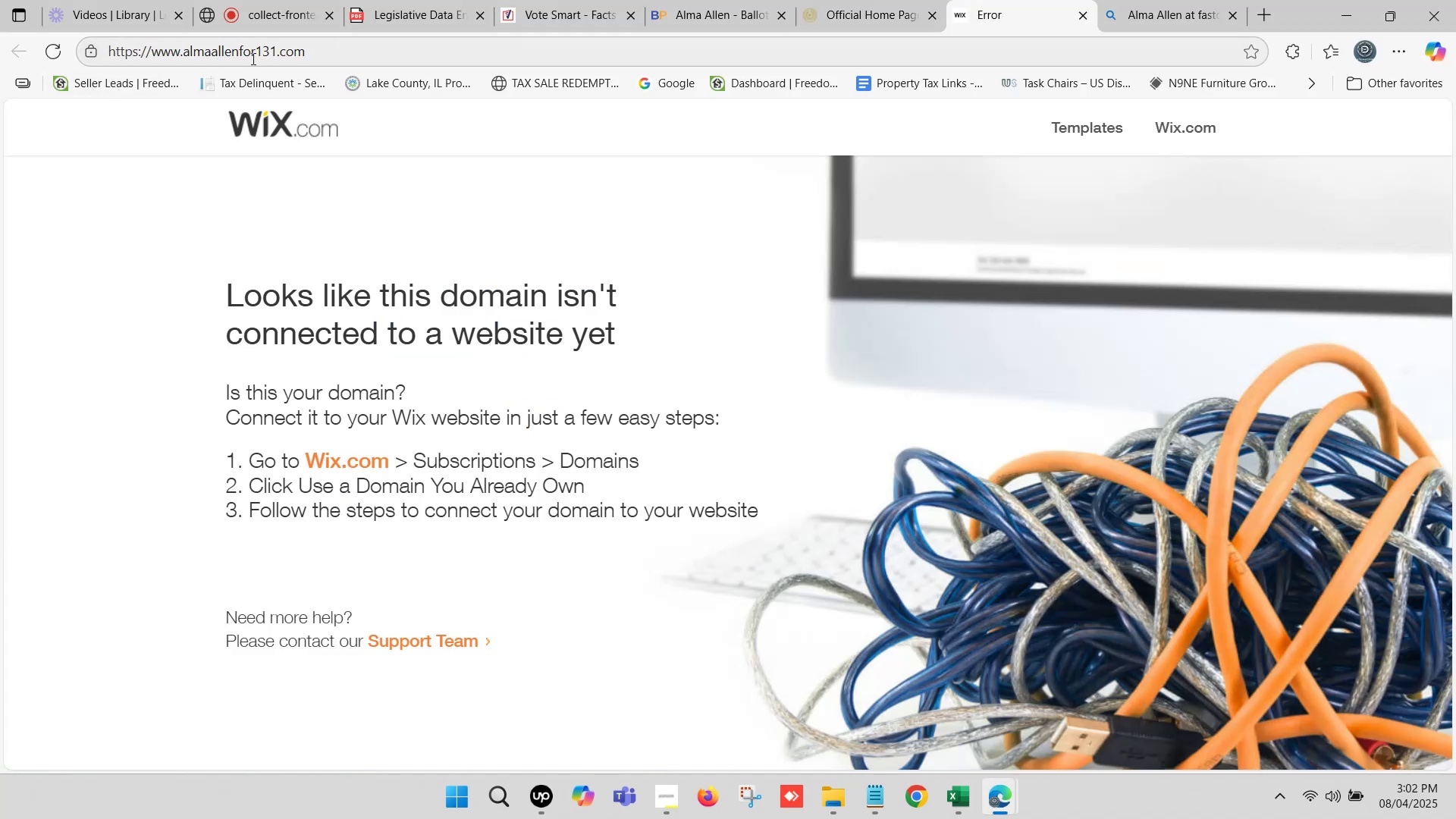 
left_click([318, 49])
 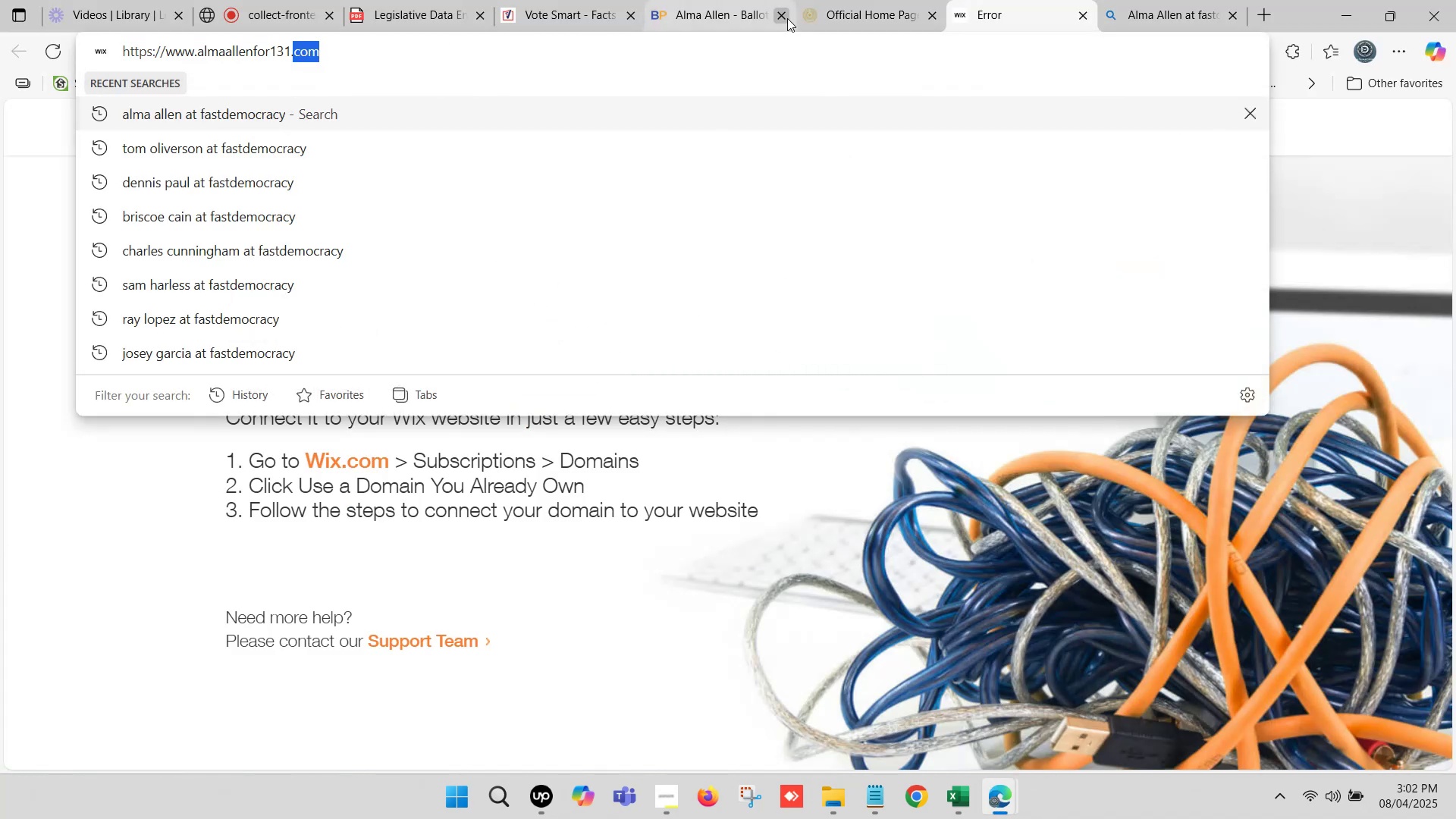 
left_click([836, 1])
 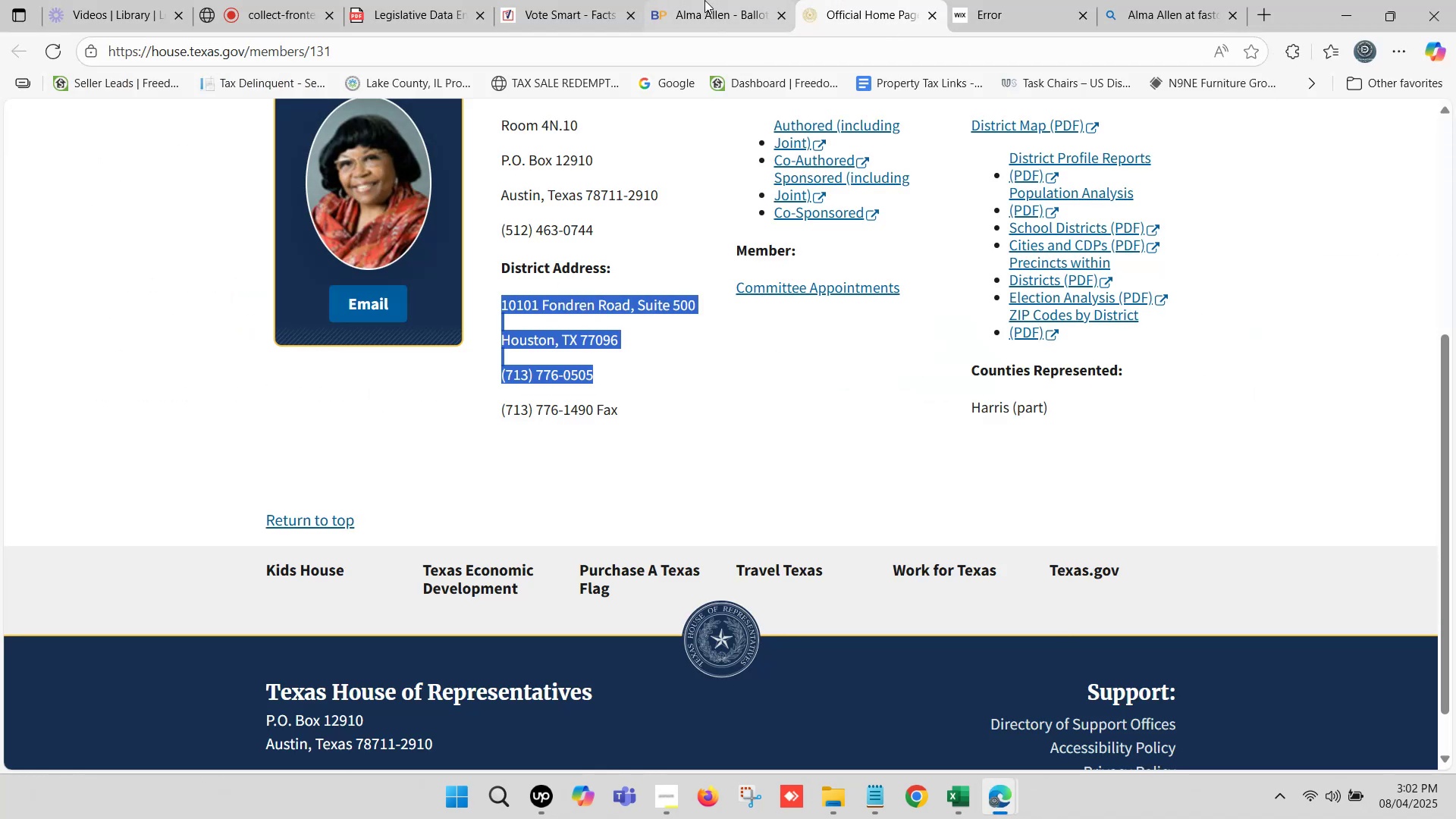 
left_click([698, 0])
 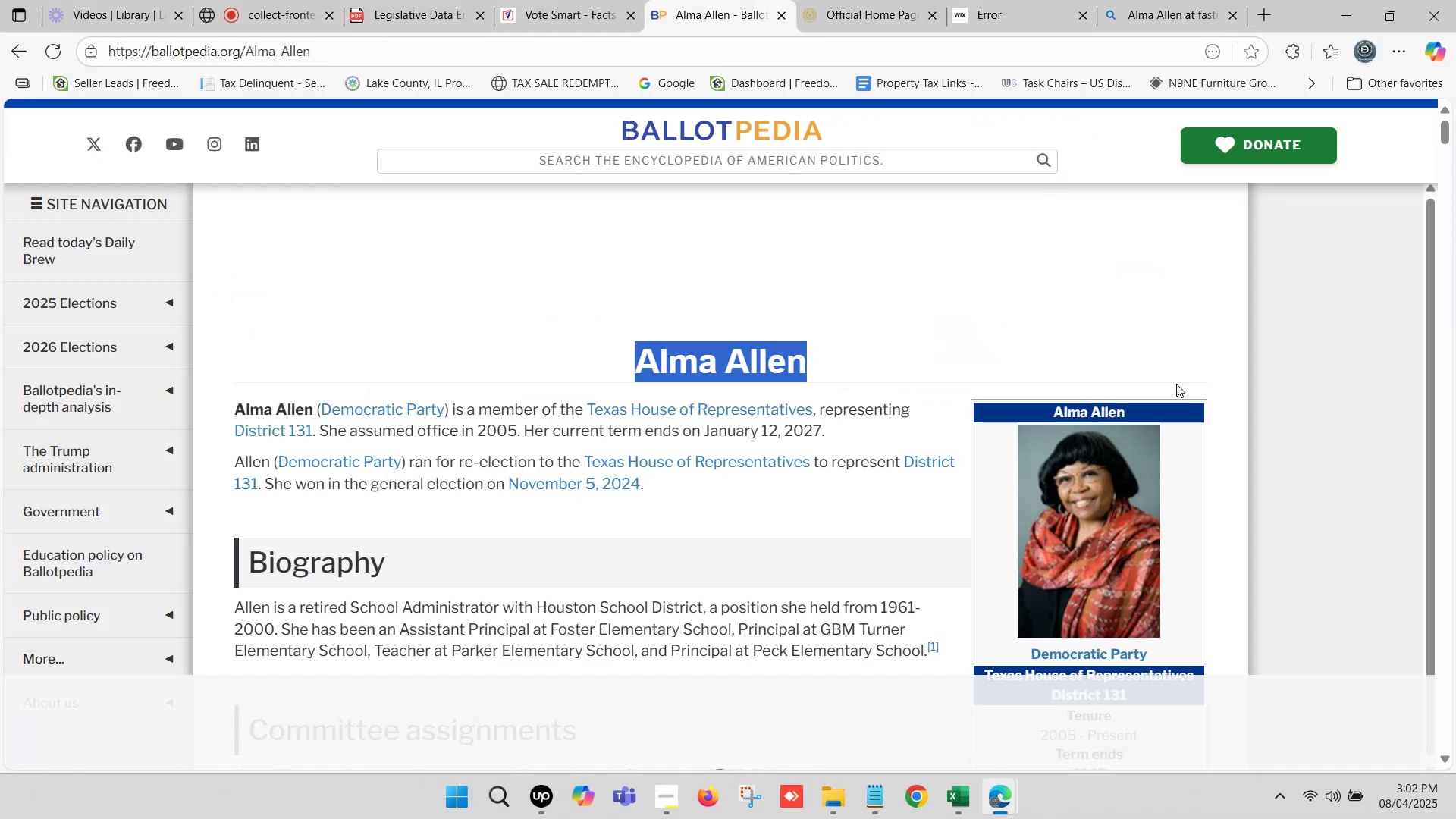 
scroll: coordinate [1148, 482], scroll_direction: down, amount: 5.0
 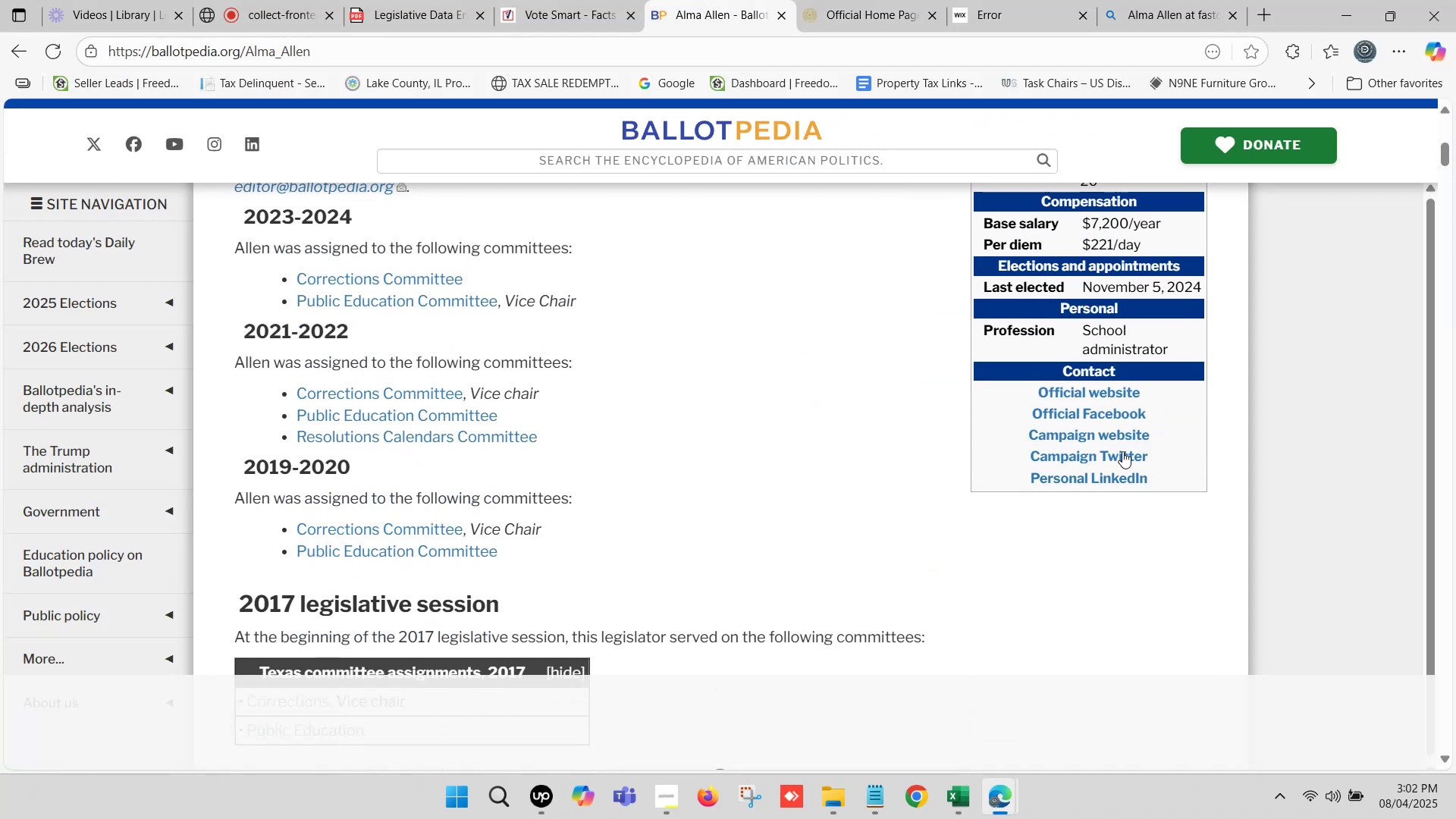 
hold_key(key=ControlLeft, duration=1.15)
left_click([1093, 431])
 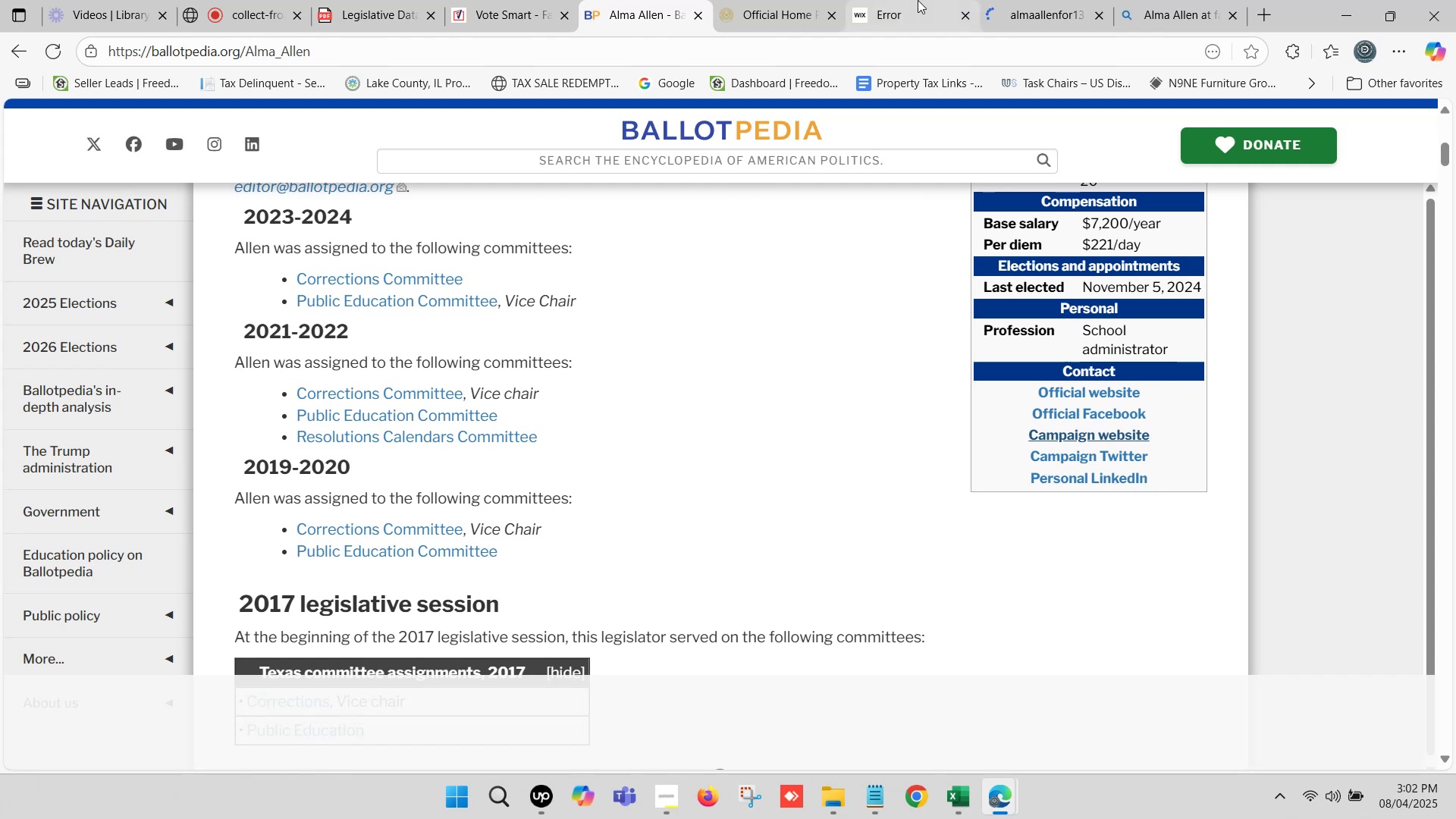 
left_click([1037, 0])
 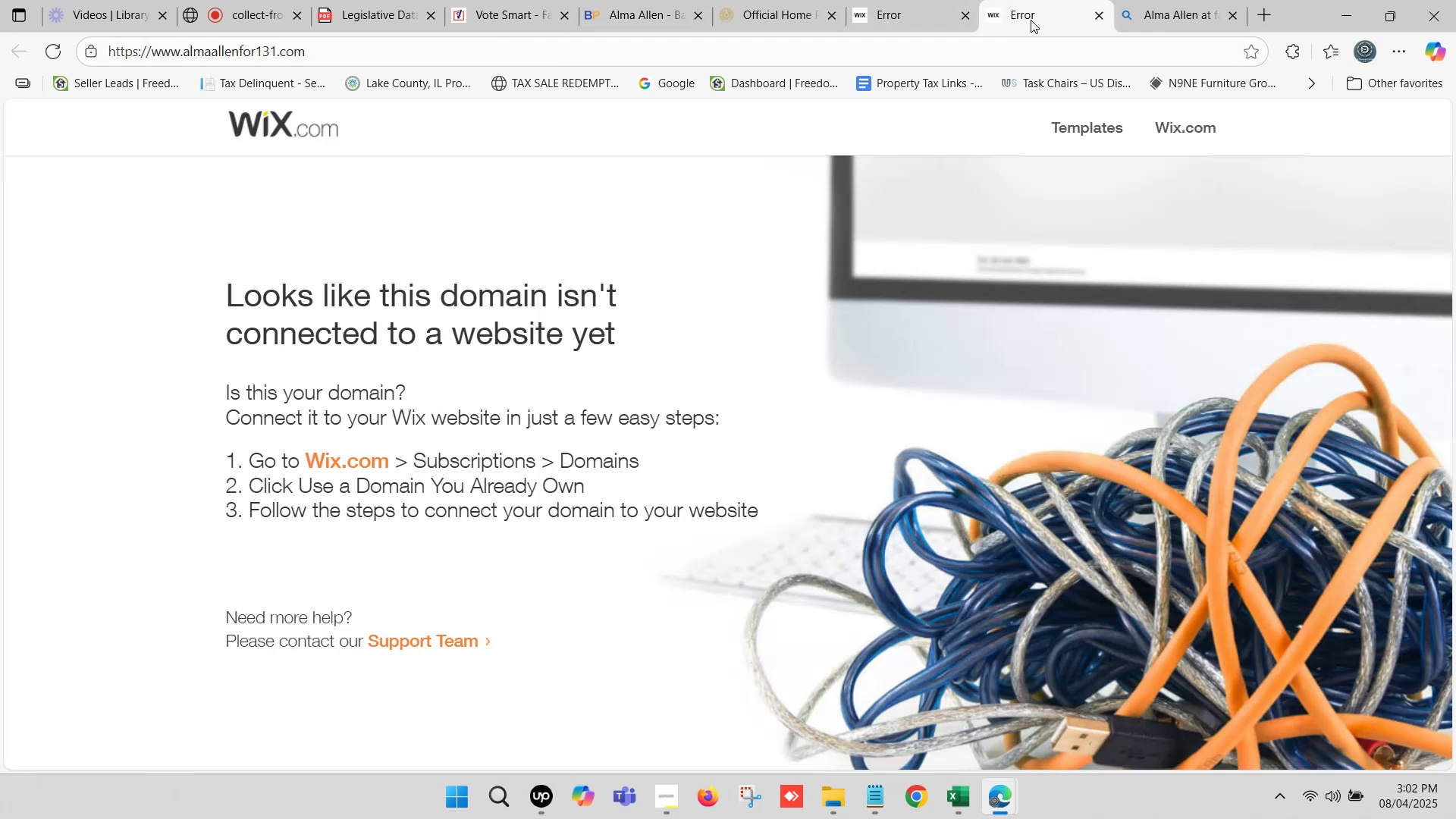 
left_click([956, 0])
 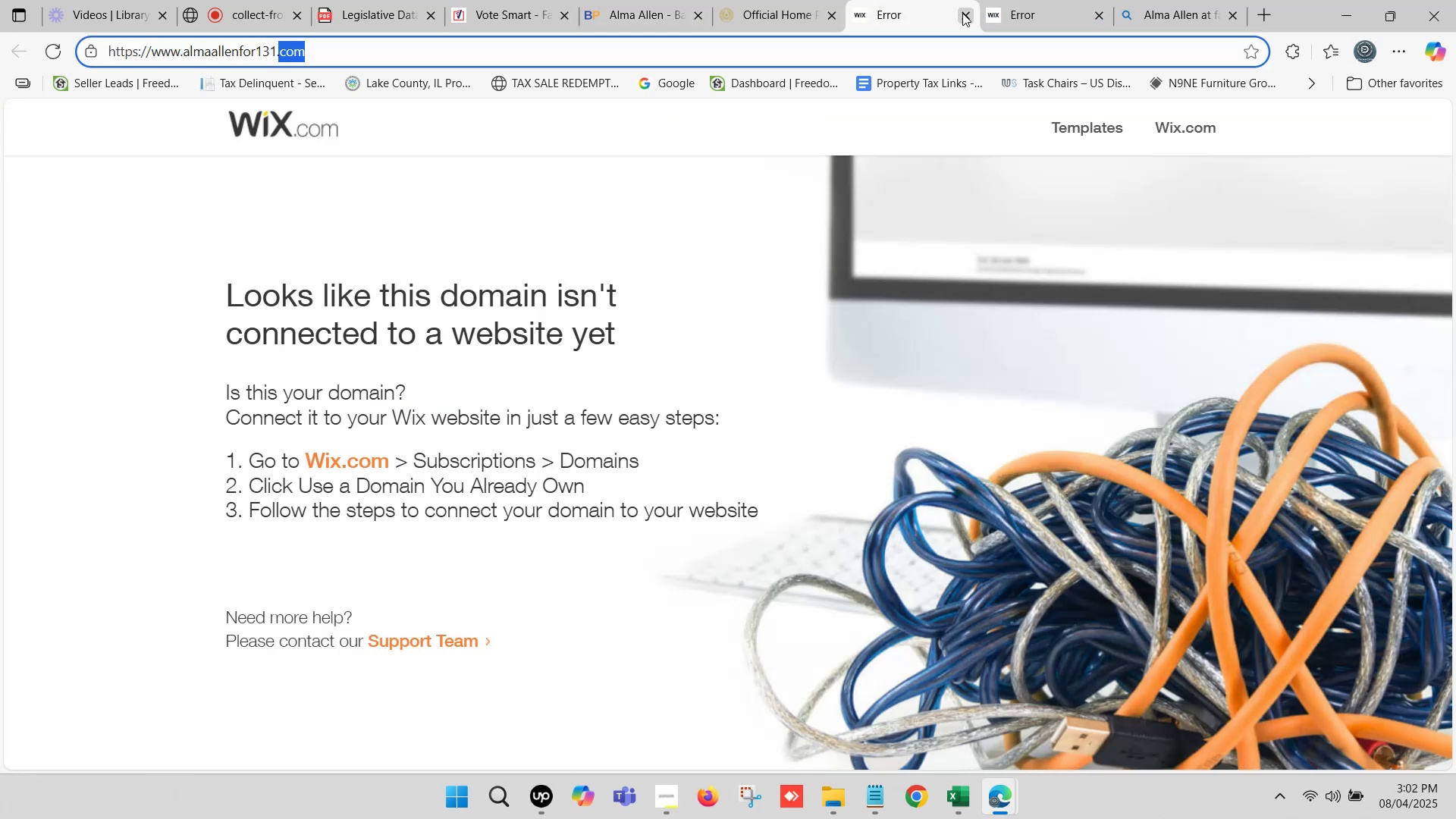 
left_click([963, 14])
 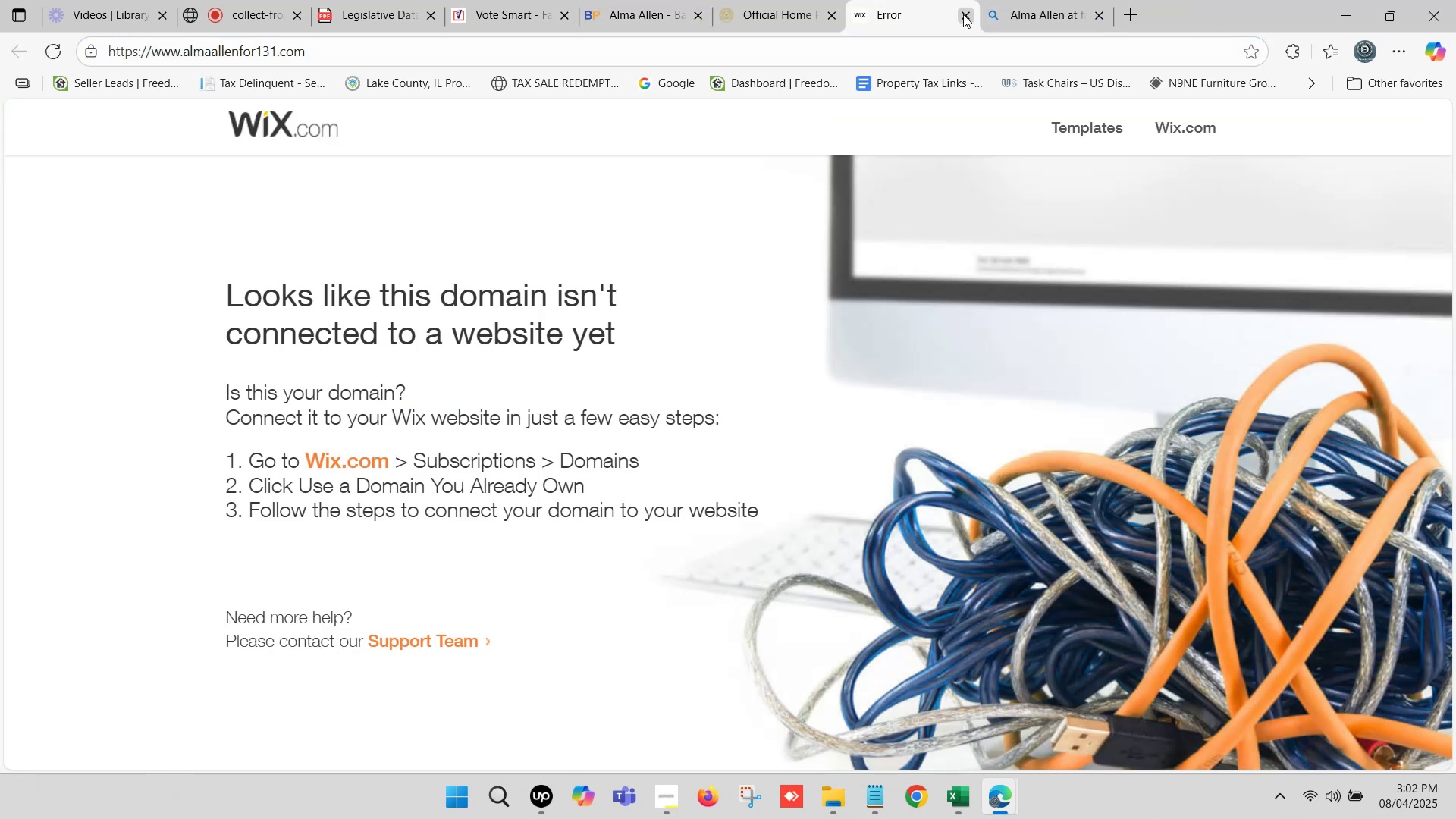 
left_click([963, 14])
 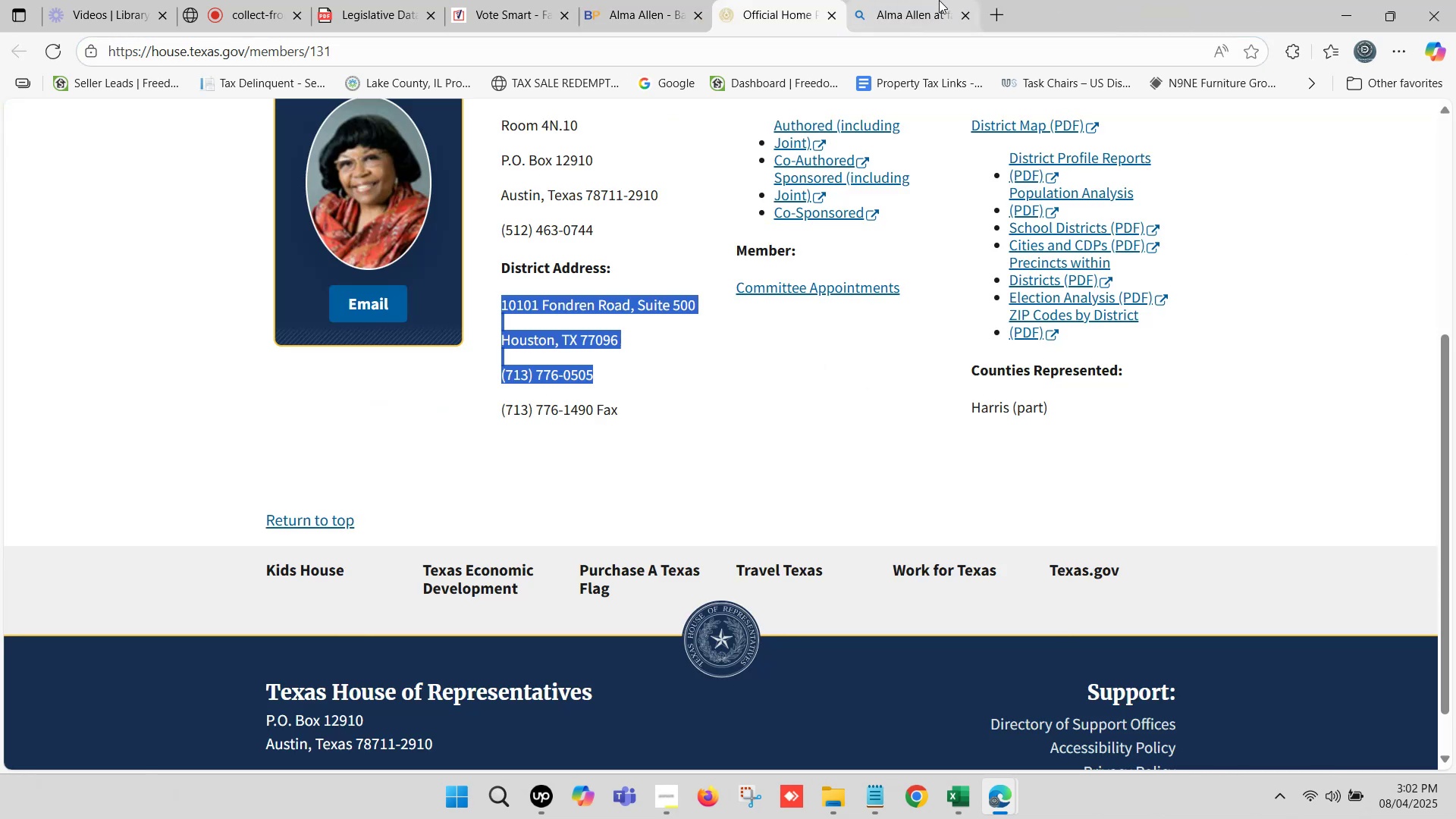 
left_click([933, 0])
 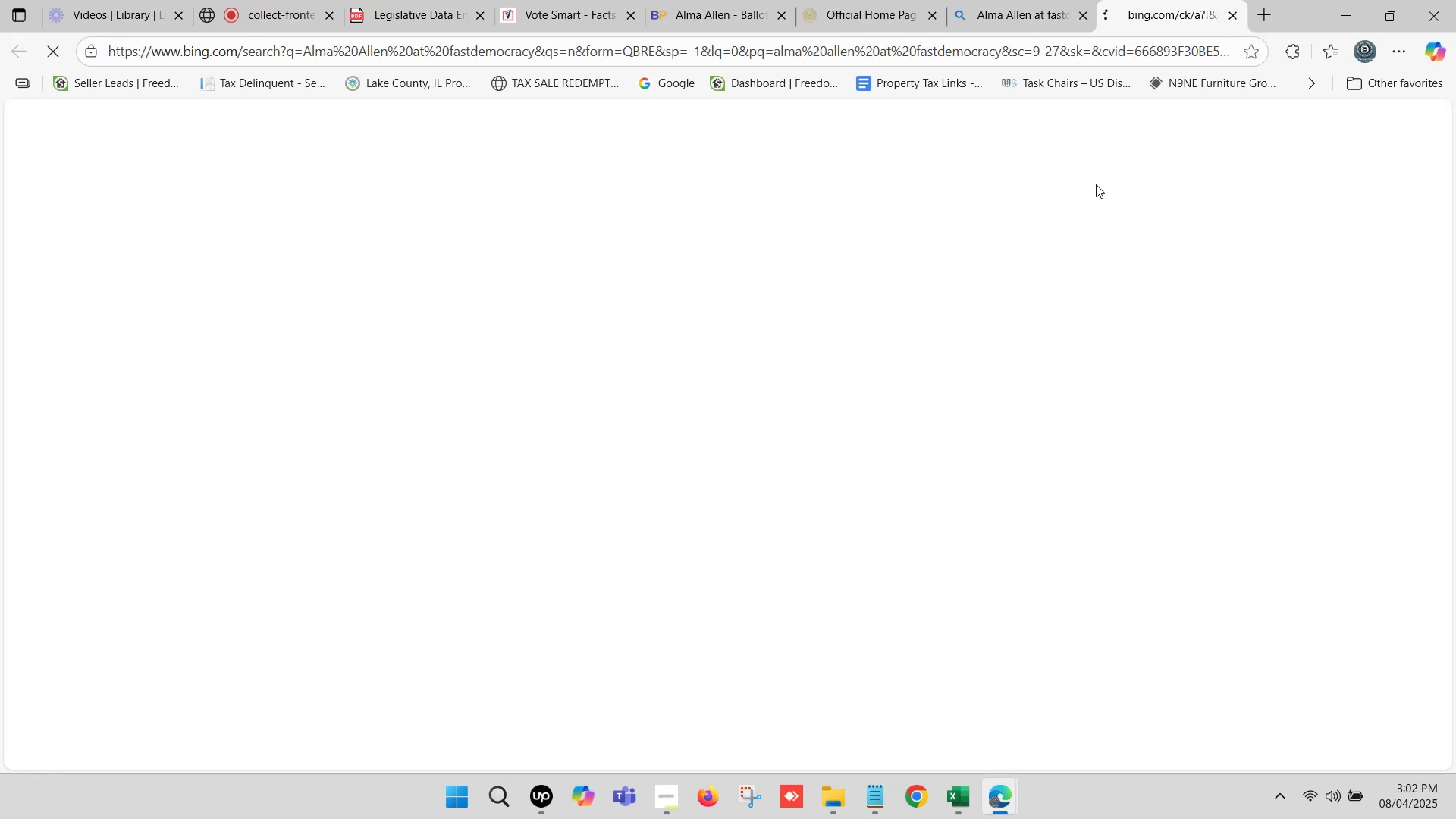 
left_click([963, 811])
 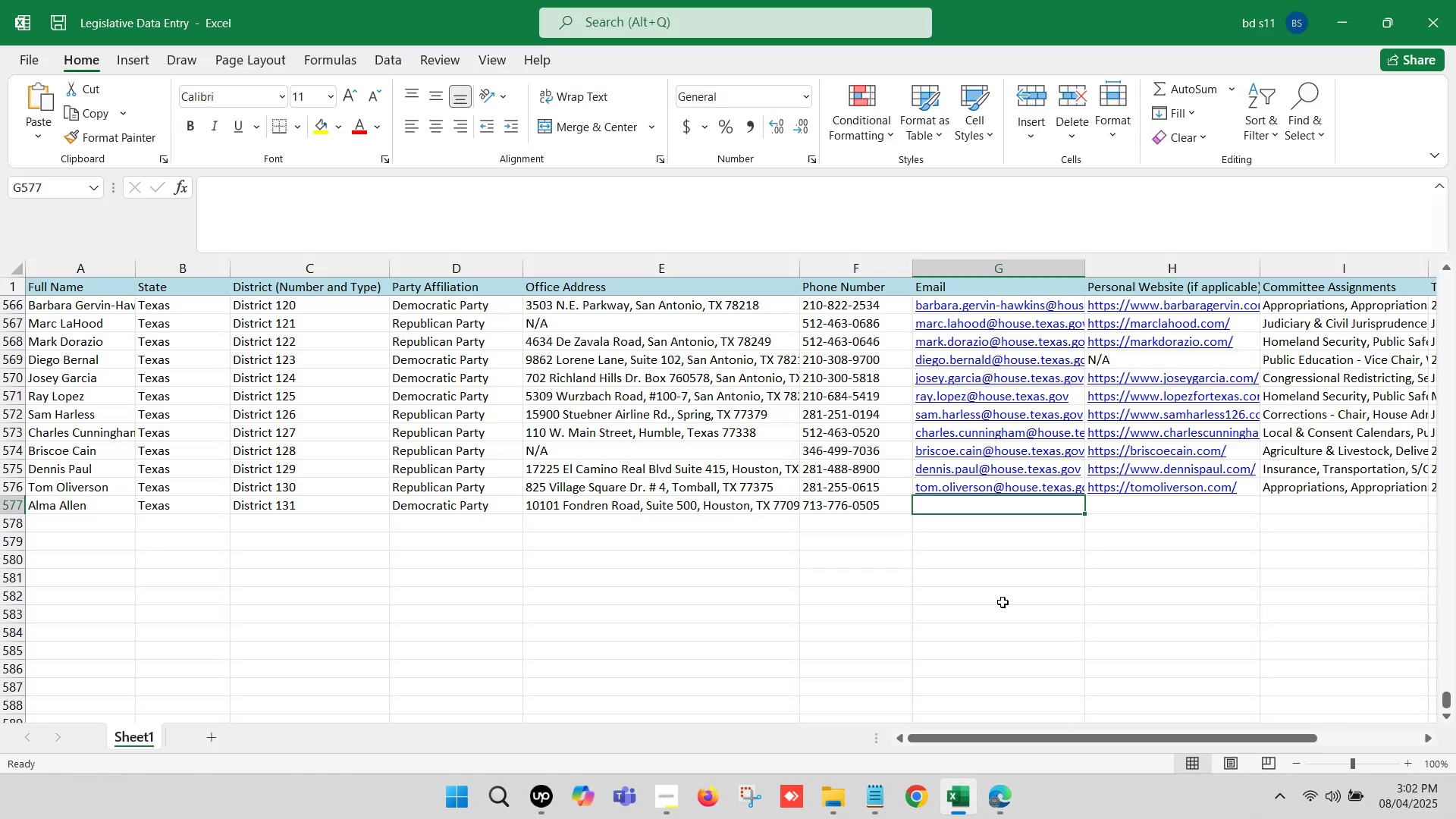 
left_click([1003, 585])
 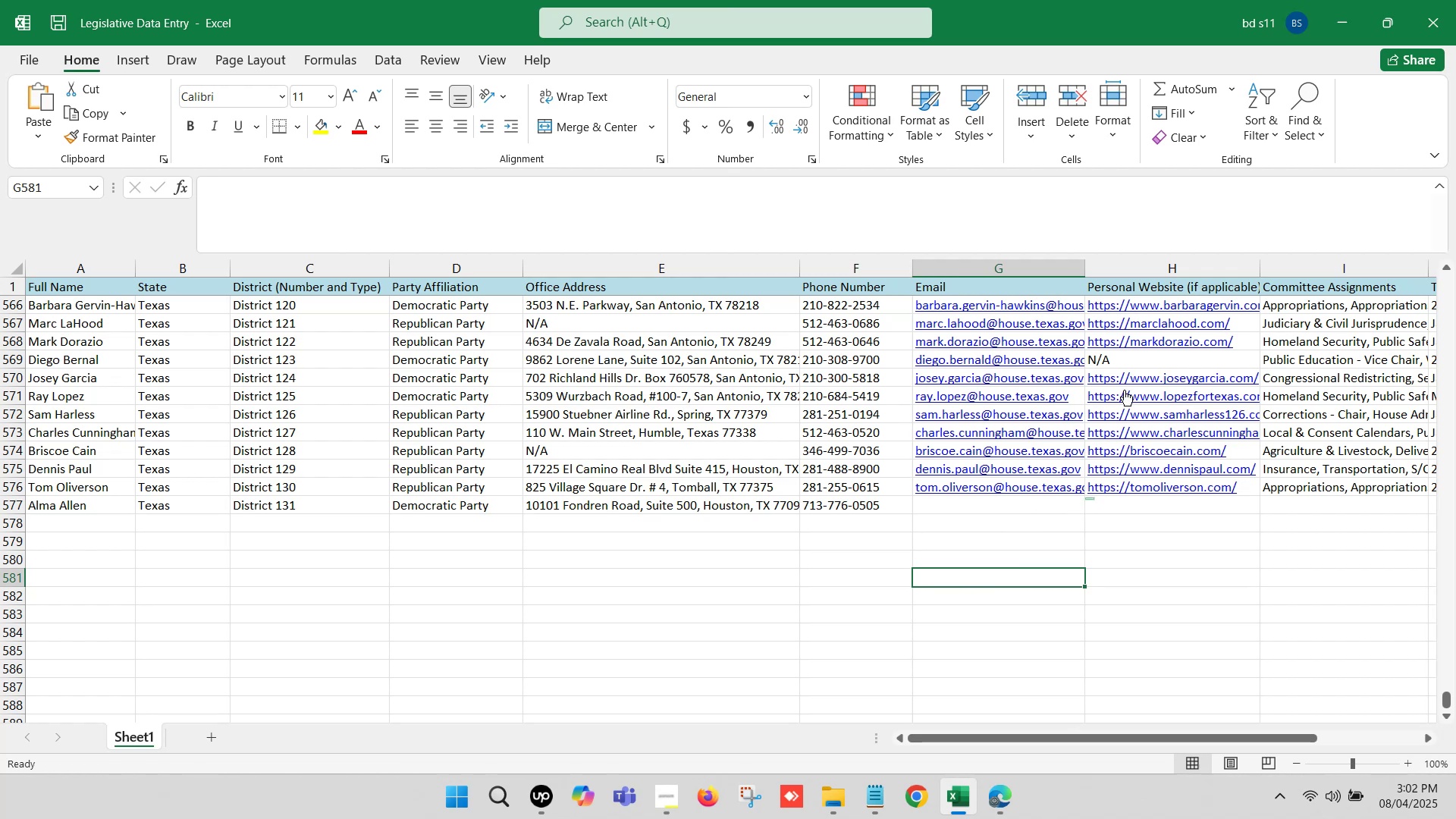 
left_click([1120, 356])
 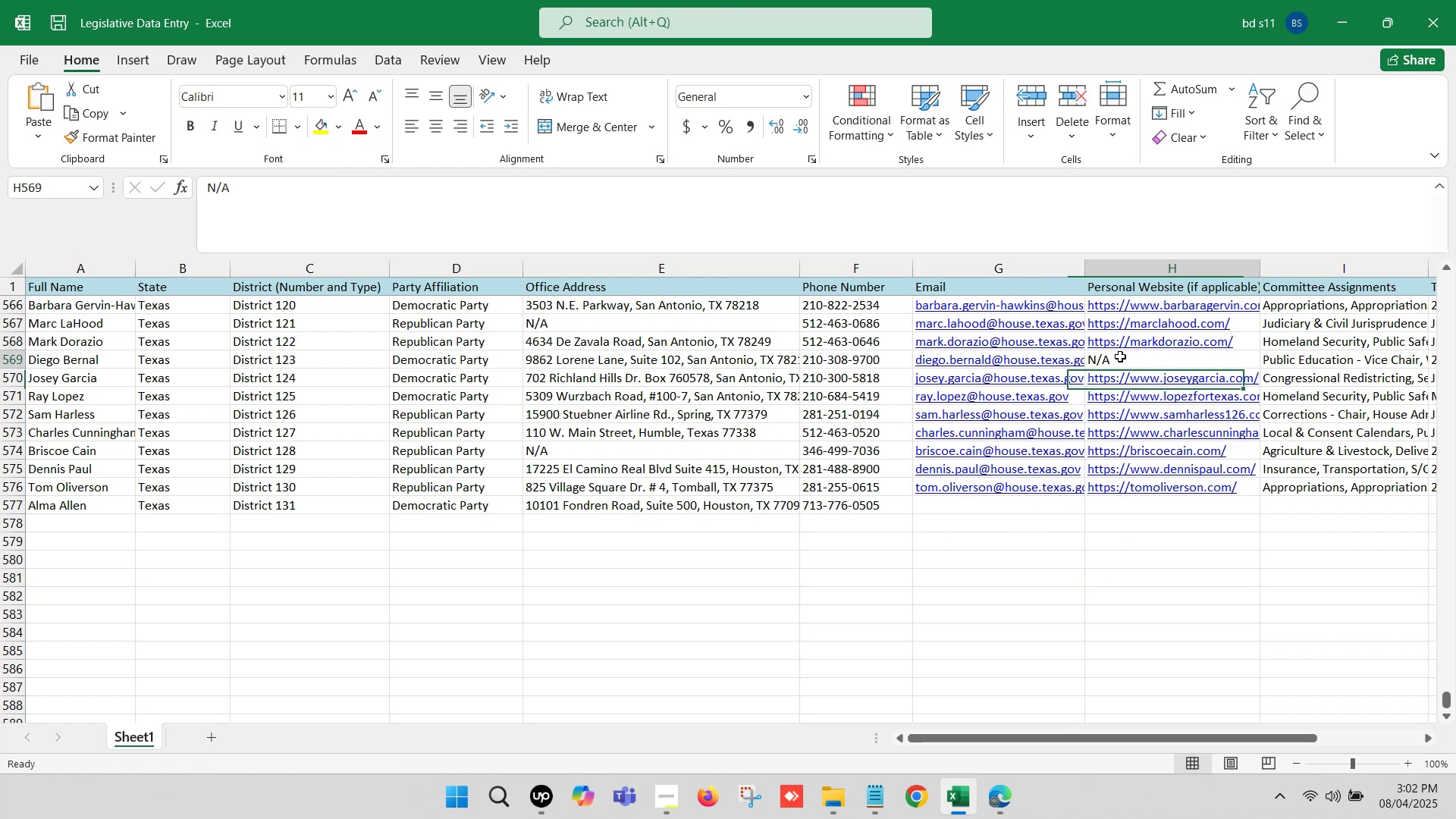 
key(Control+ControlLeft)
 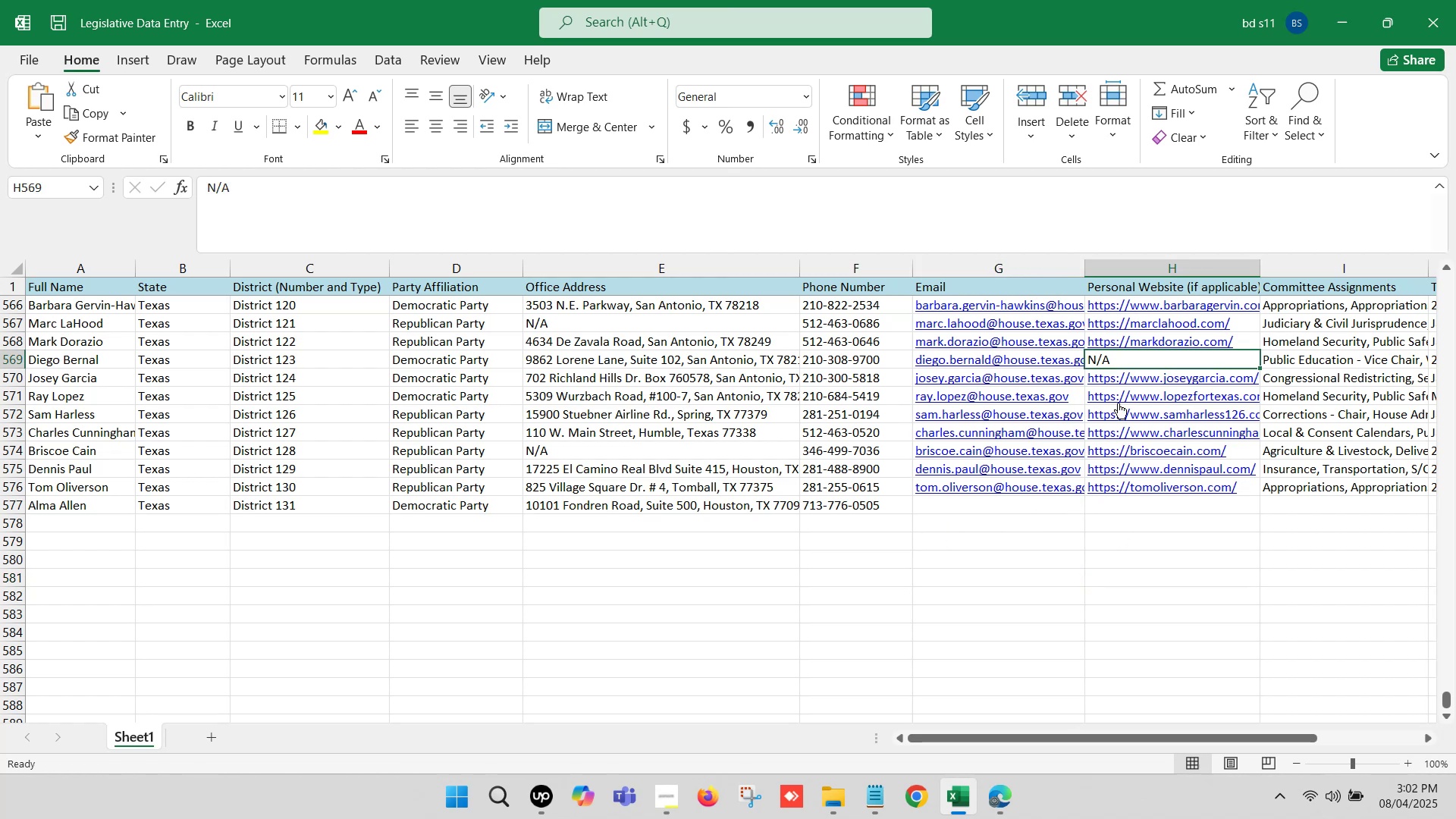 
key(Control+C)
 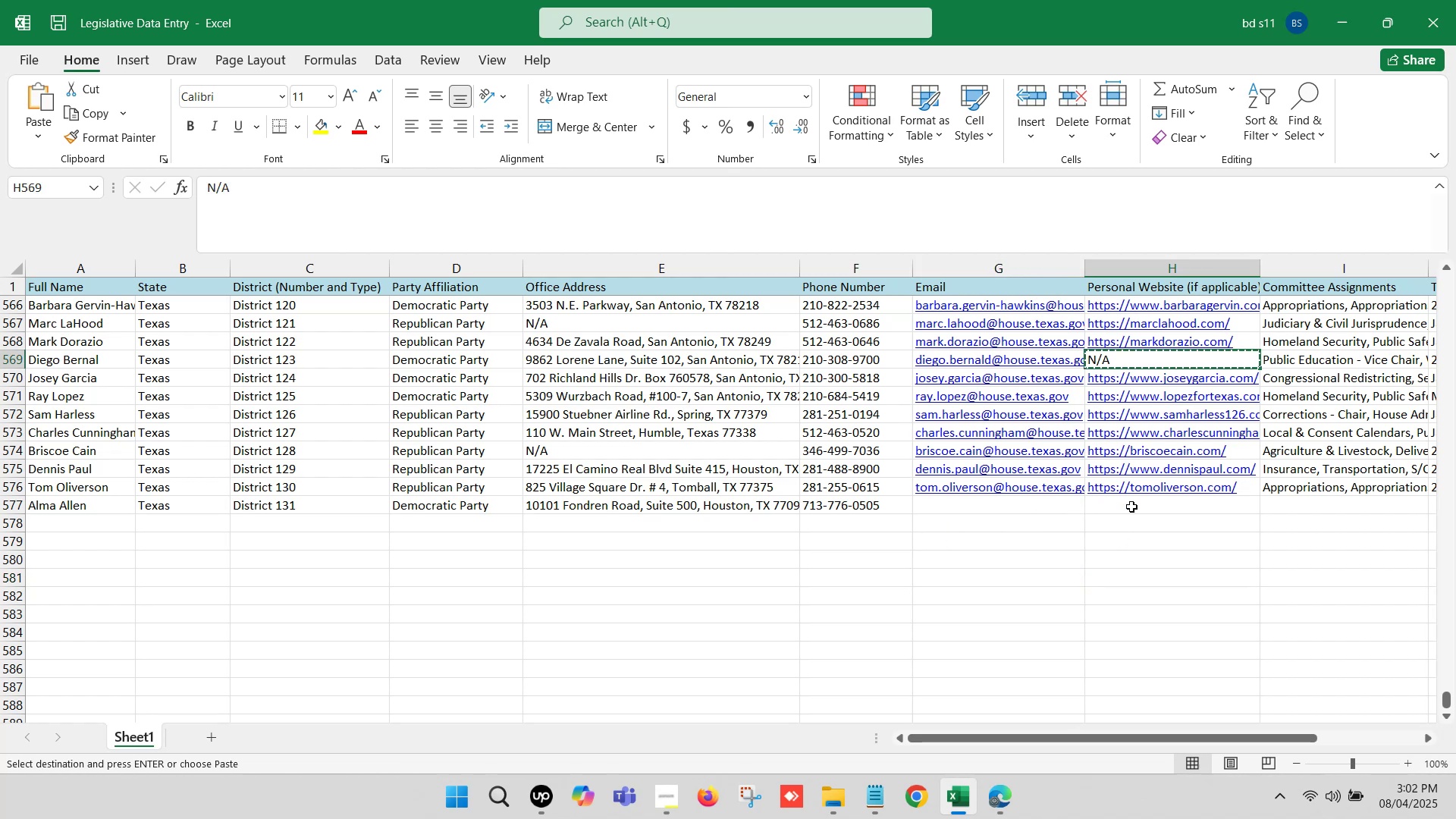 
left_click([1131, 507])
 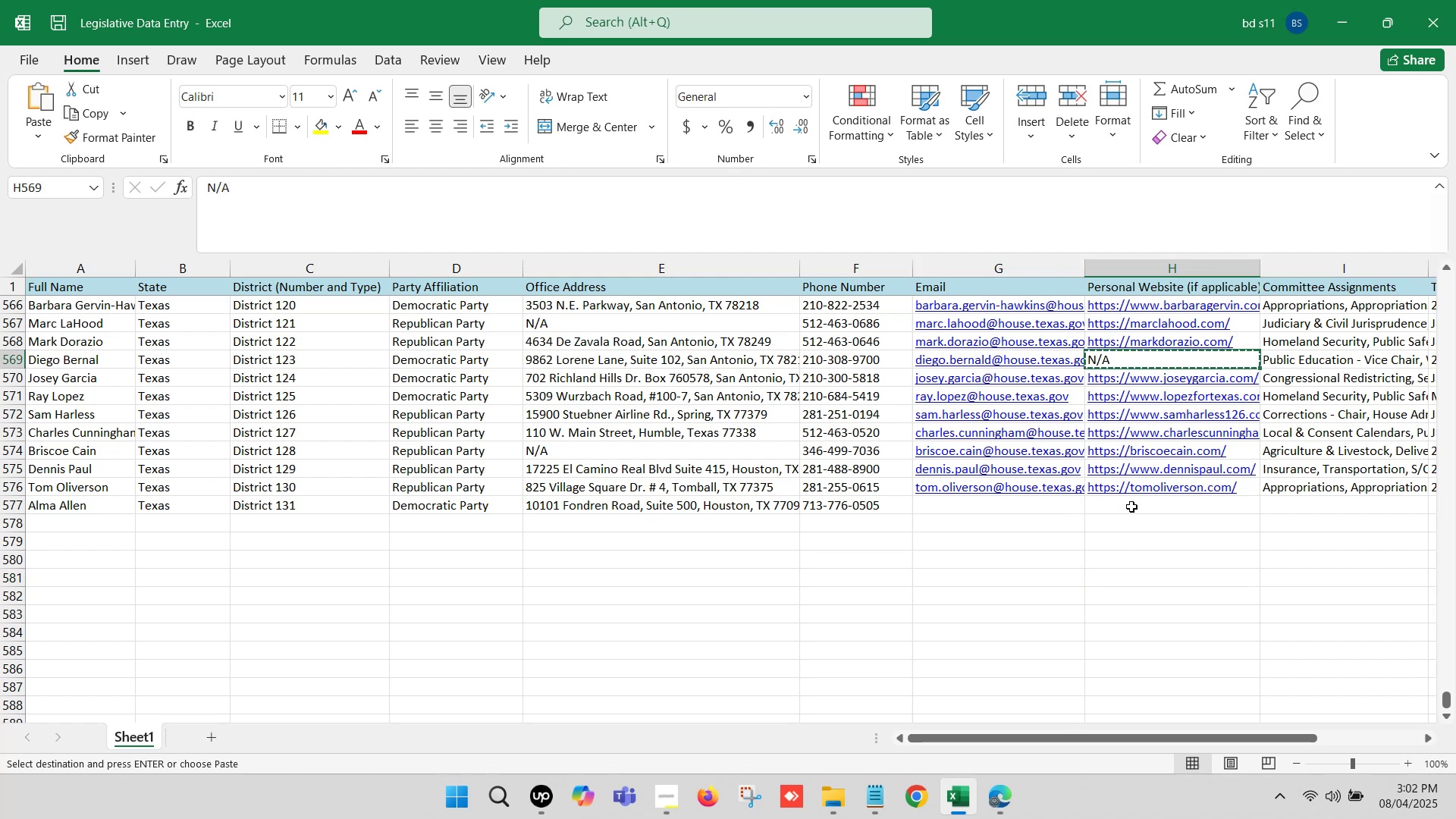 
key(Control+V)
 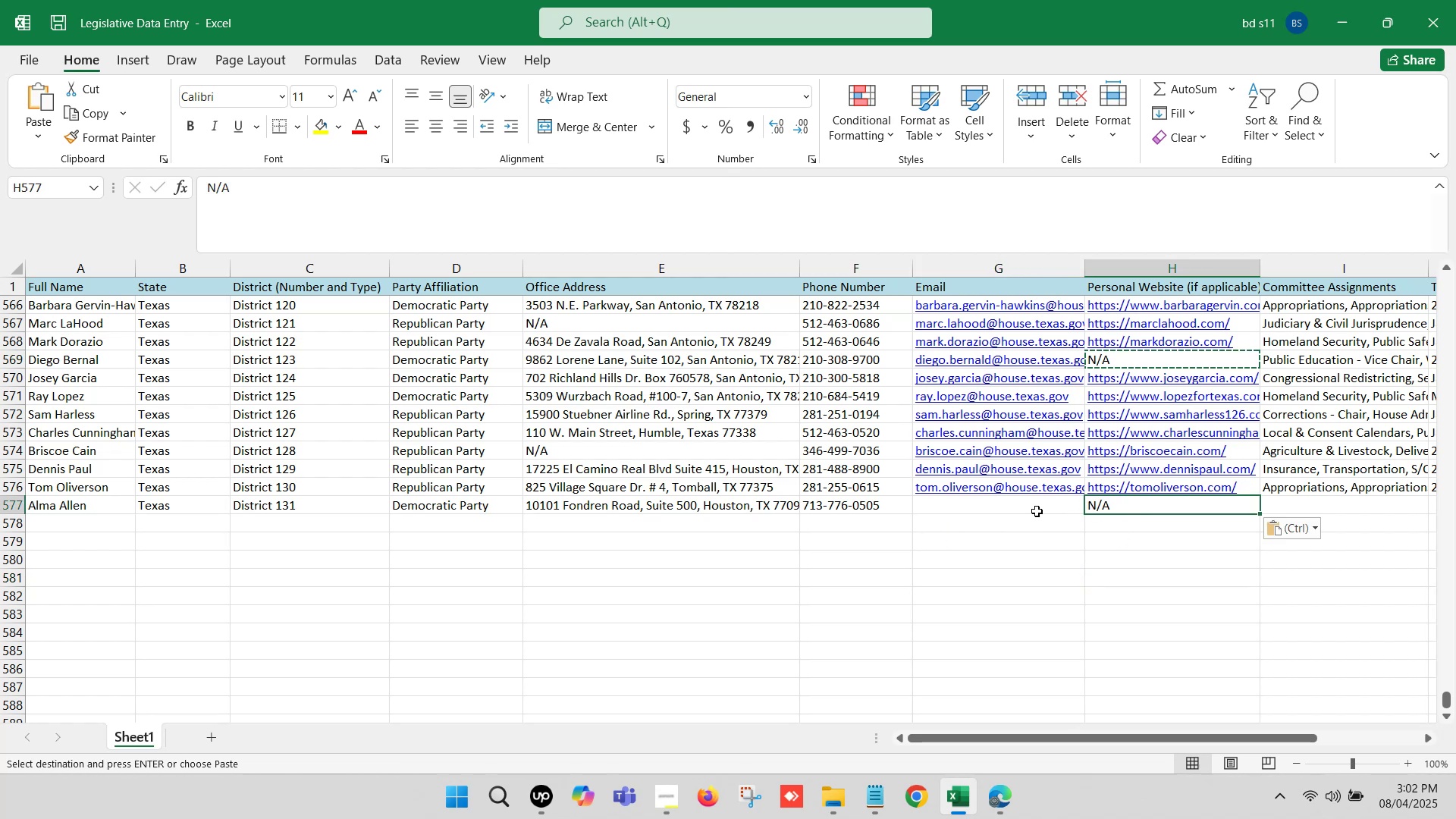 
left_click([1037, 511])
 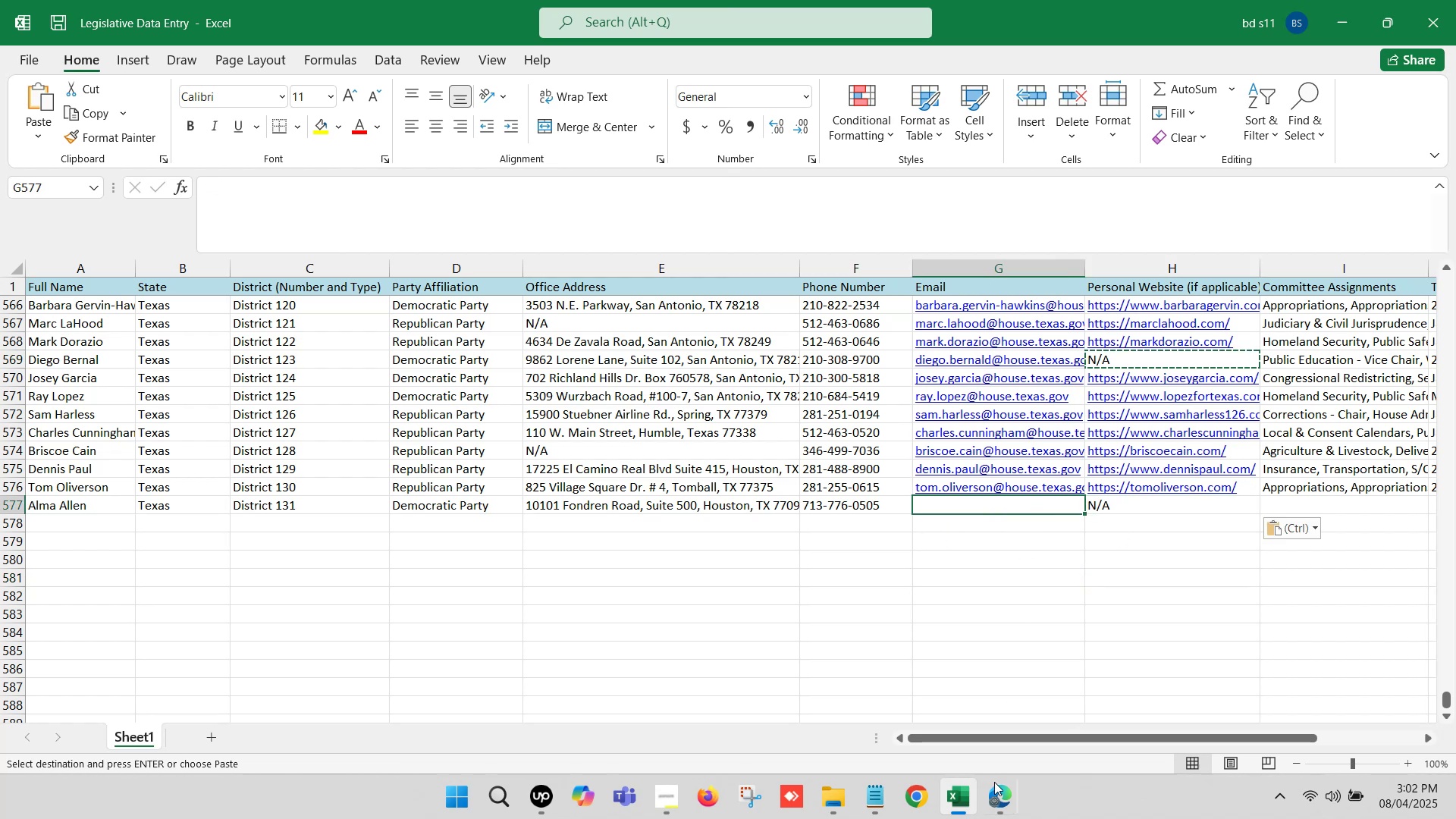 
left_click([995, 803])
 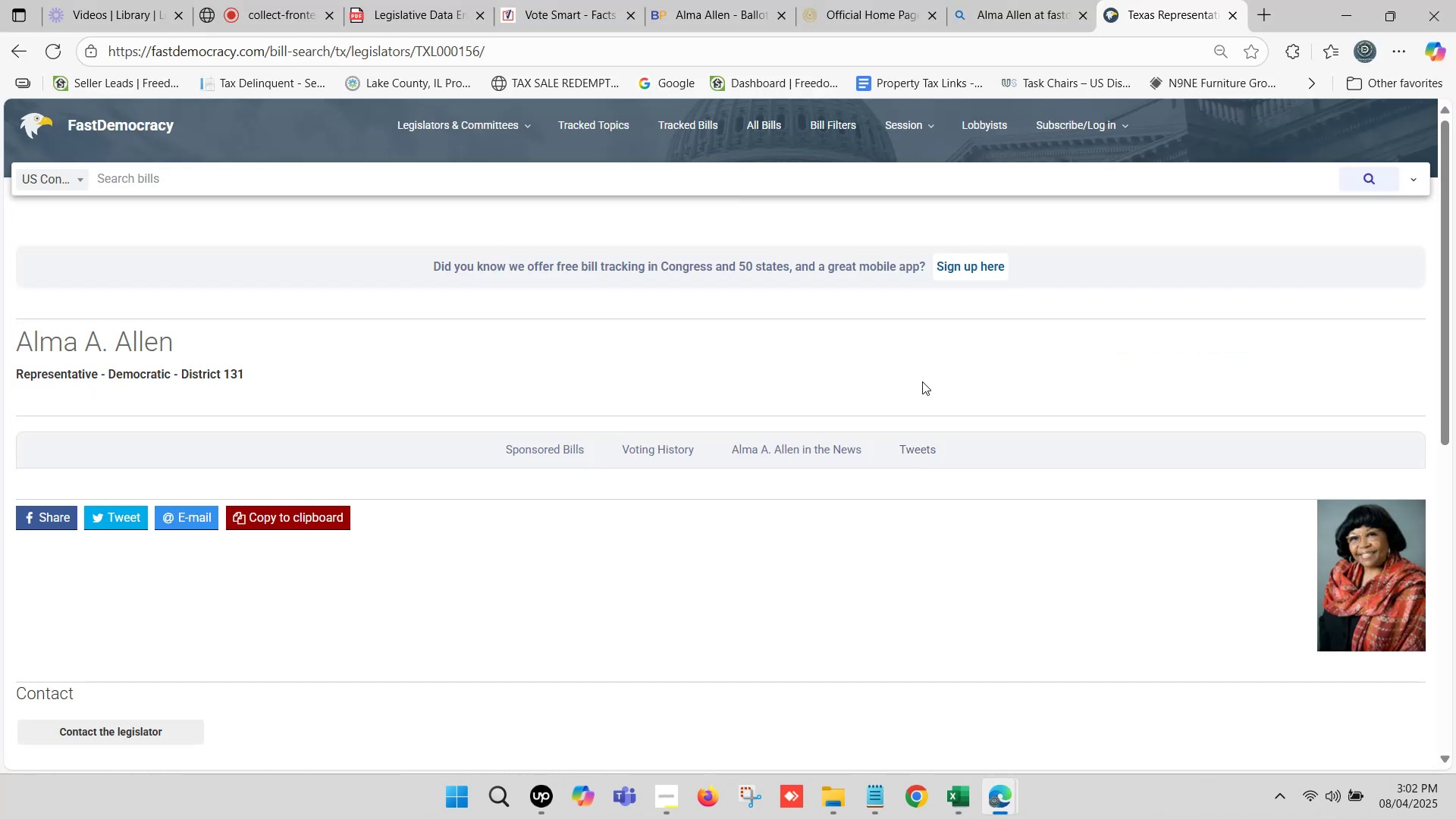 
scroll: coordinate [284, 426], scroll_direction: down, amount: 3.0
 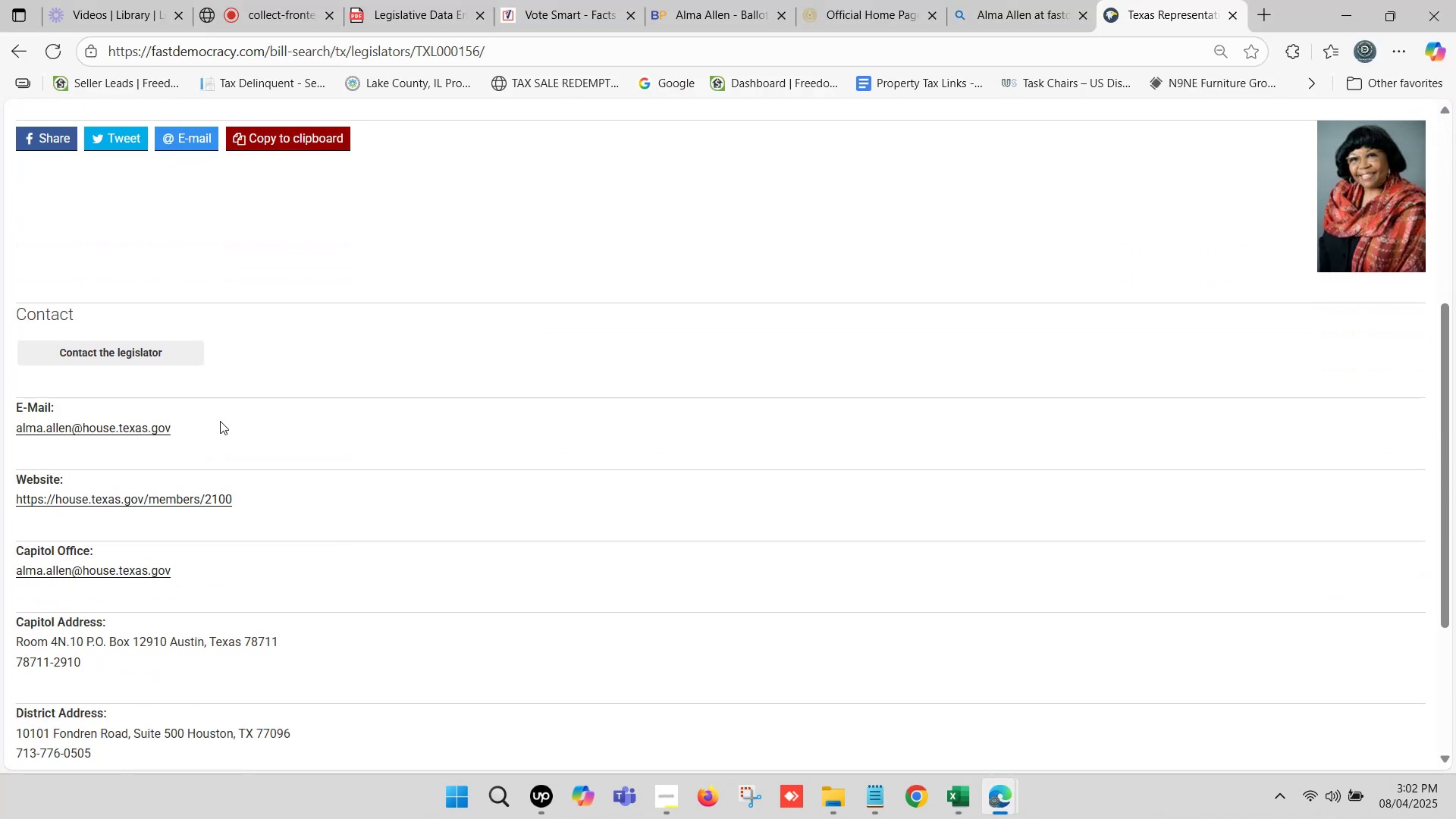 
left_click_drag(start_coordinate=[181, 427], to_coordinate=[11, 428])
 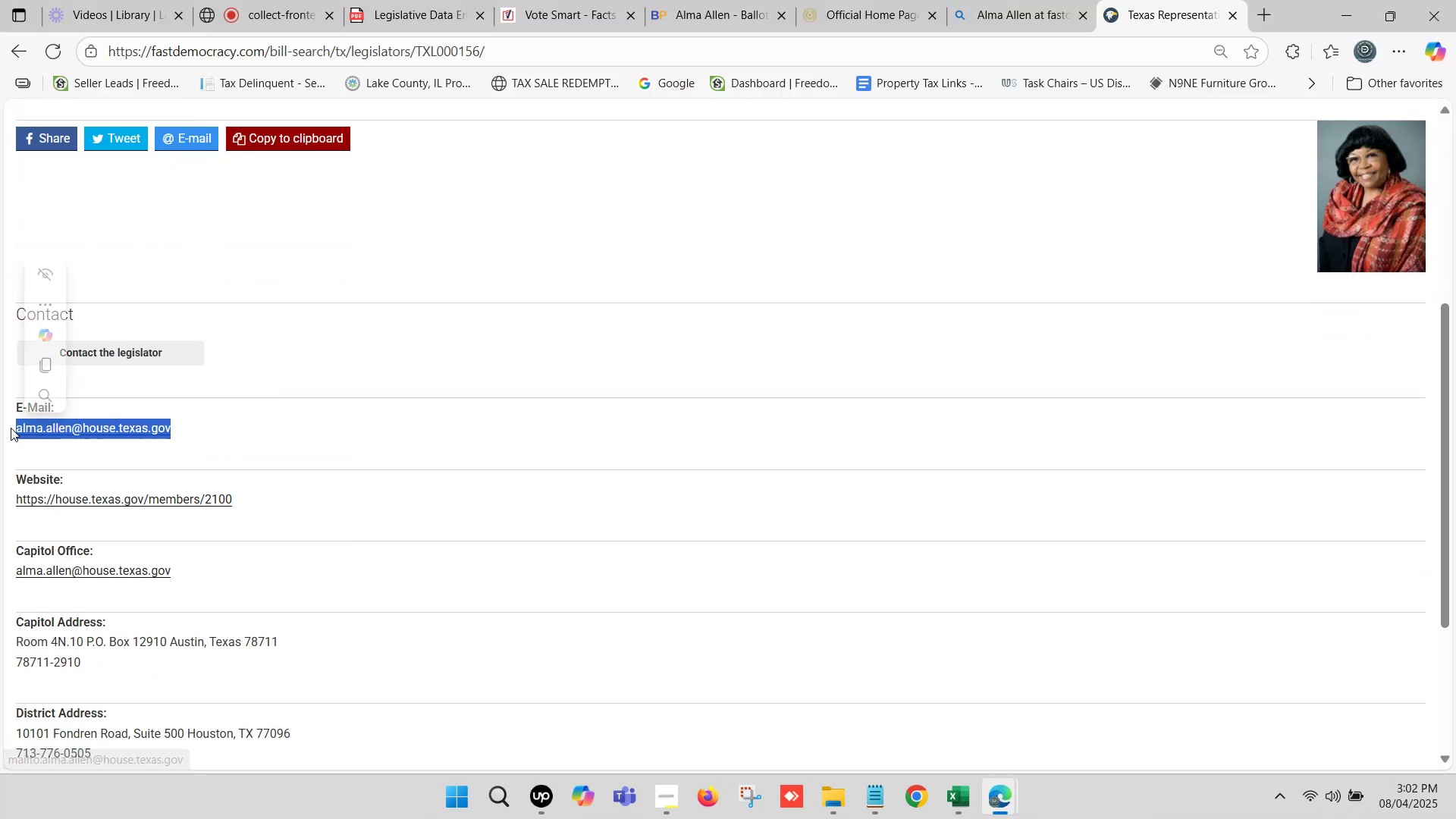 
key(Control+C)
 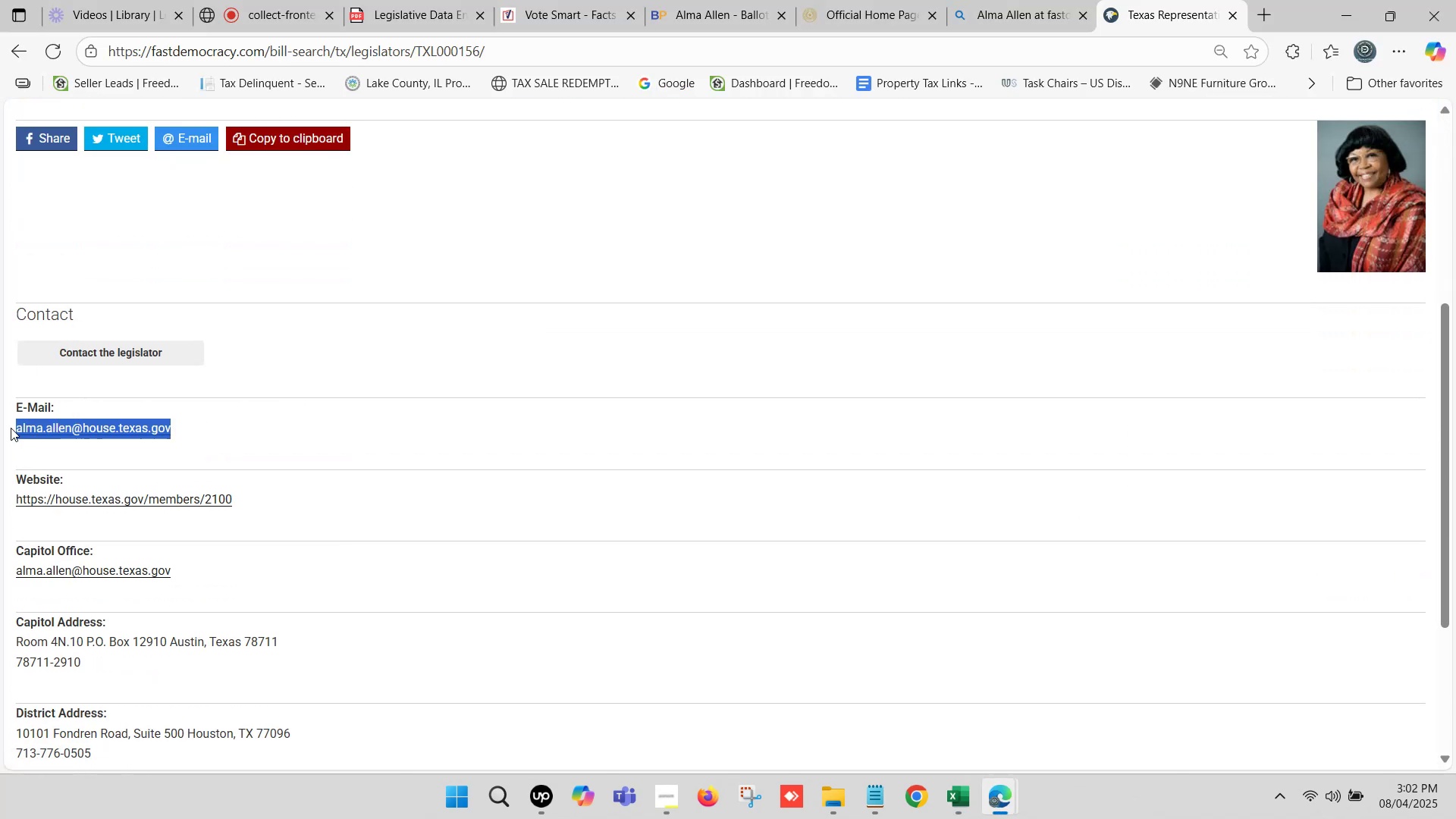 
key(Control+C)
 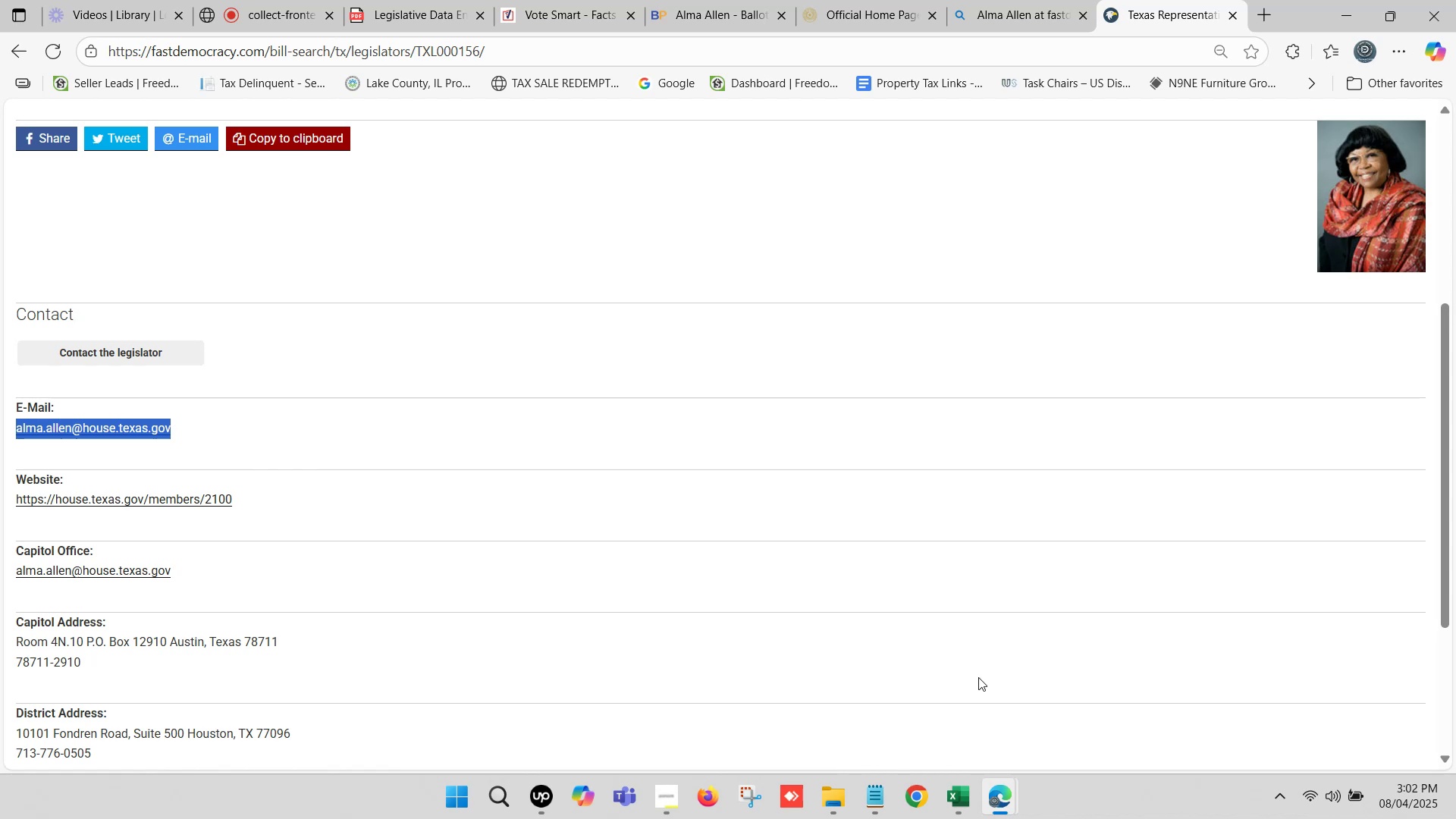 
left_click([955, 791])
 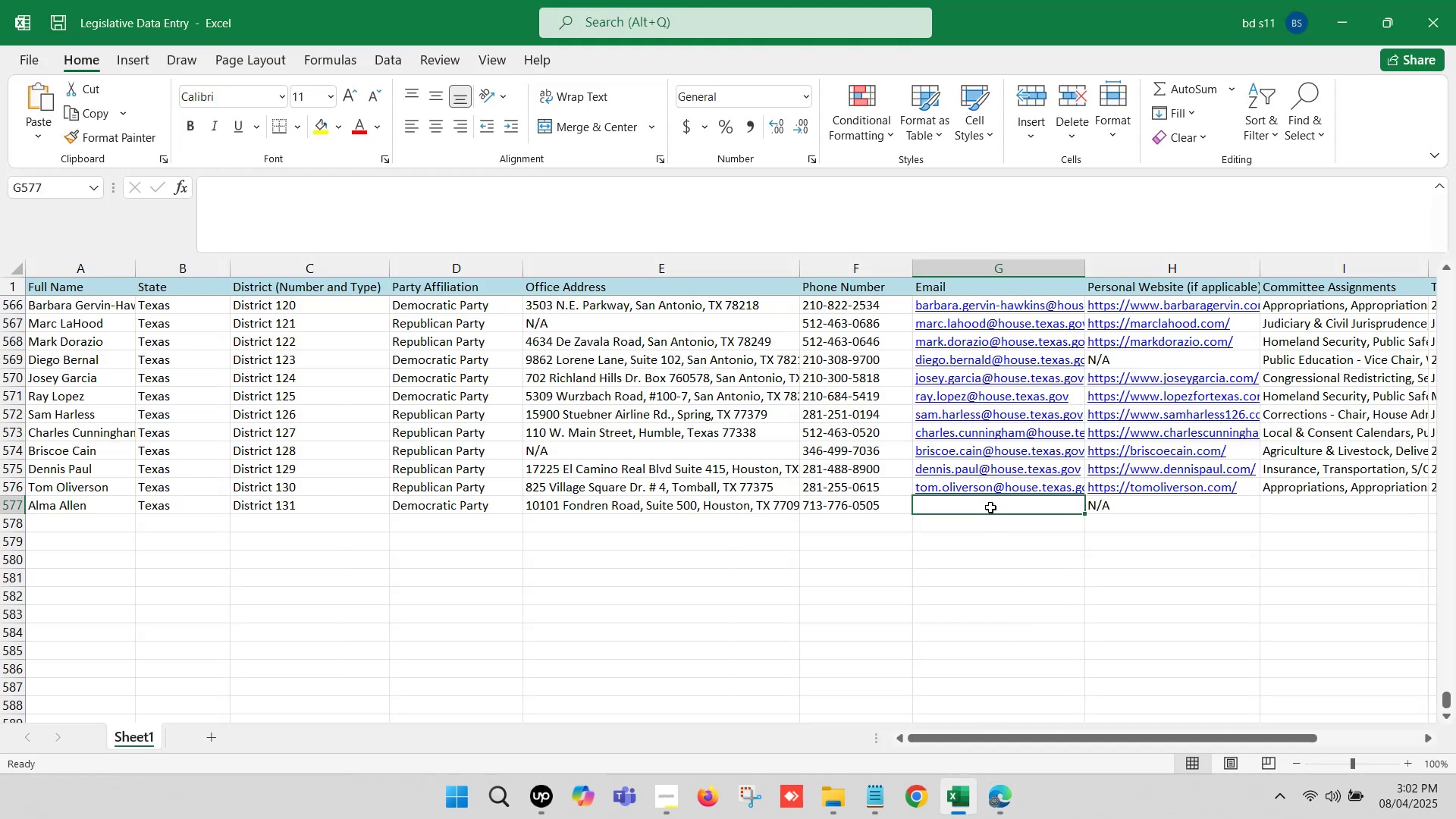 
double_click([990, 507])
 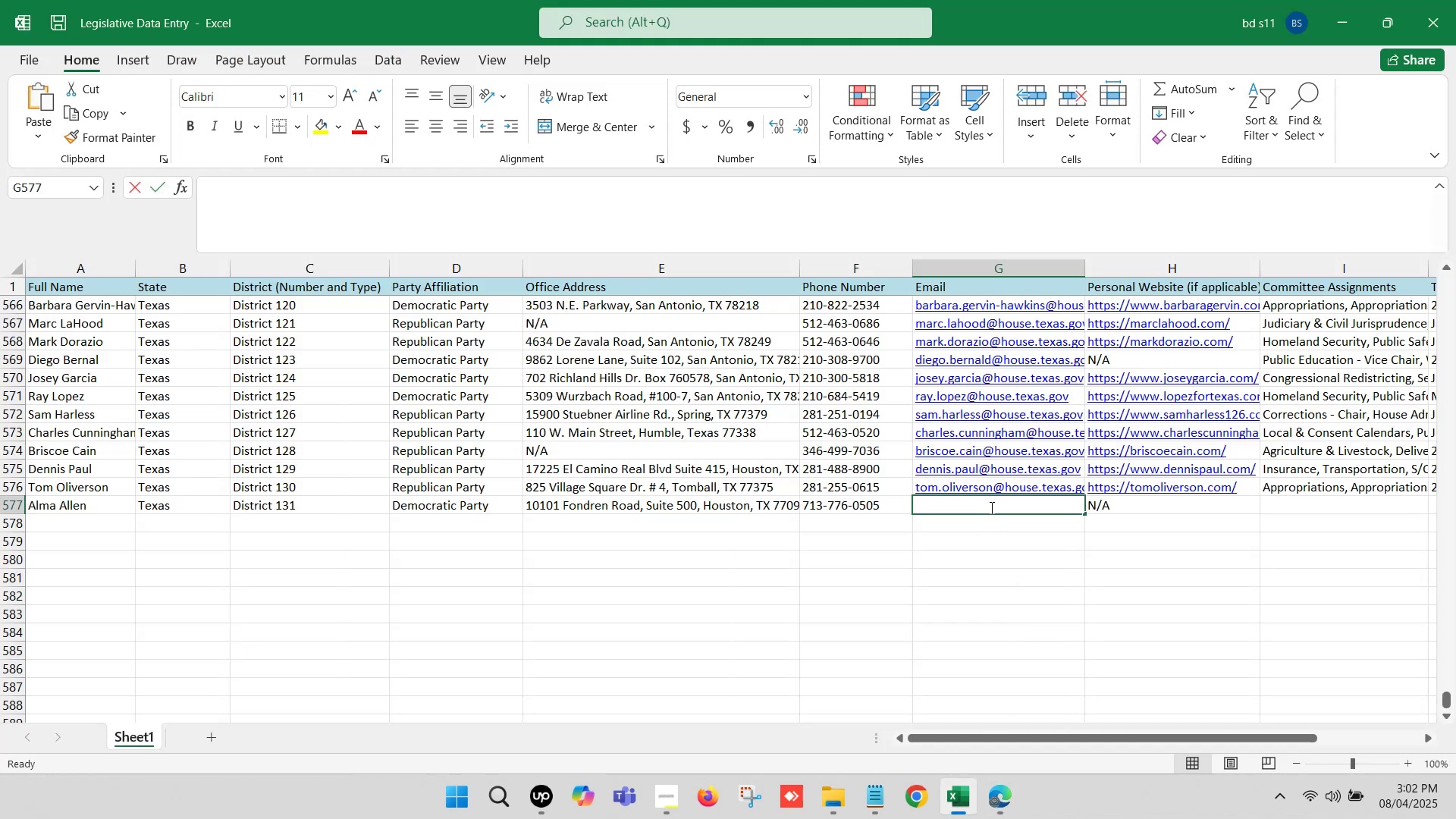 
key(Control+V)
 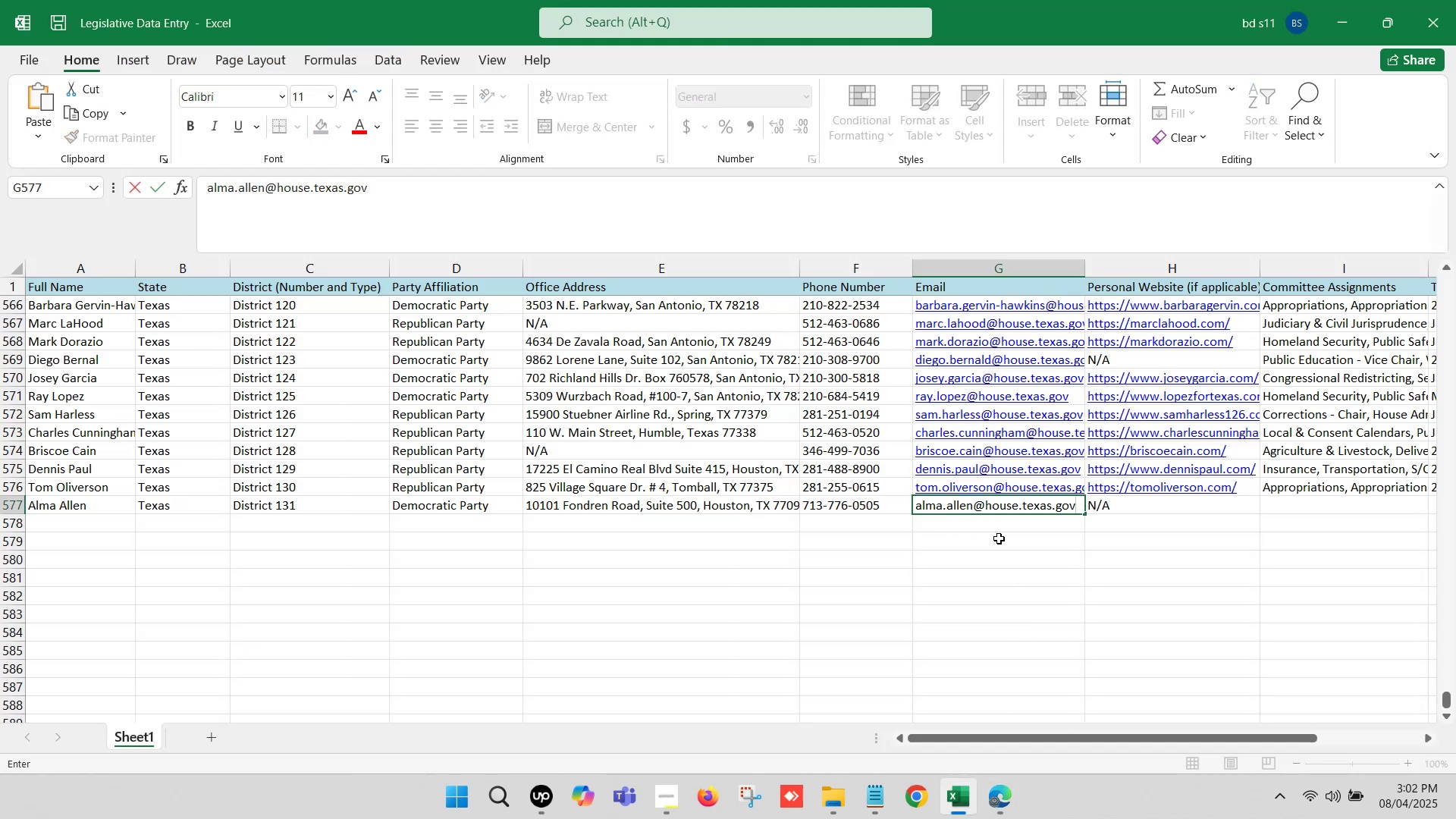 
left_click([1023, 544])
 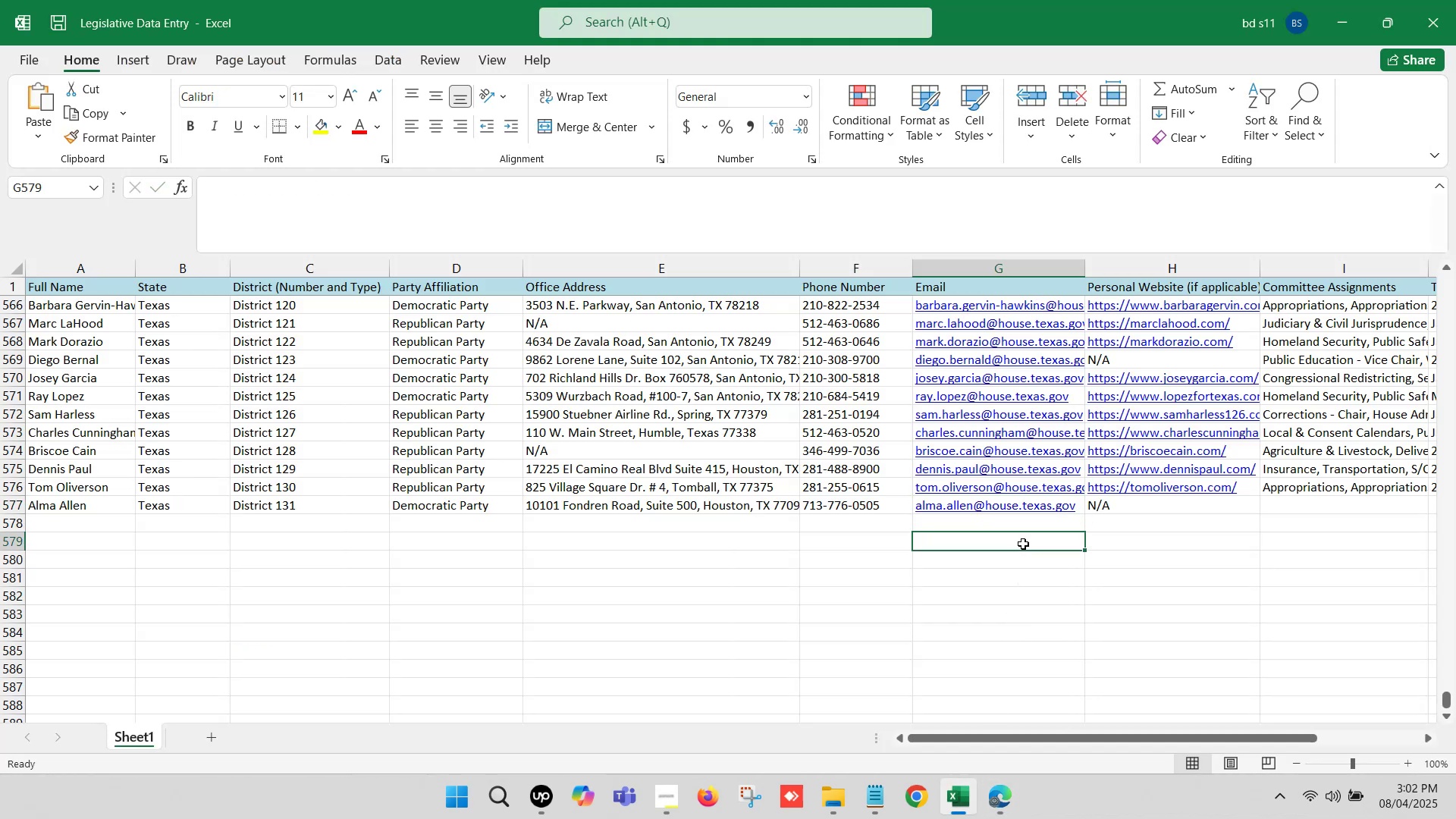 
key(ArrowDown)
 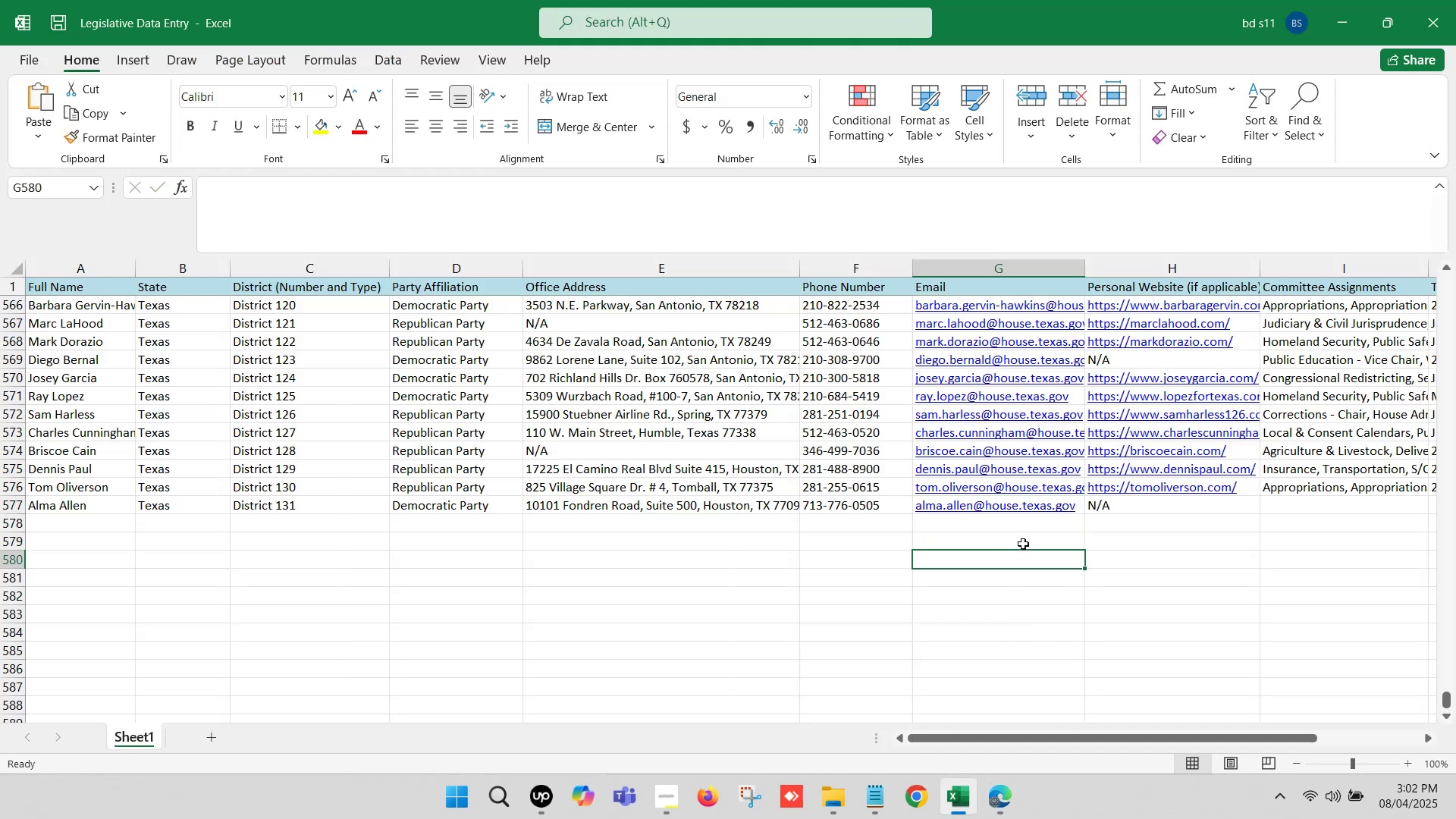 
key(ArrowRight)
 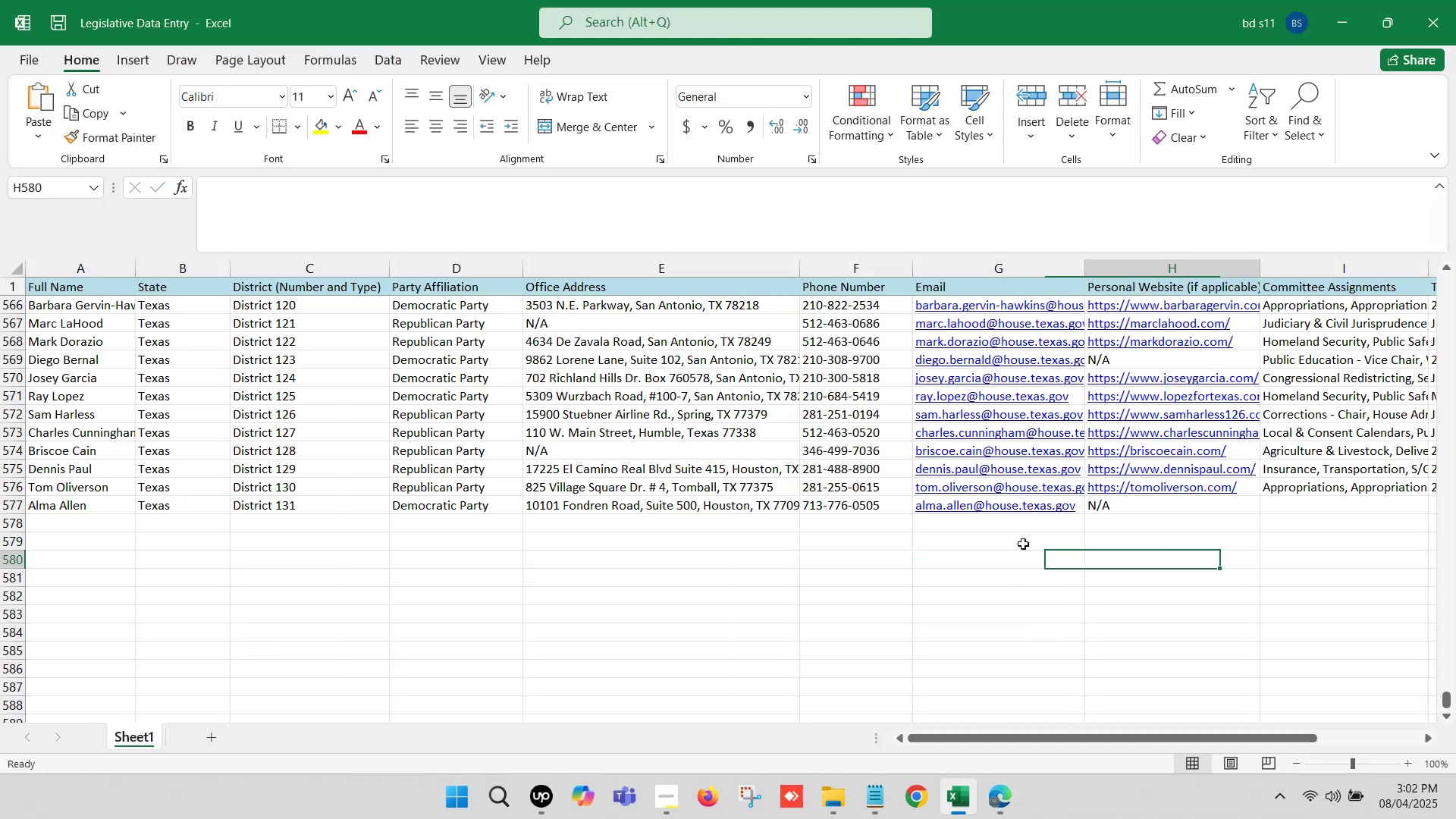 
key(ArrowRight)
 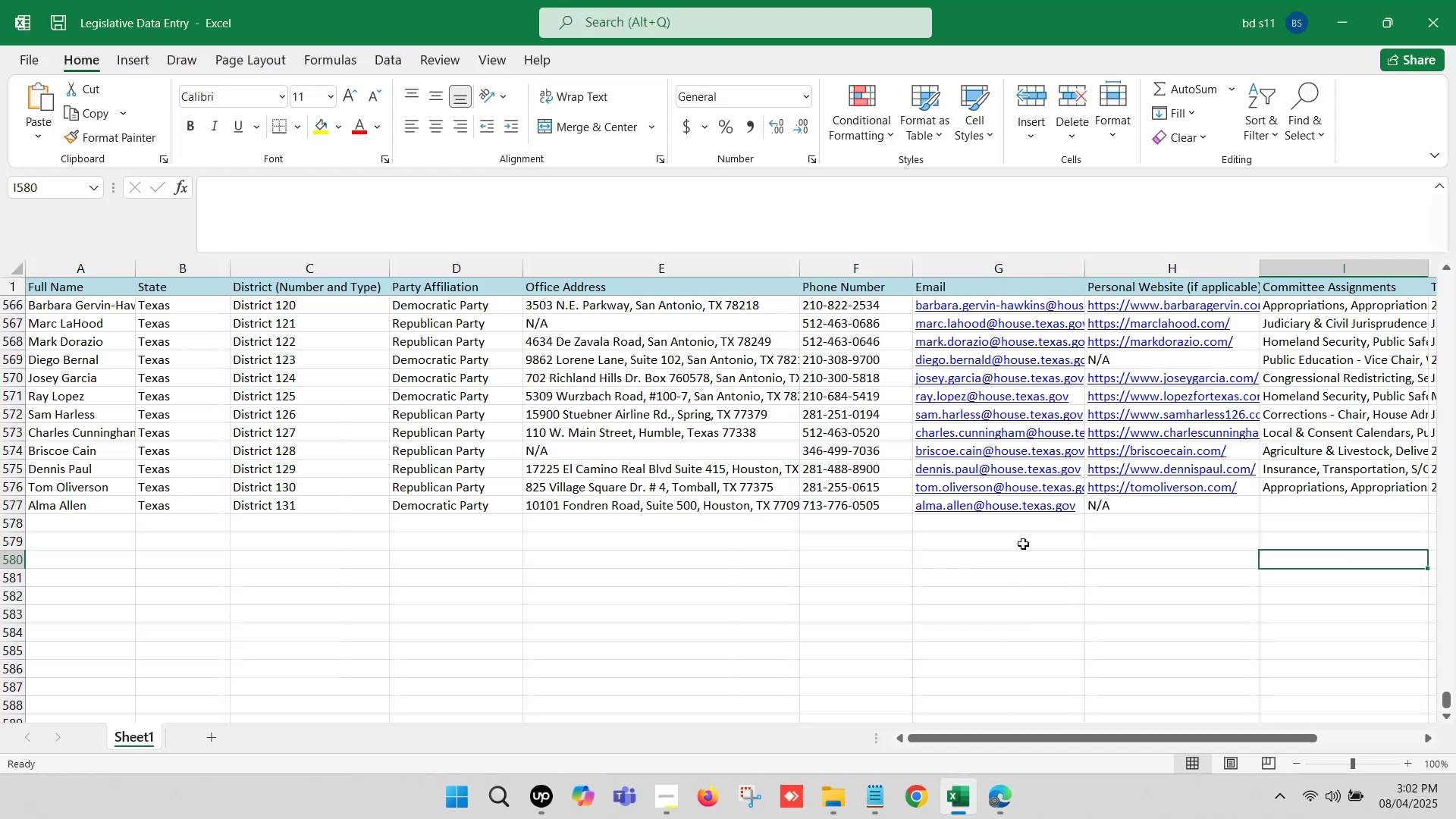 
key(ArrowRight)
 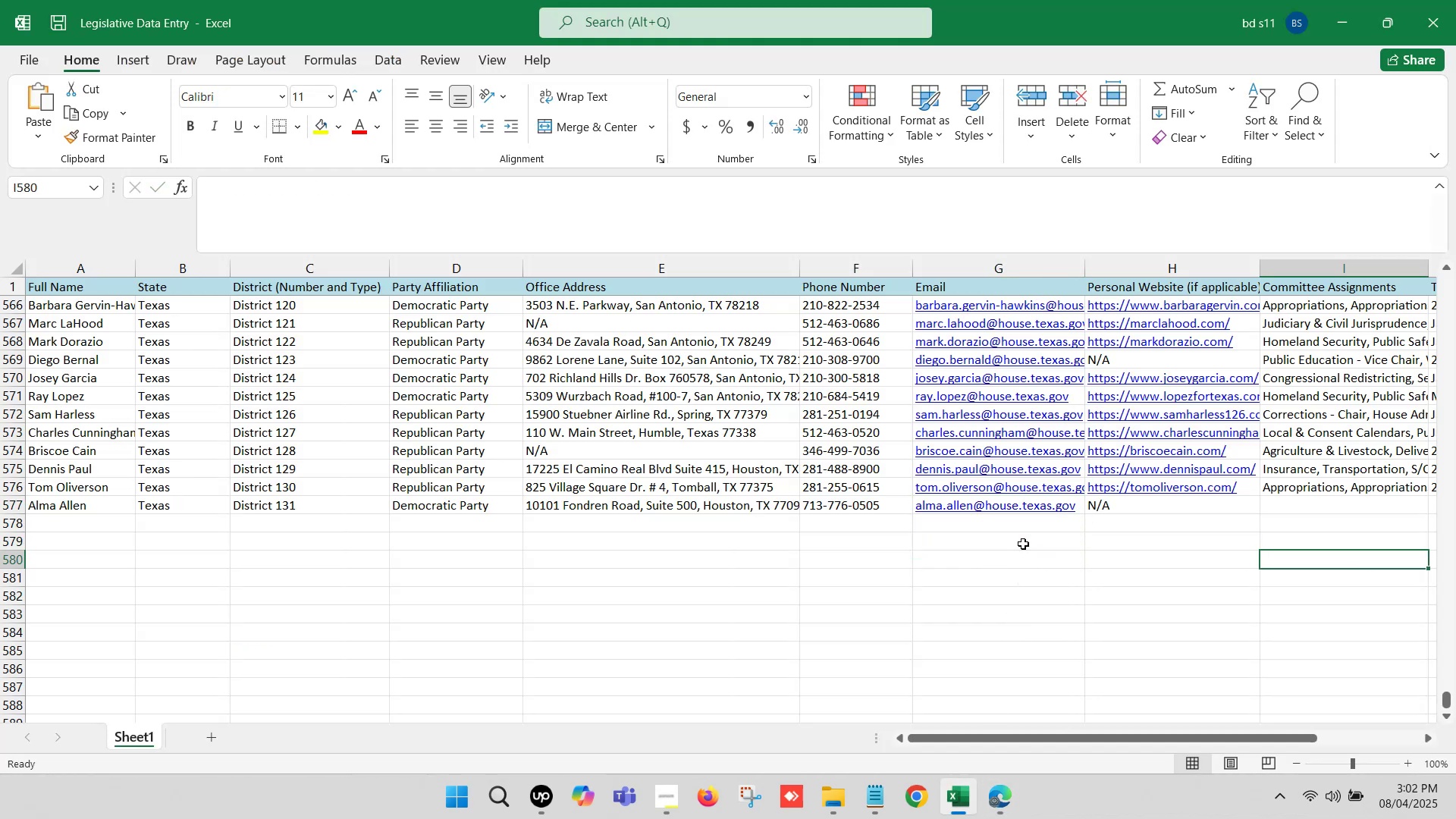 
key(ArrowRight)
 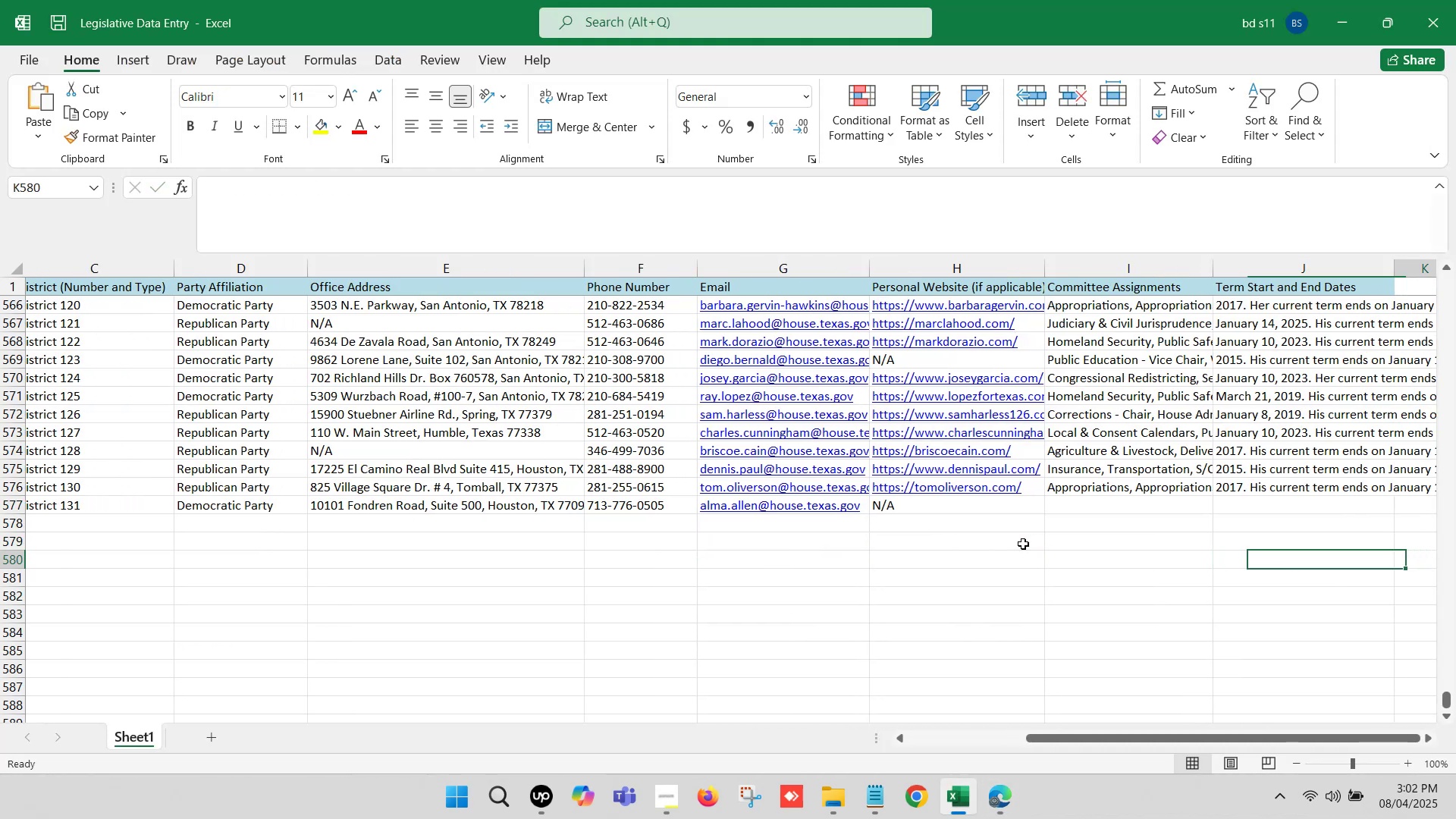 
key(ArrowRight)
 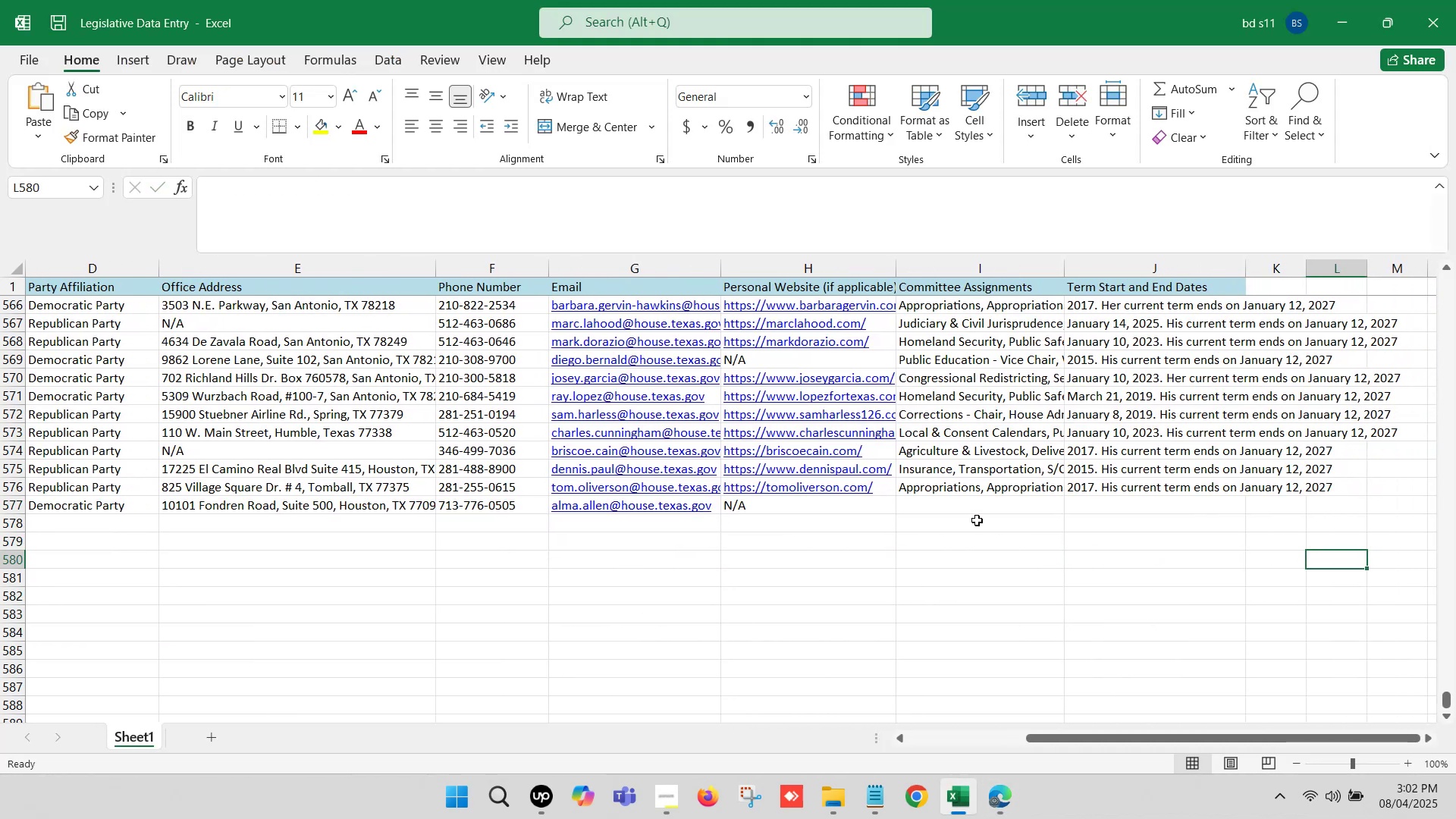 
left_click([956, 501])
 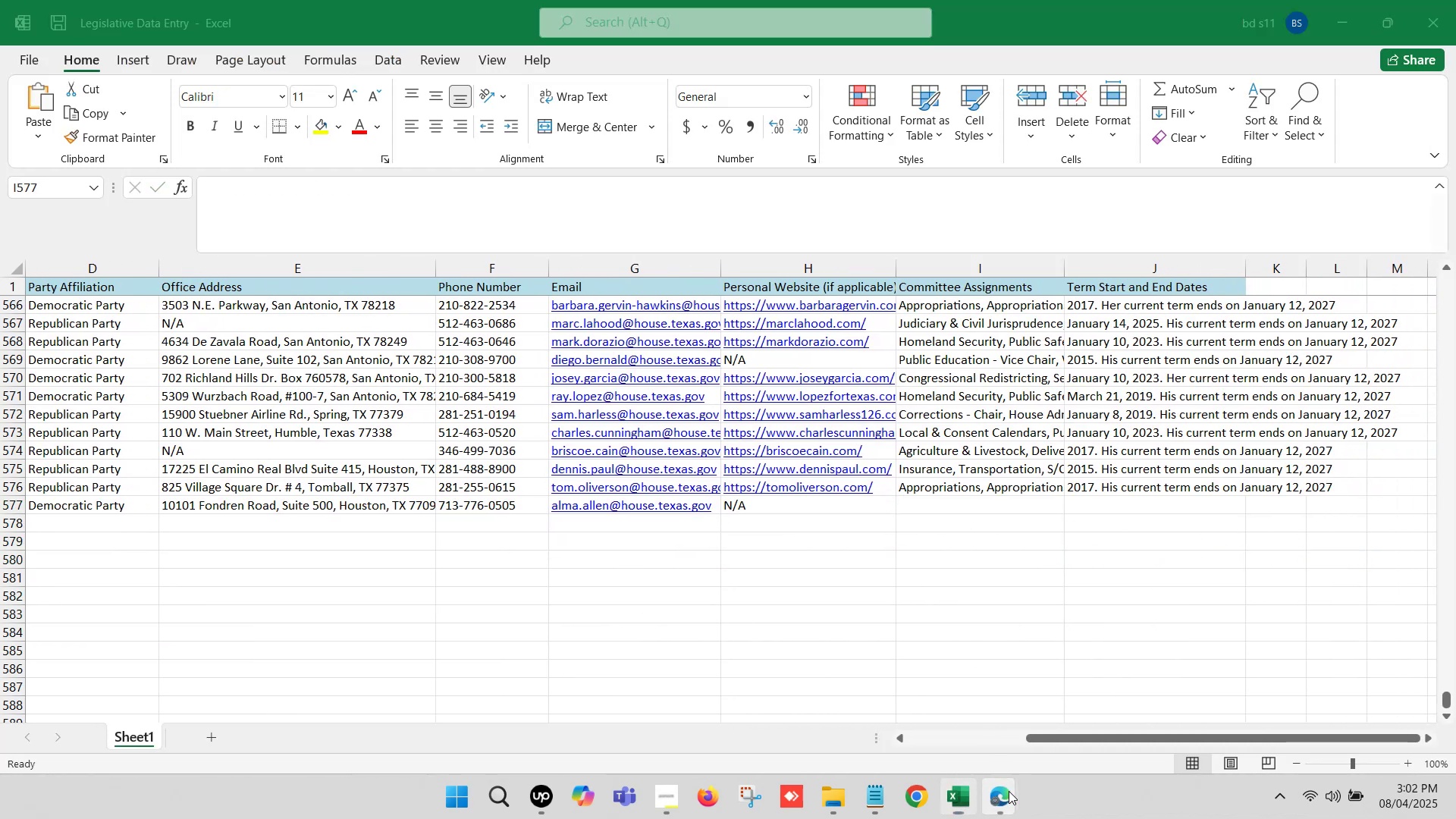 
double_click([927, 724])
 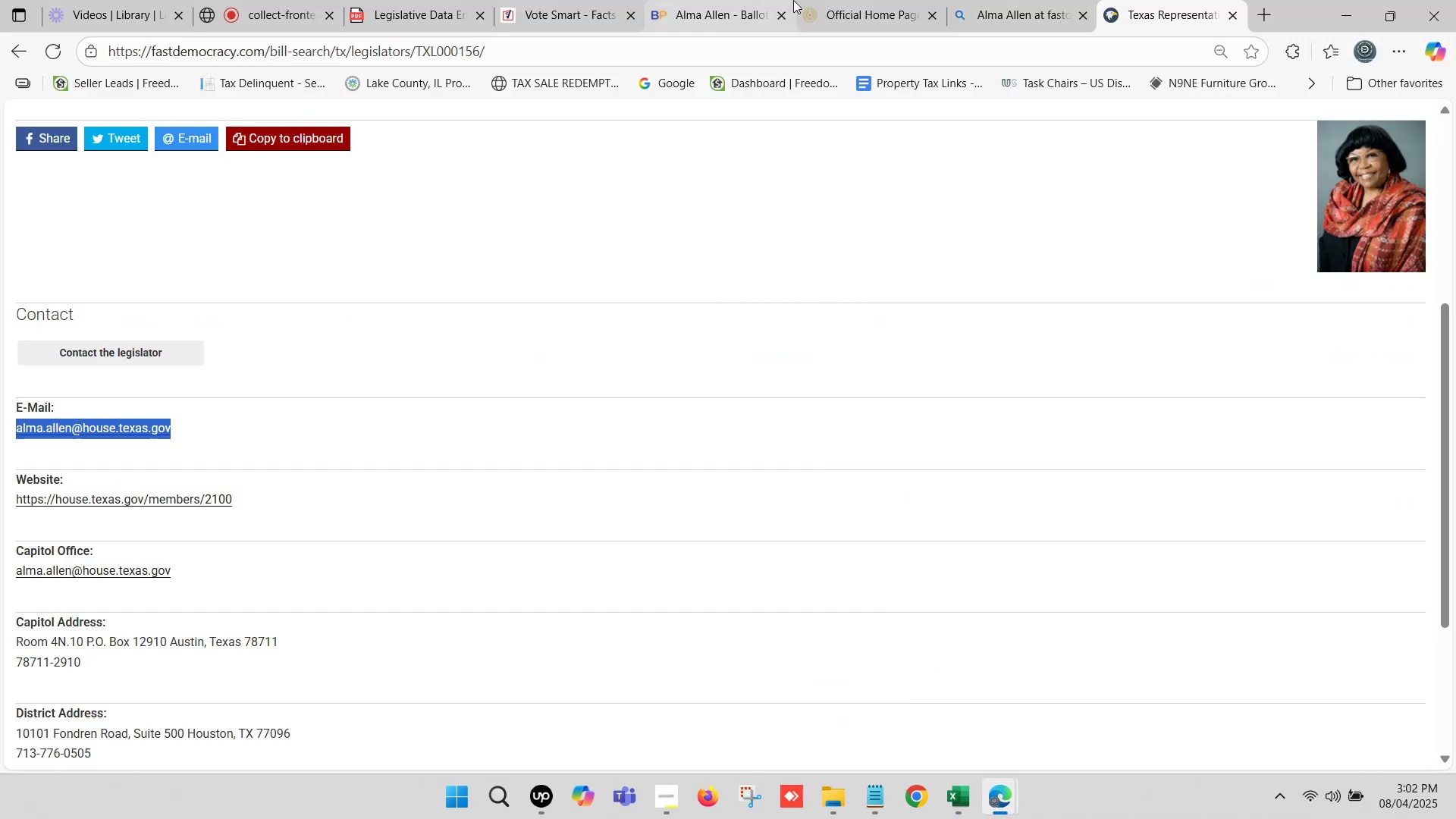 
left_click([866, 0])
 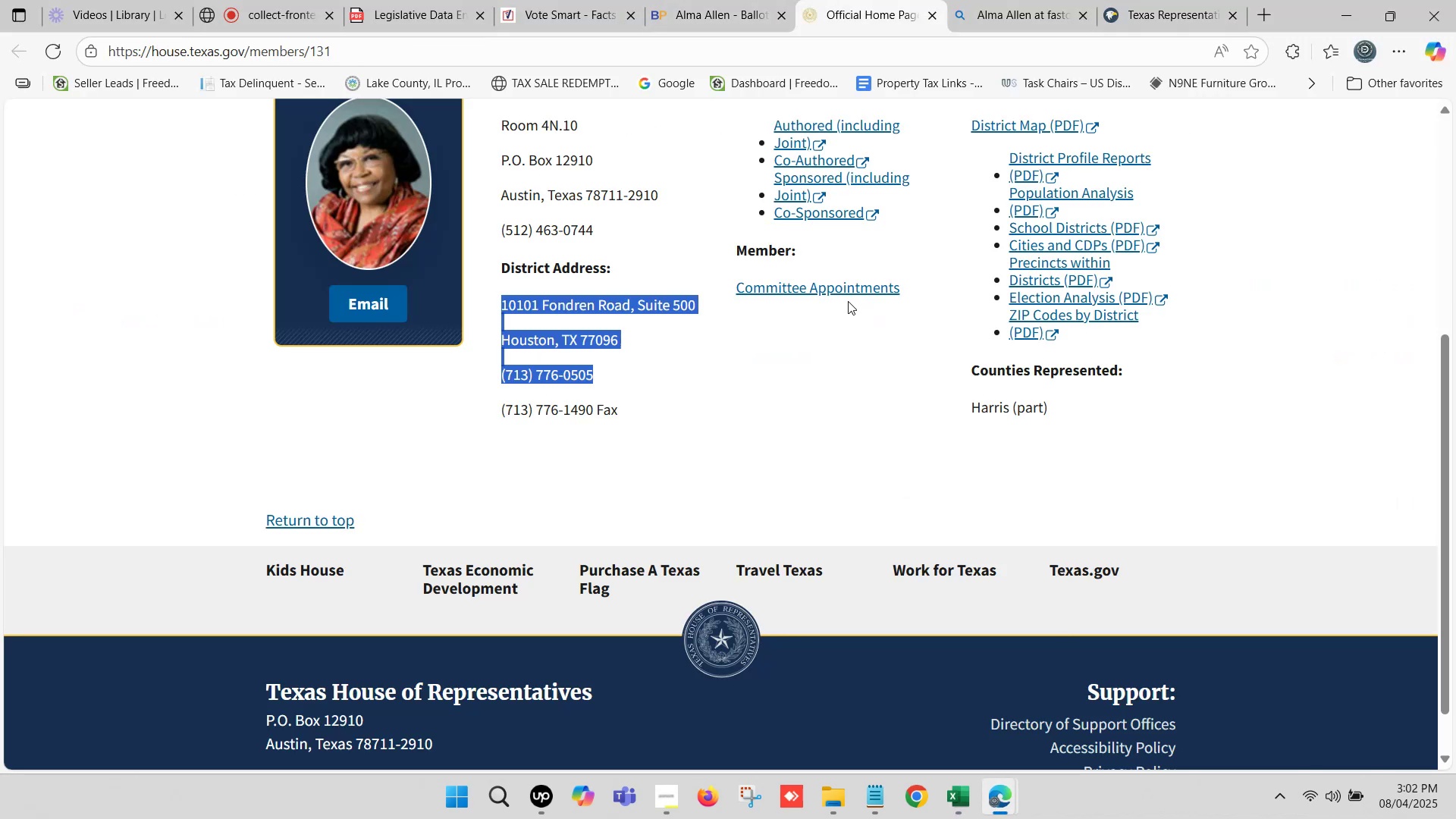 
left_click([837, 287])
 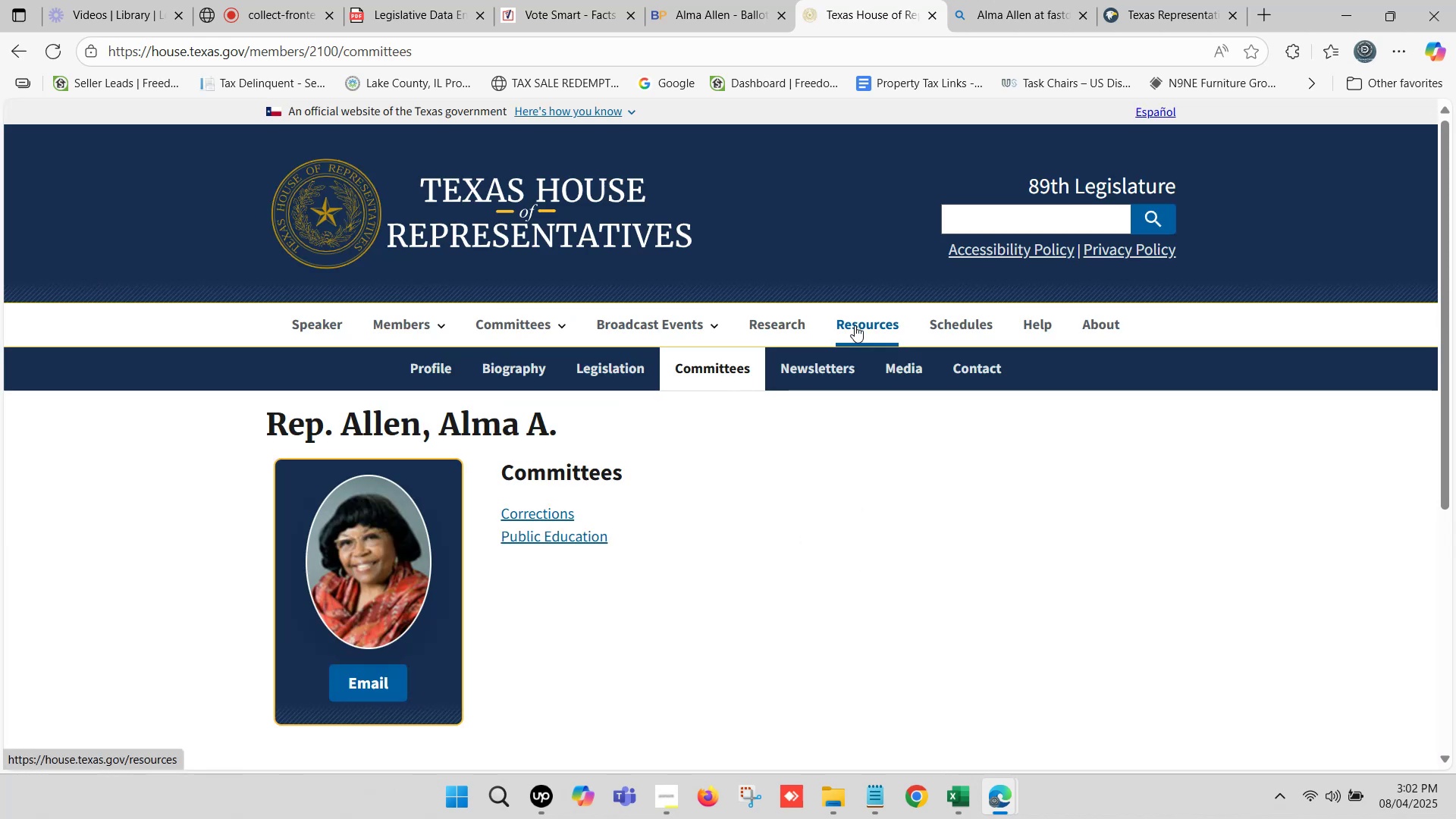 
left_click_drag(start_coordinate=[615, 548], to_coordinate=[501, 522])
 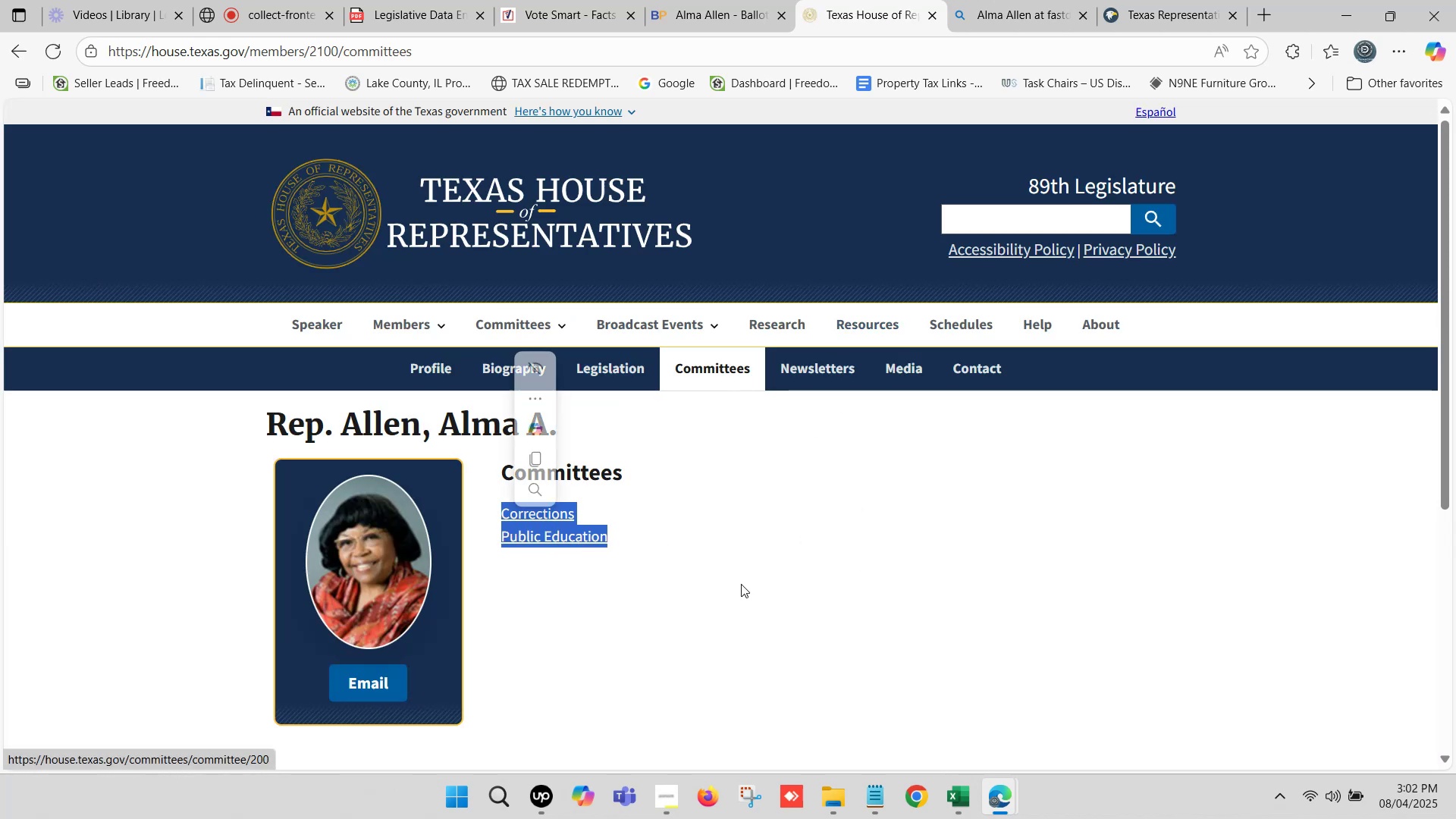 
key(Control+C)
 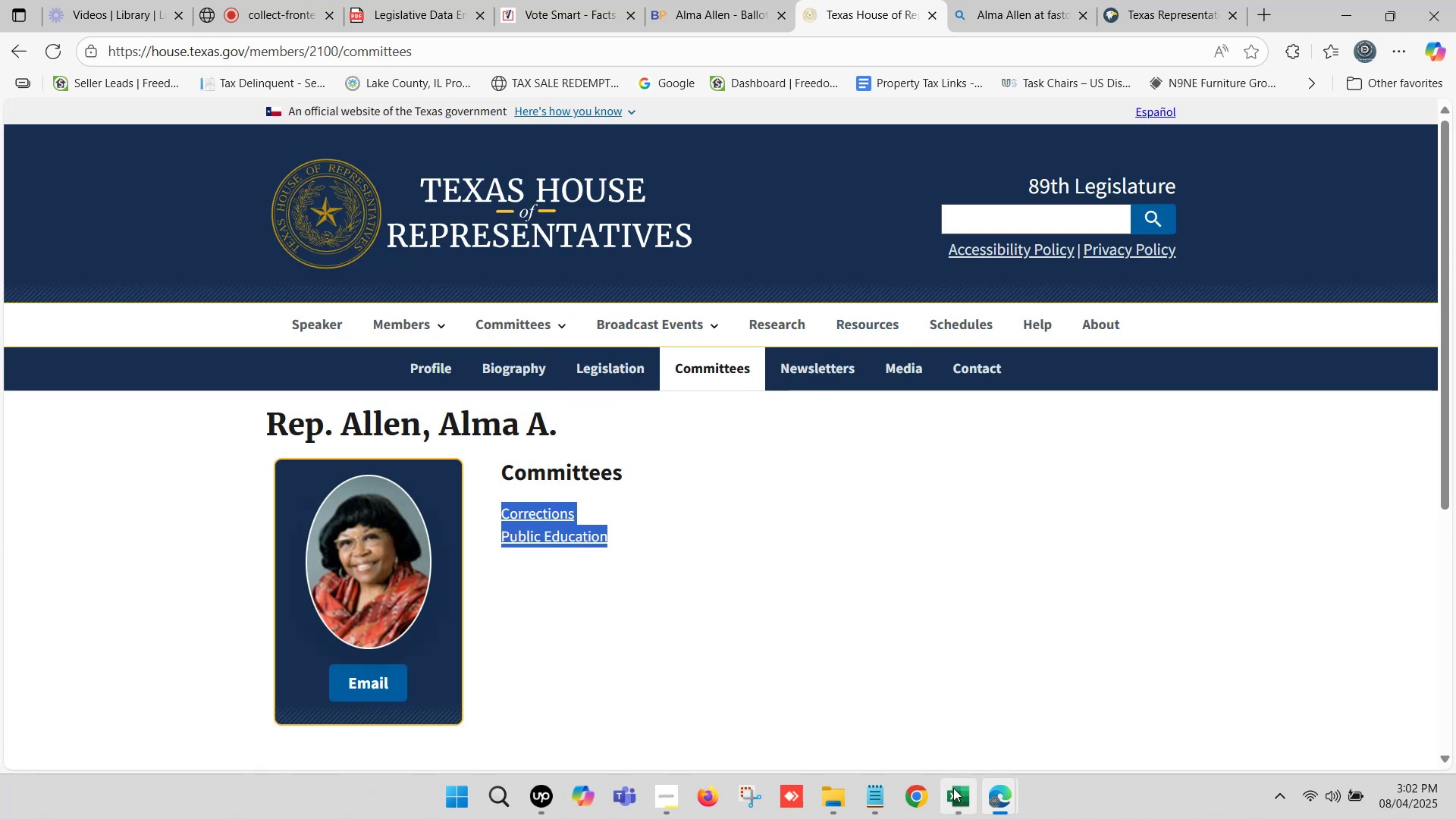 
left_click([956, 788])
 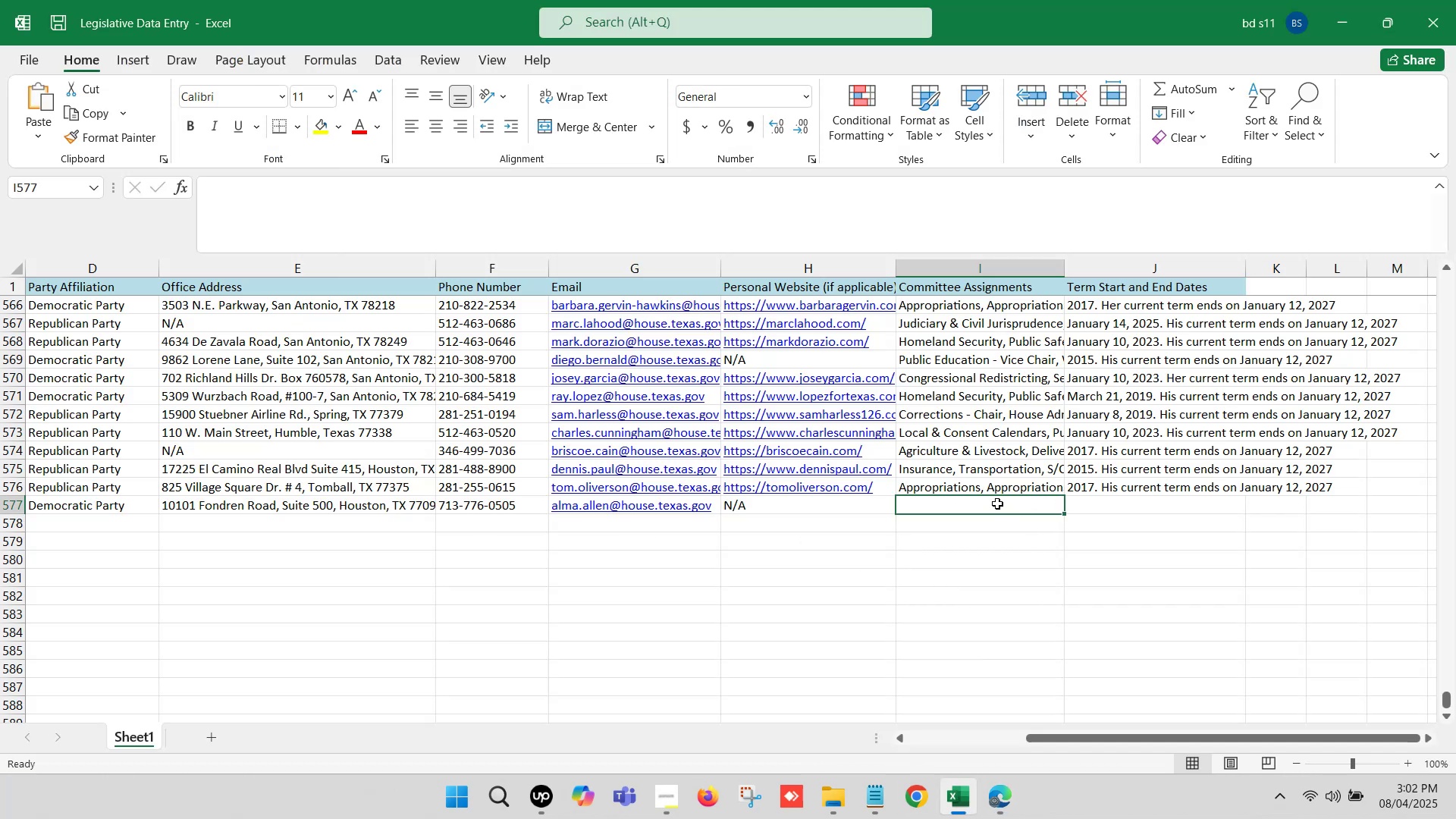 
double_click([997, 504])
 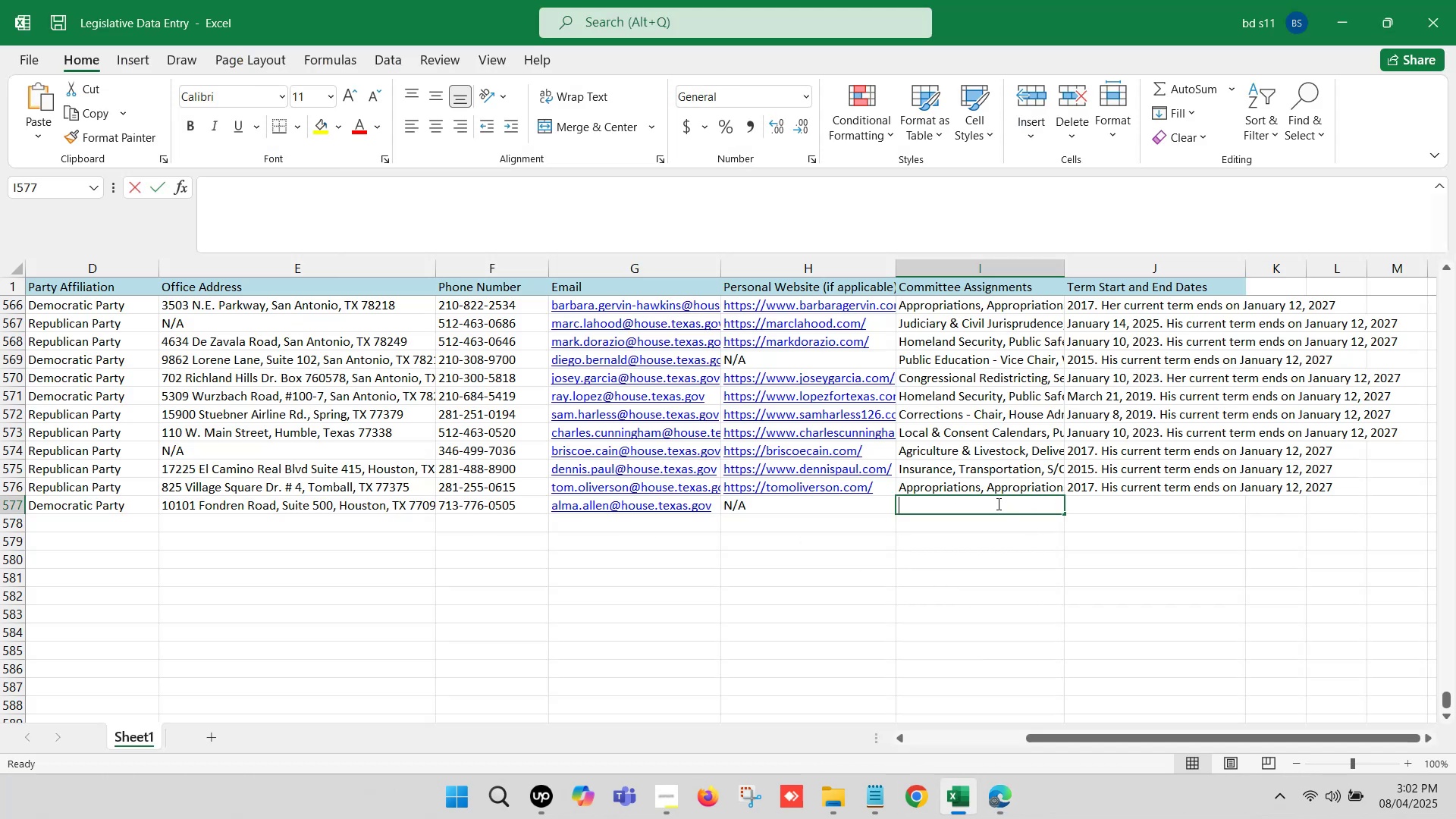 
key(Control+ControlLeft)
 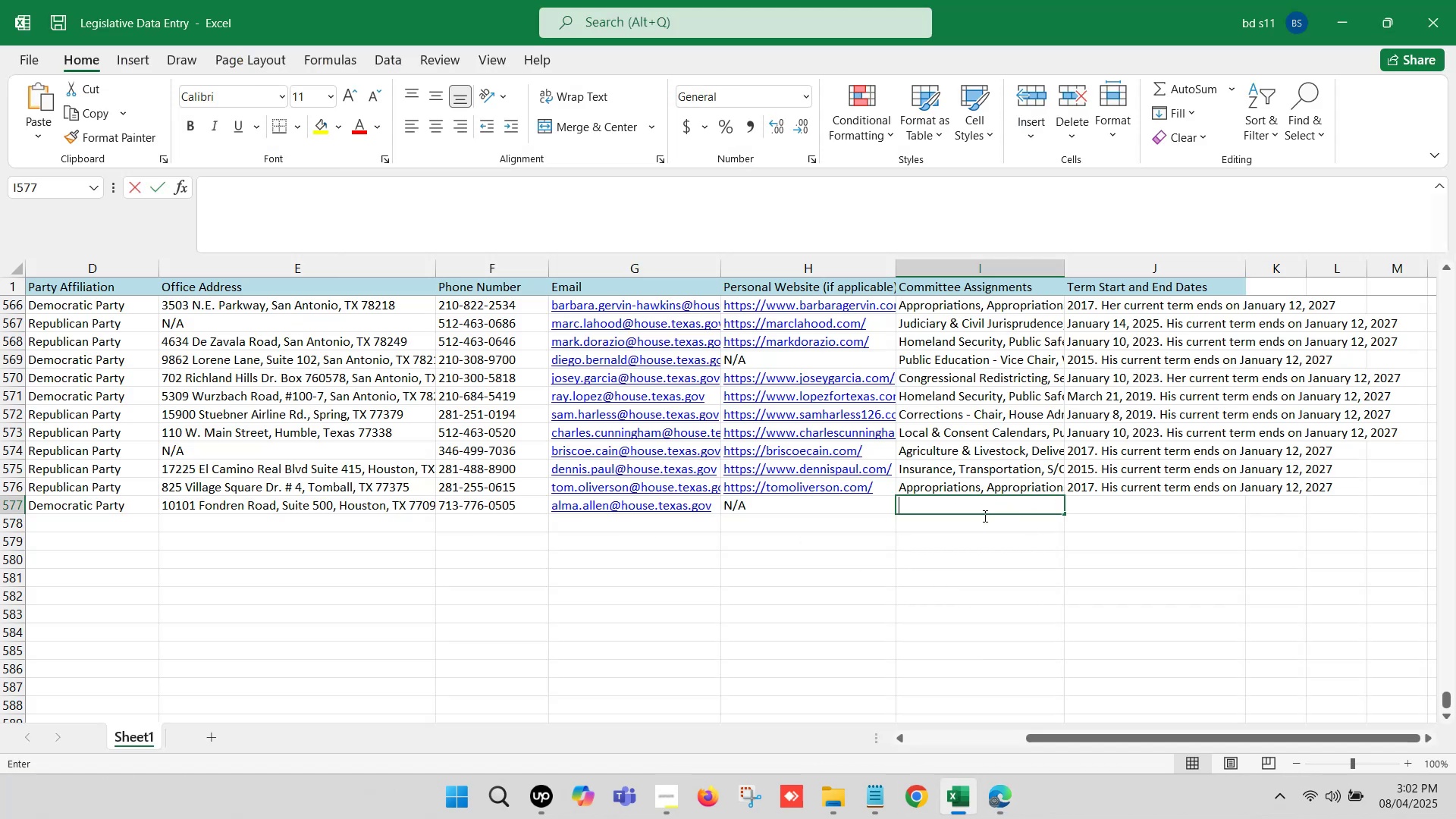 
key(Control+V)
 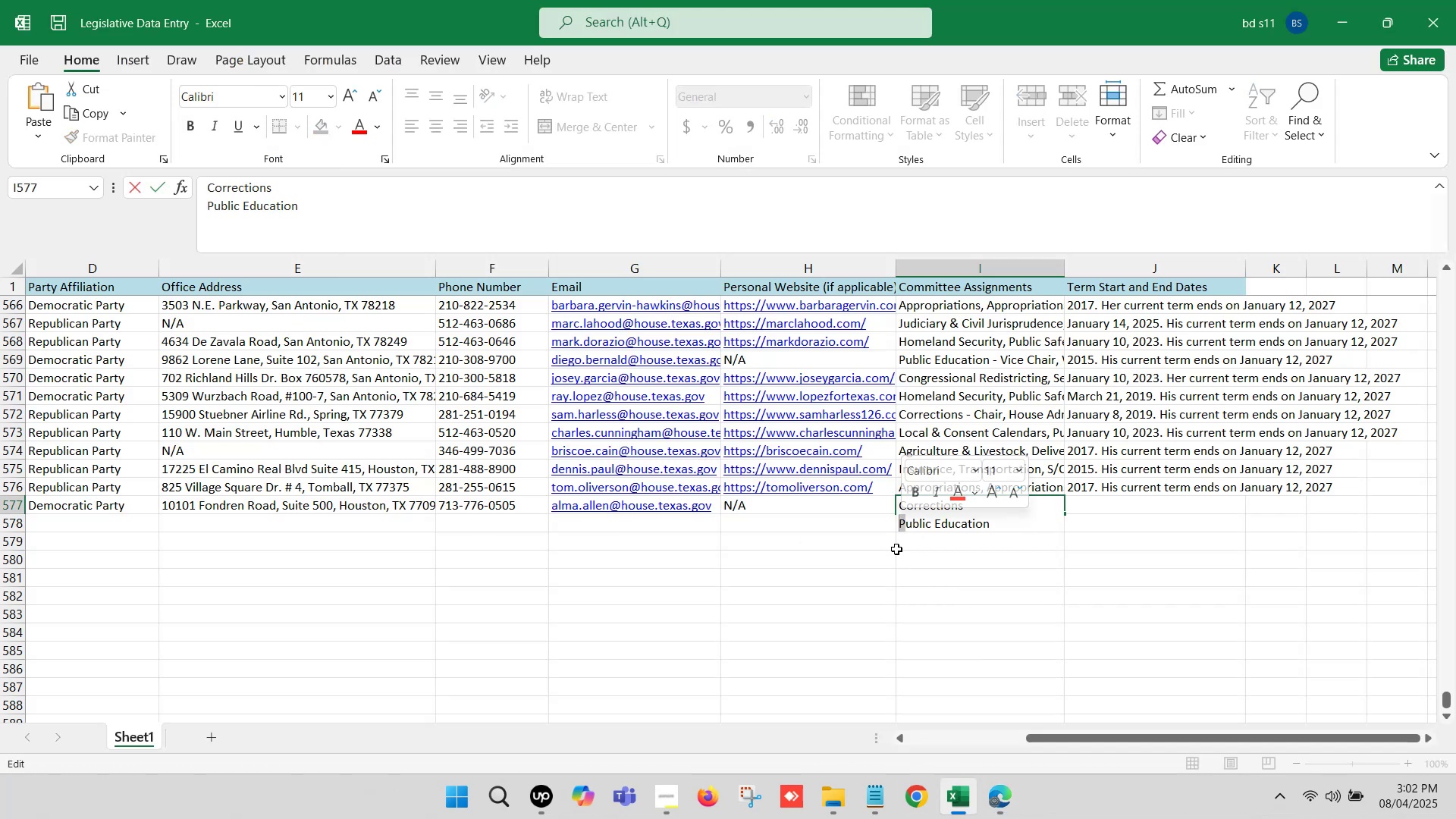 
left_click([901, 522])
 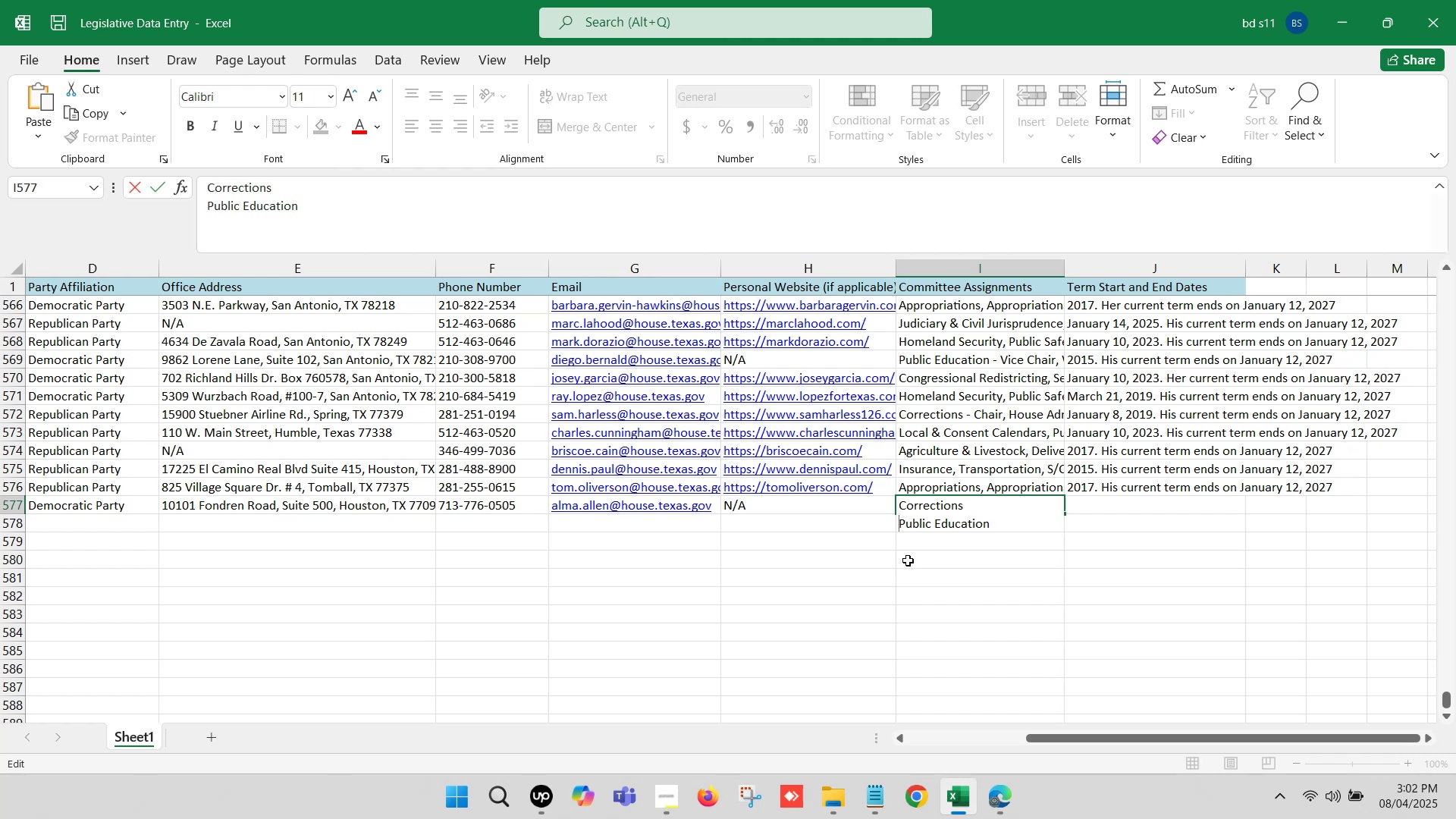 
key(Backspace)
 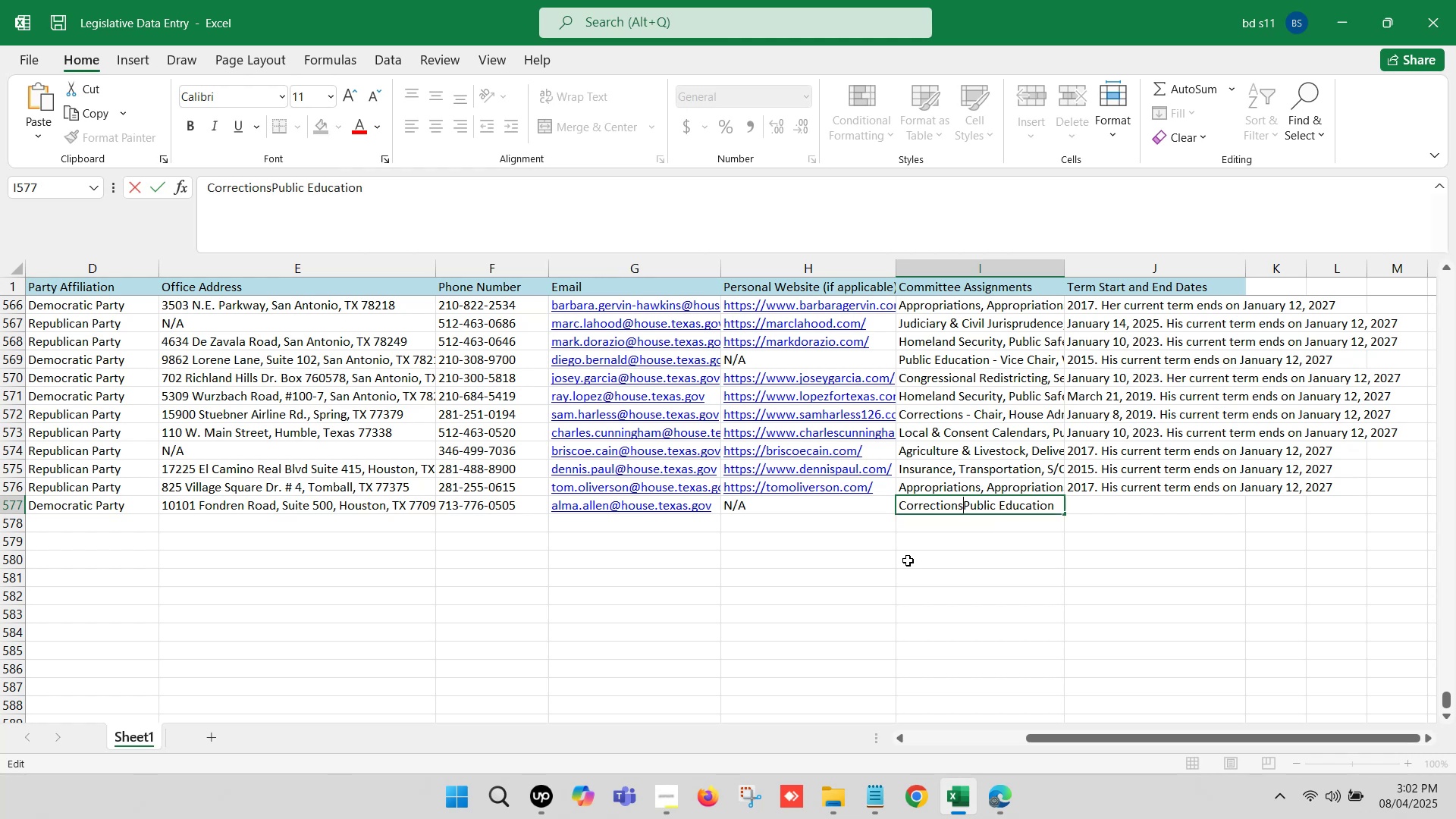 
key(Comma)
 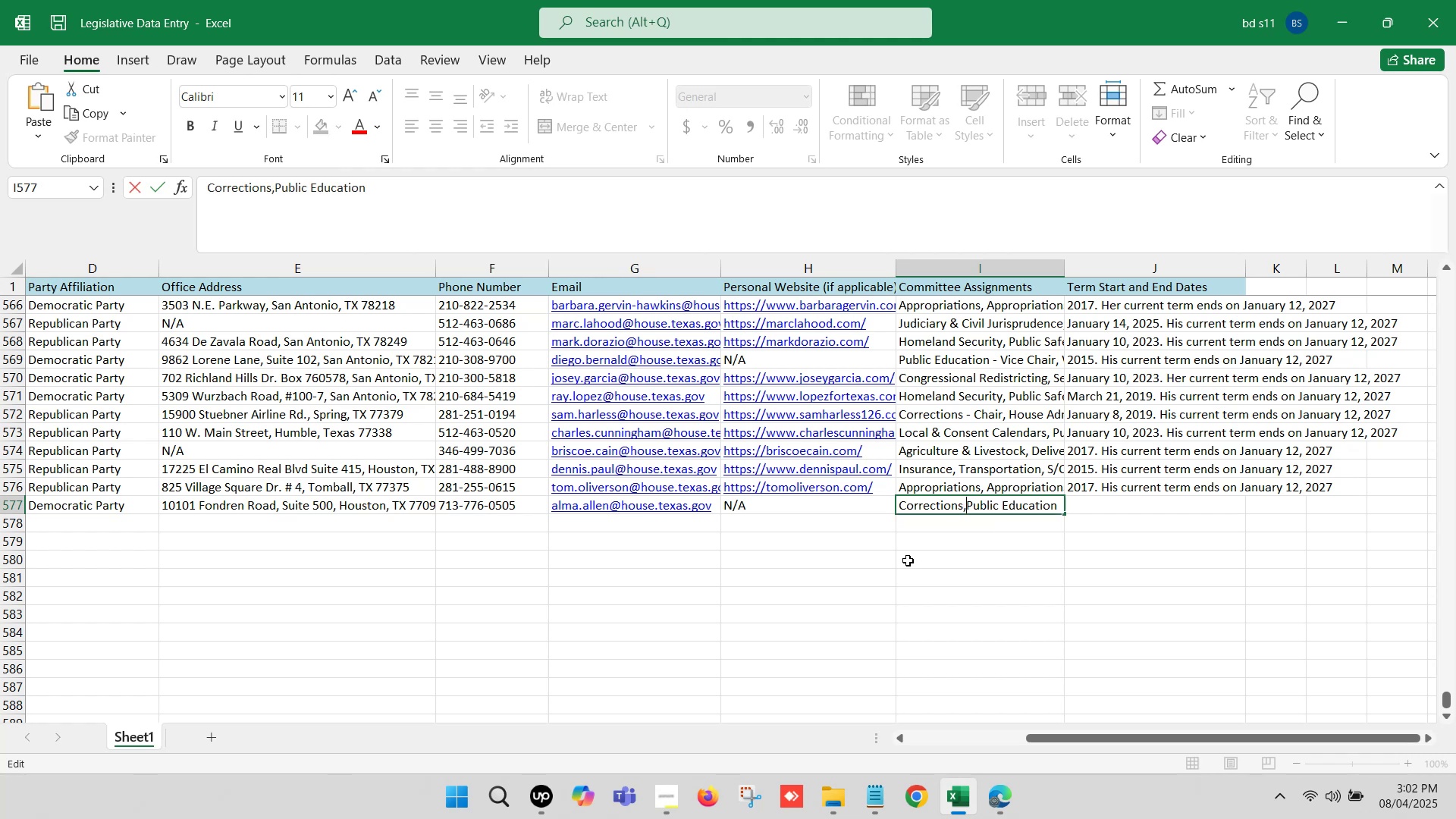 
key(Space)
 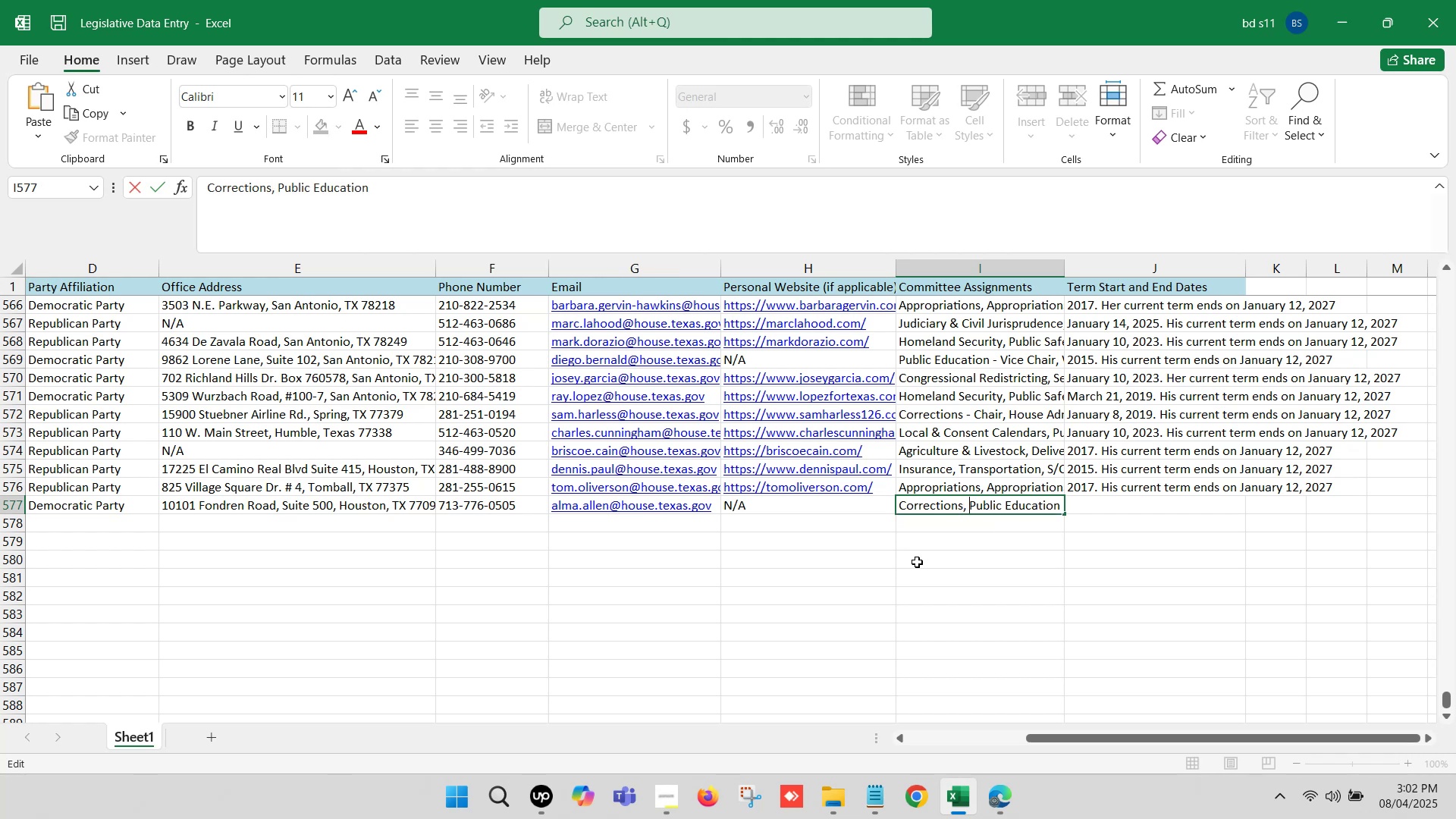 
double_click([929, 567])
 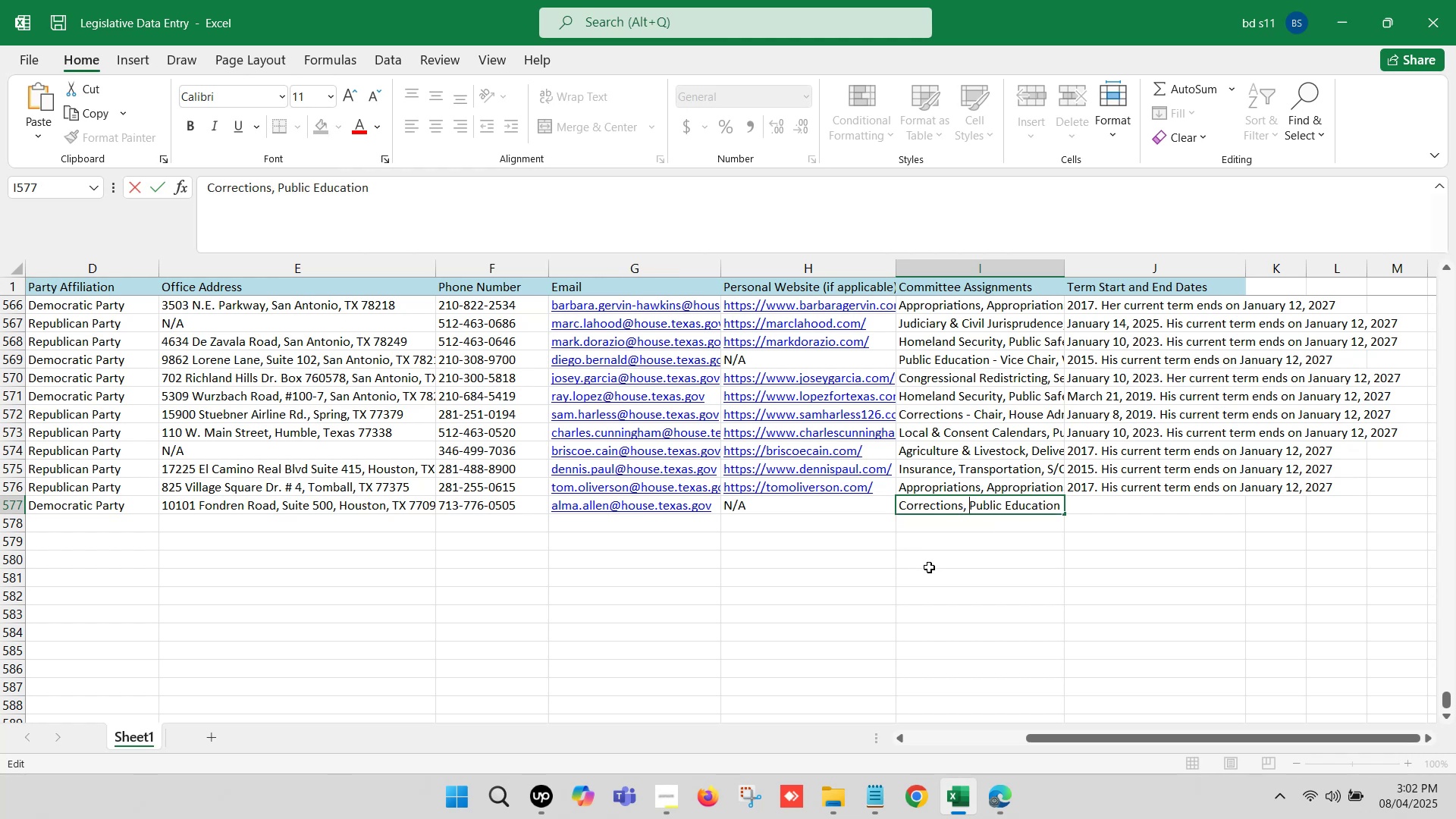 
left_click([1094, 503])
 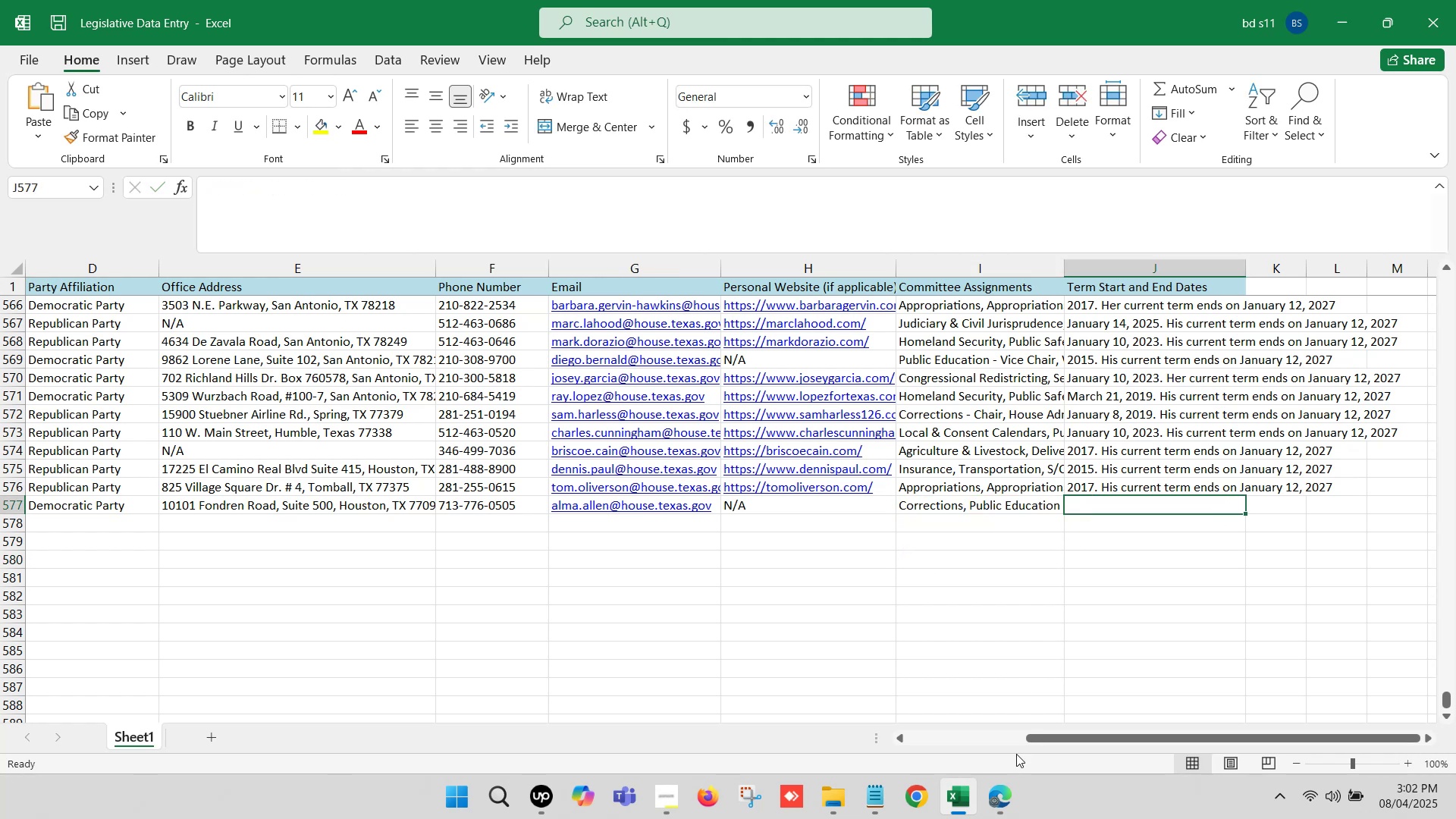 
left_click([1004, 777])
 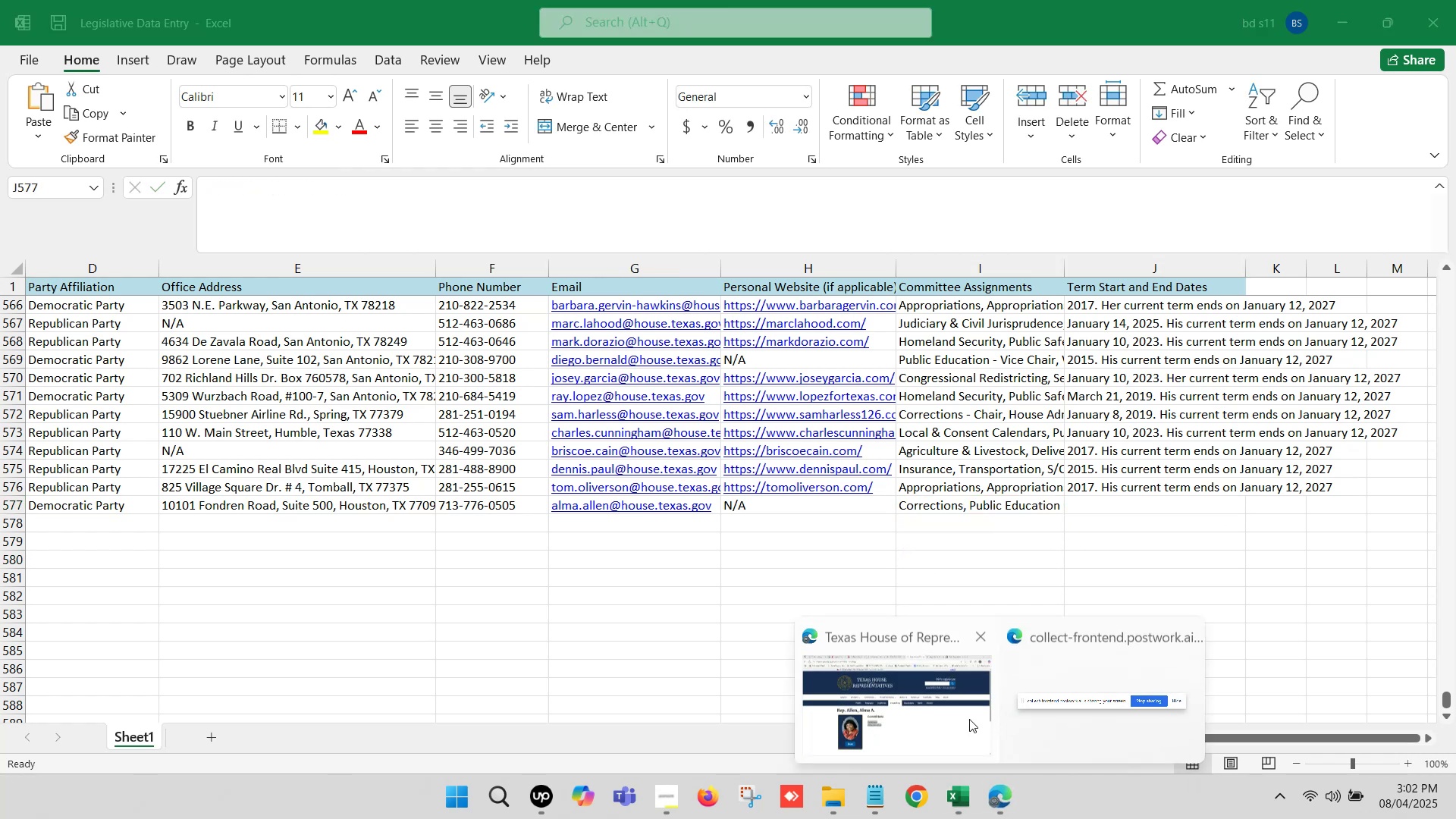 
left_click([925, 666])
 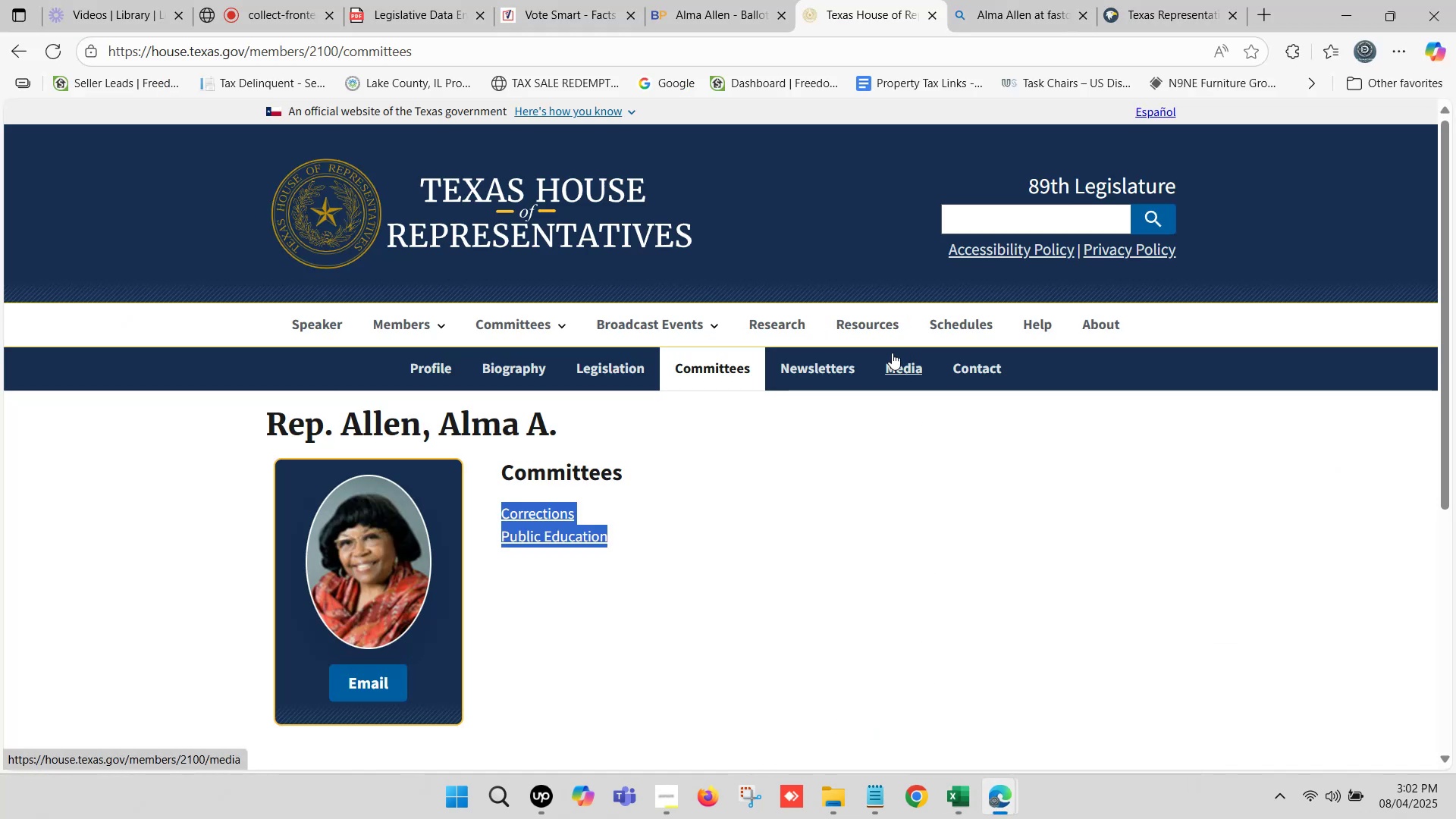 
left_click([735, 0])
 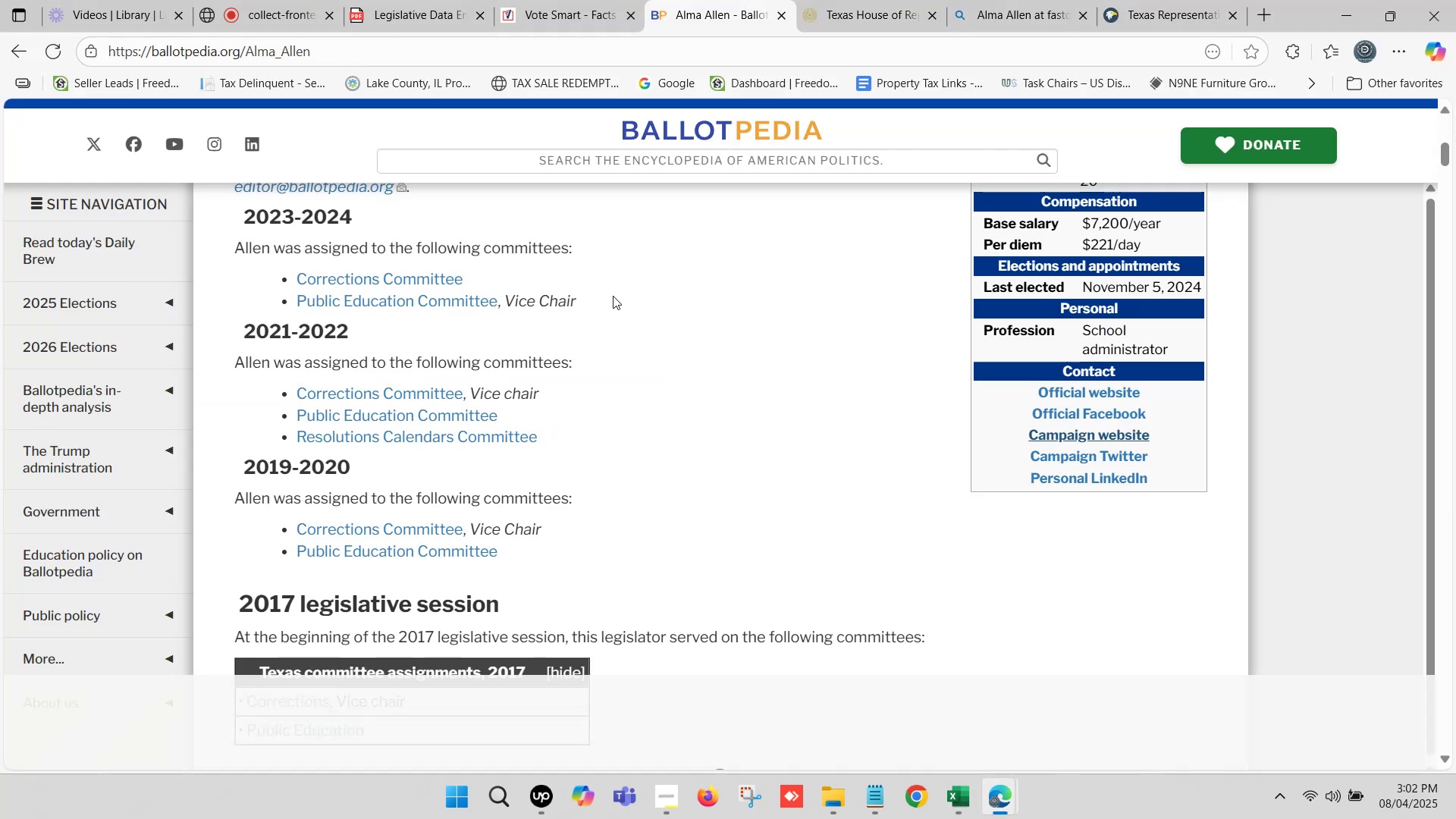 
scroll: coordinate [604, 372], scroll_direction: up, amount: 5.0
 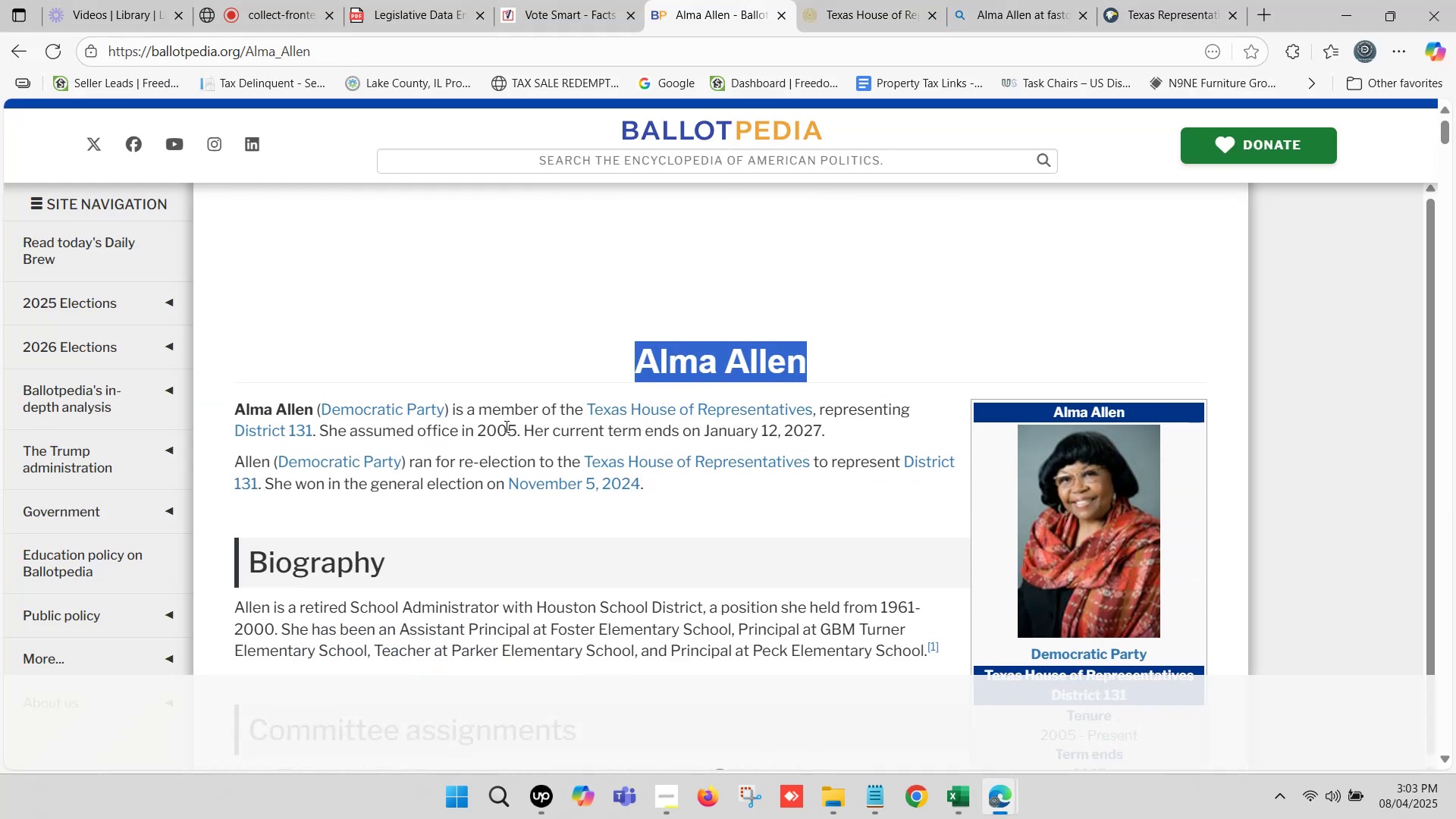 
left_click_drag(start_coordinate=[480, 426], to_coordinate=[820, 431])
 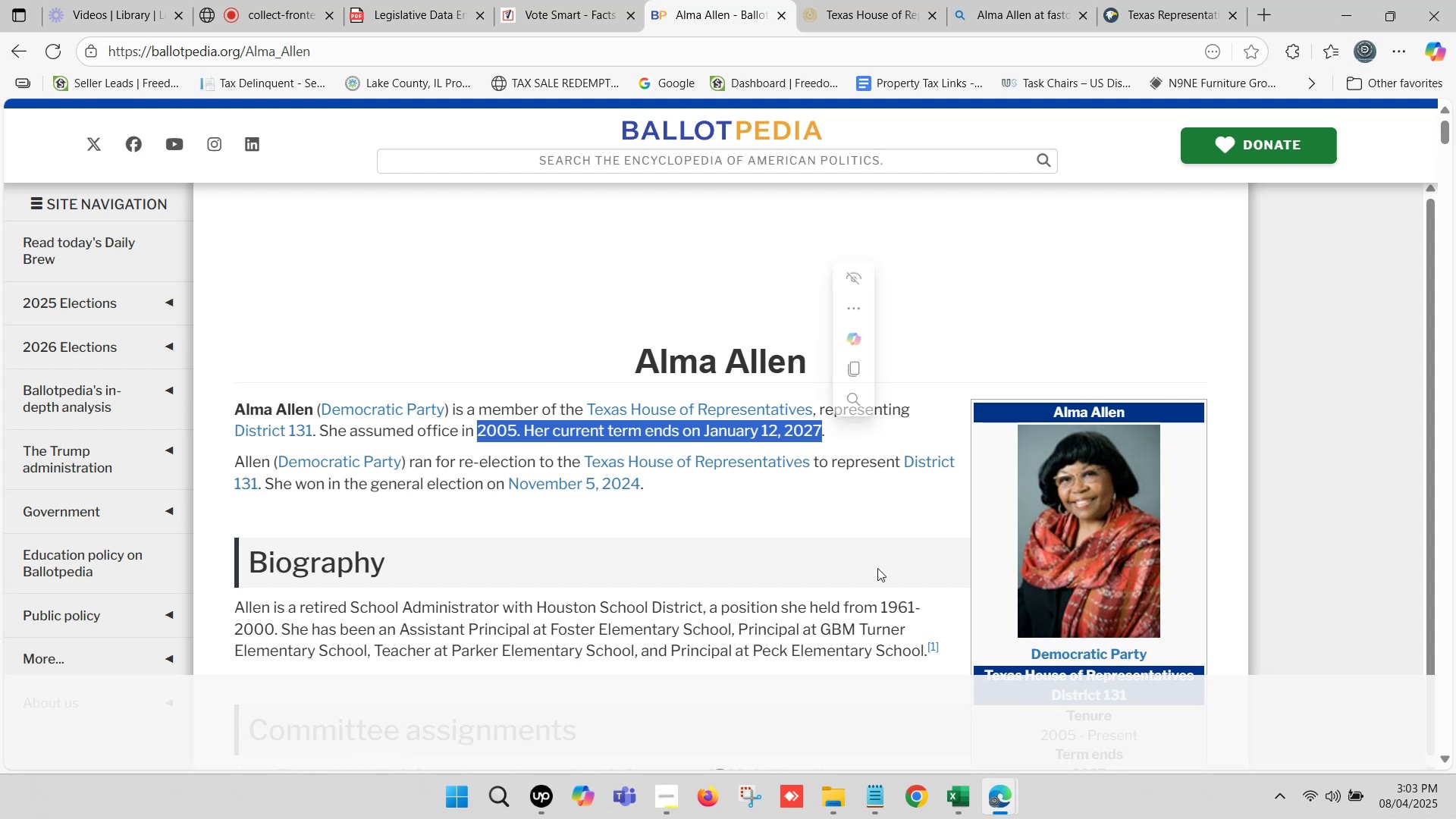 
key(Control+ControlLeft)
 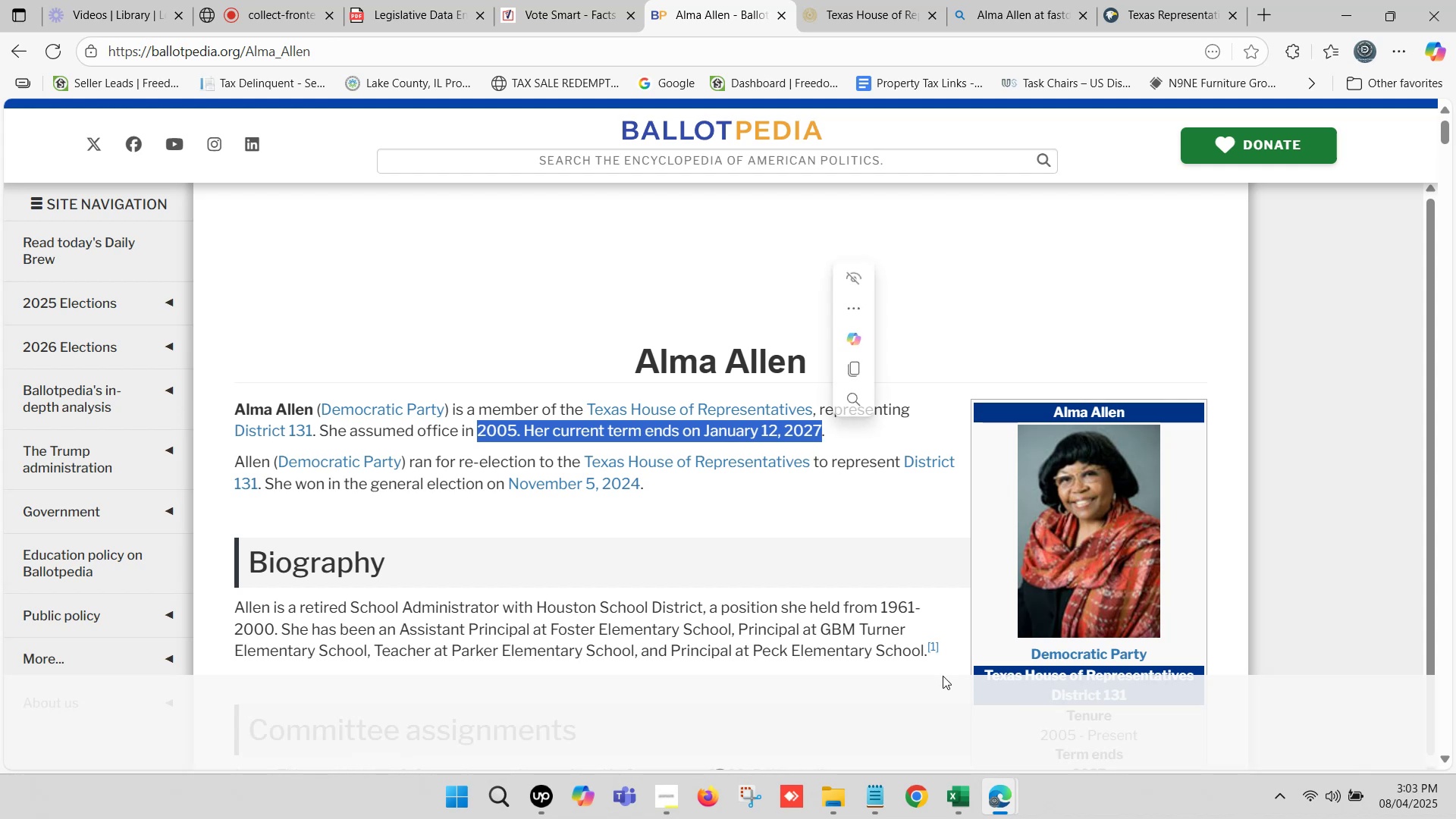 
key(Control+C)
 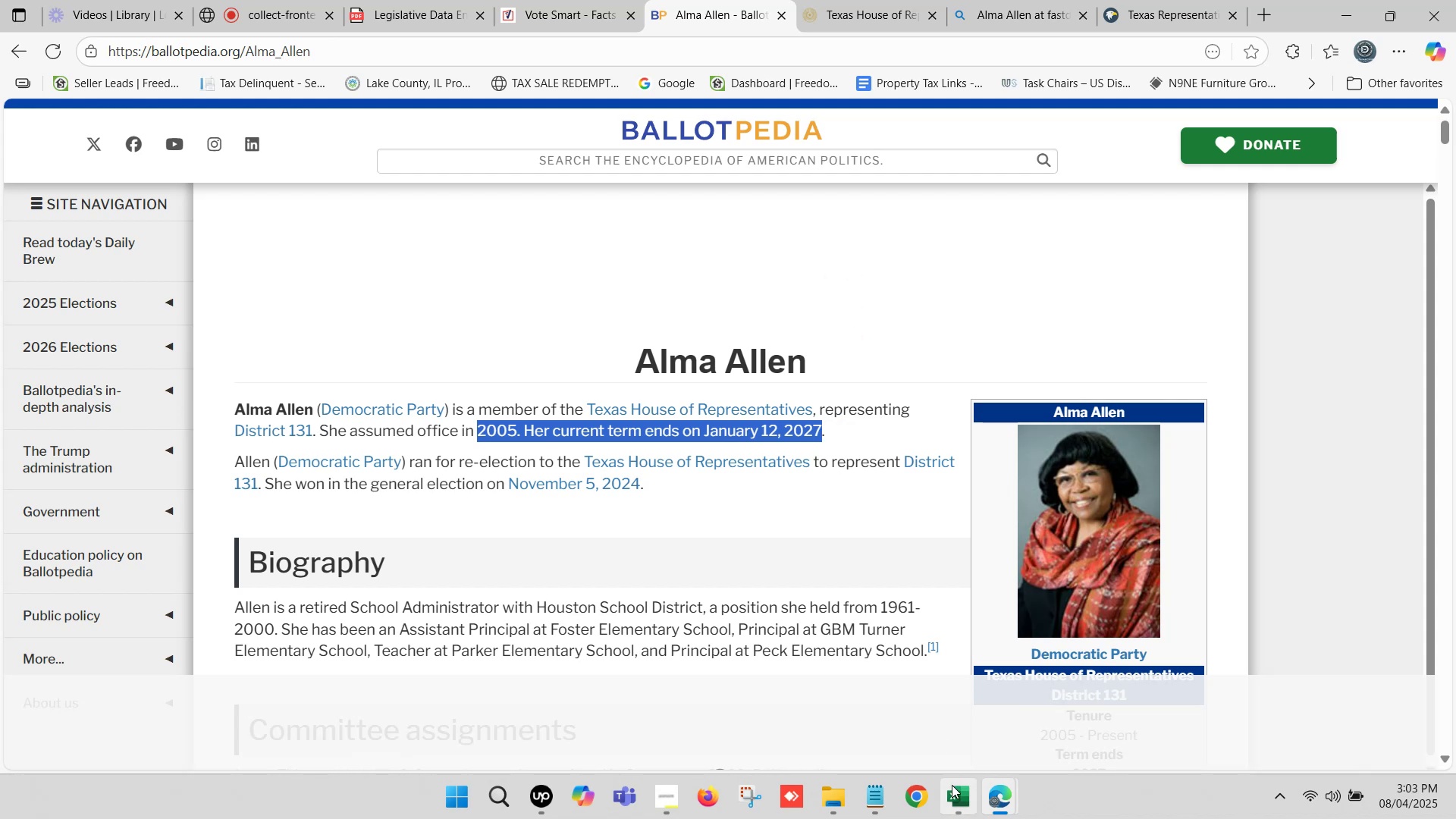 
left_click([952, 786])
 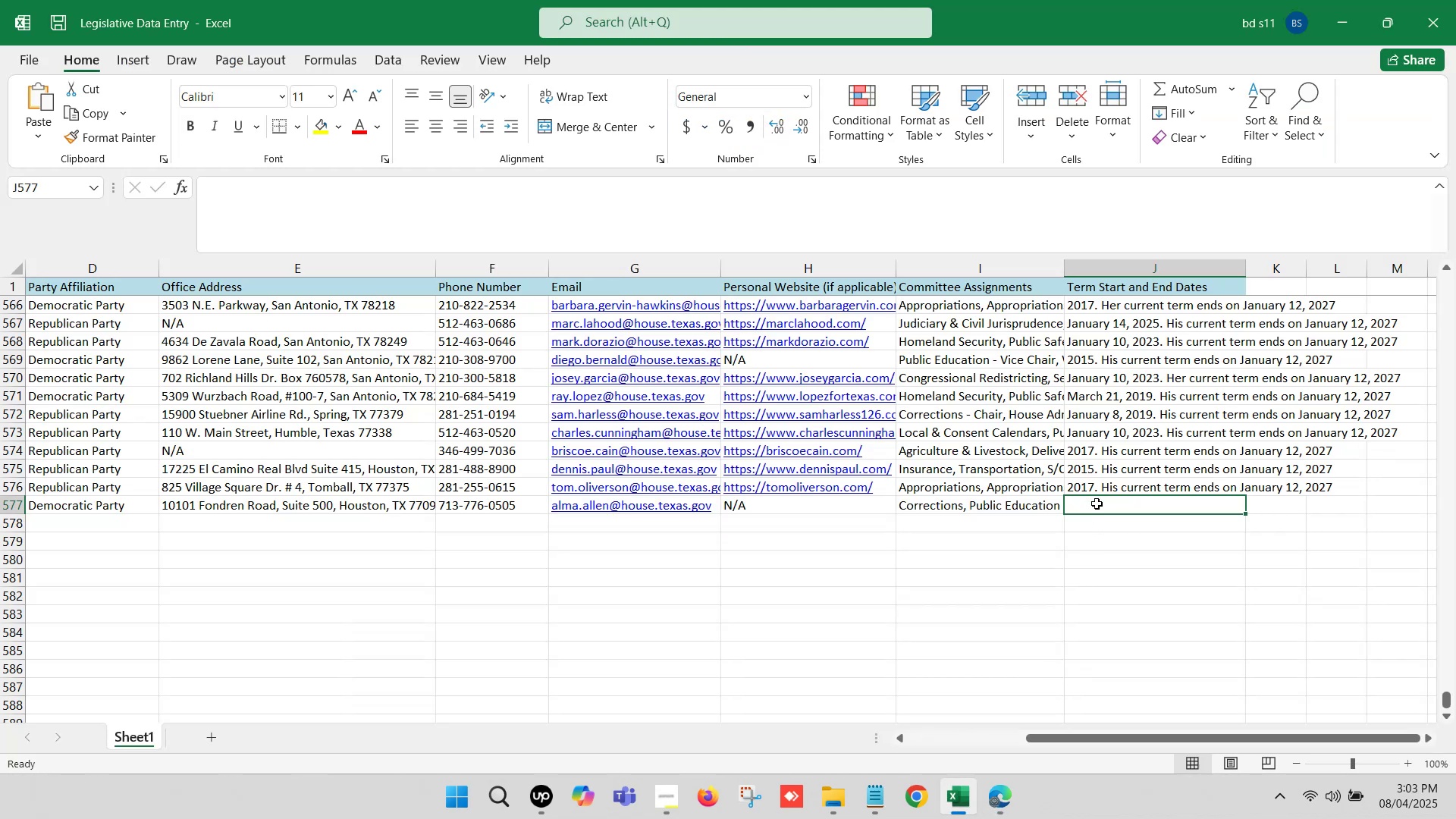 
double_click([1097, 504])
 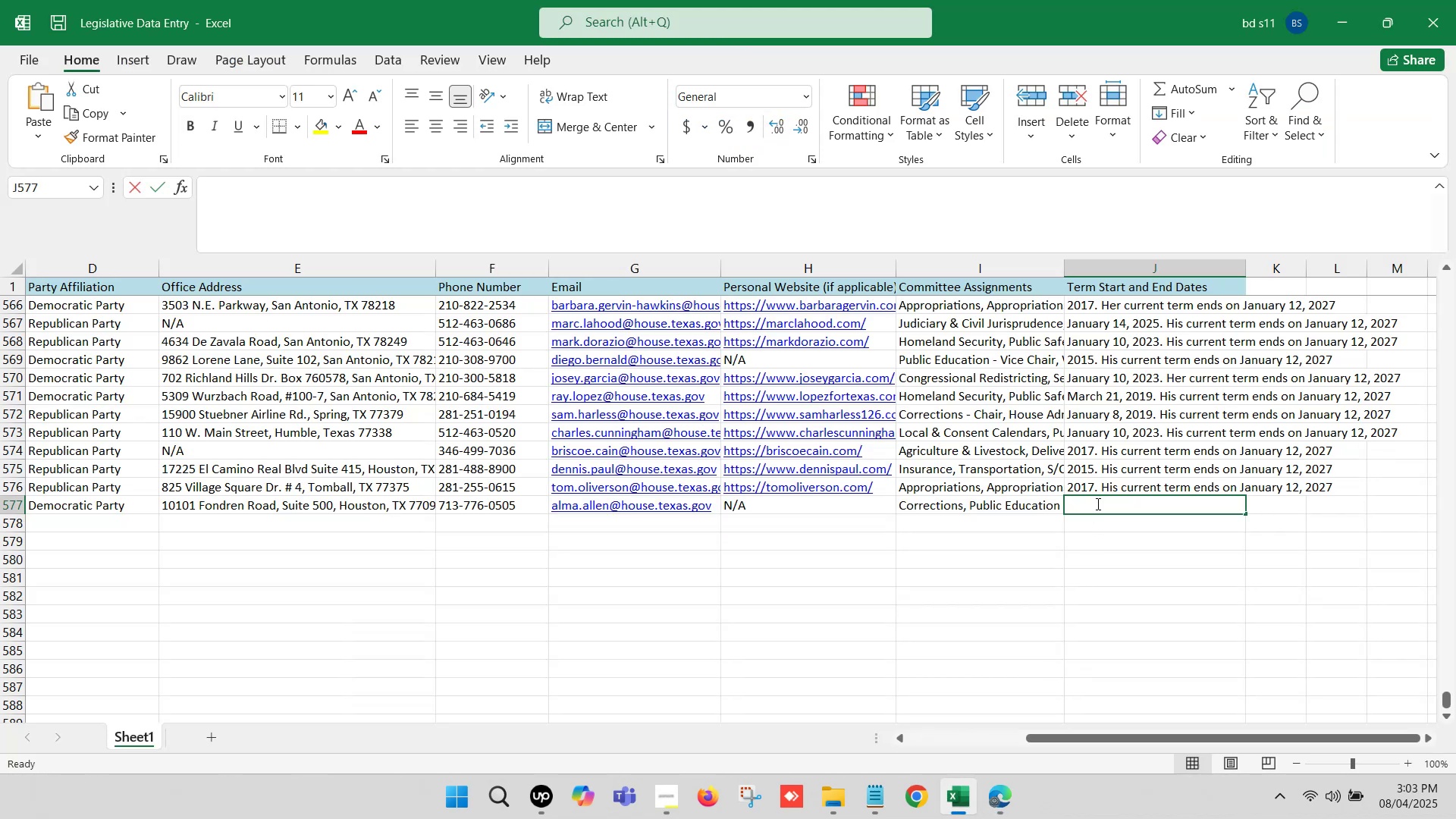 
key(Control+ControlLeft)
 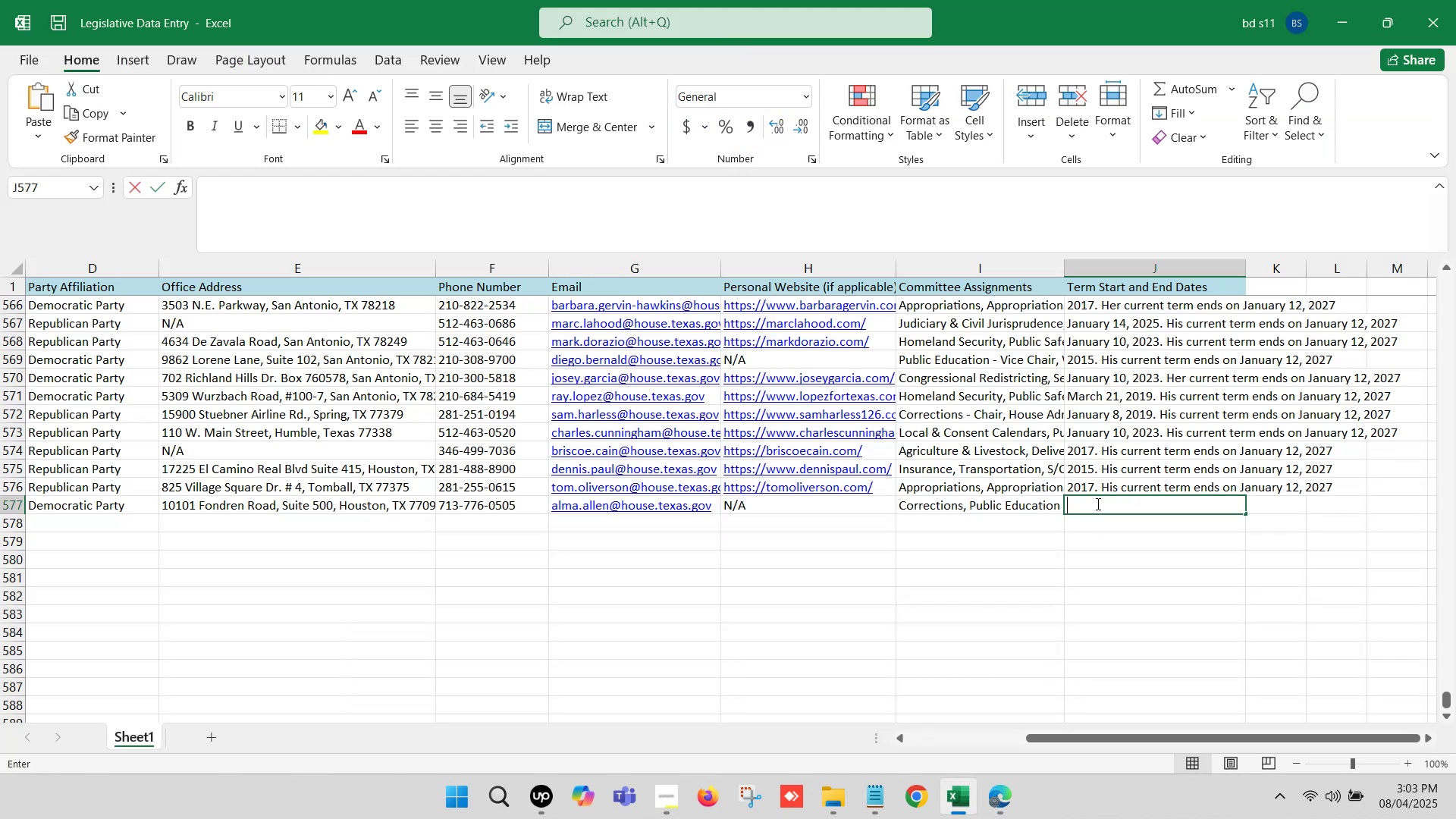 
key(Control+V)
 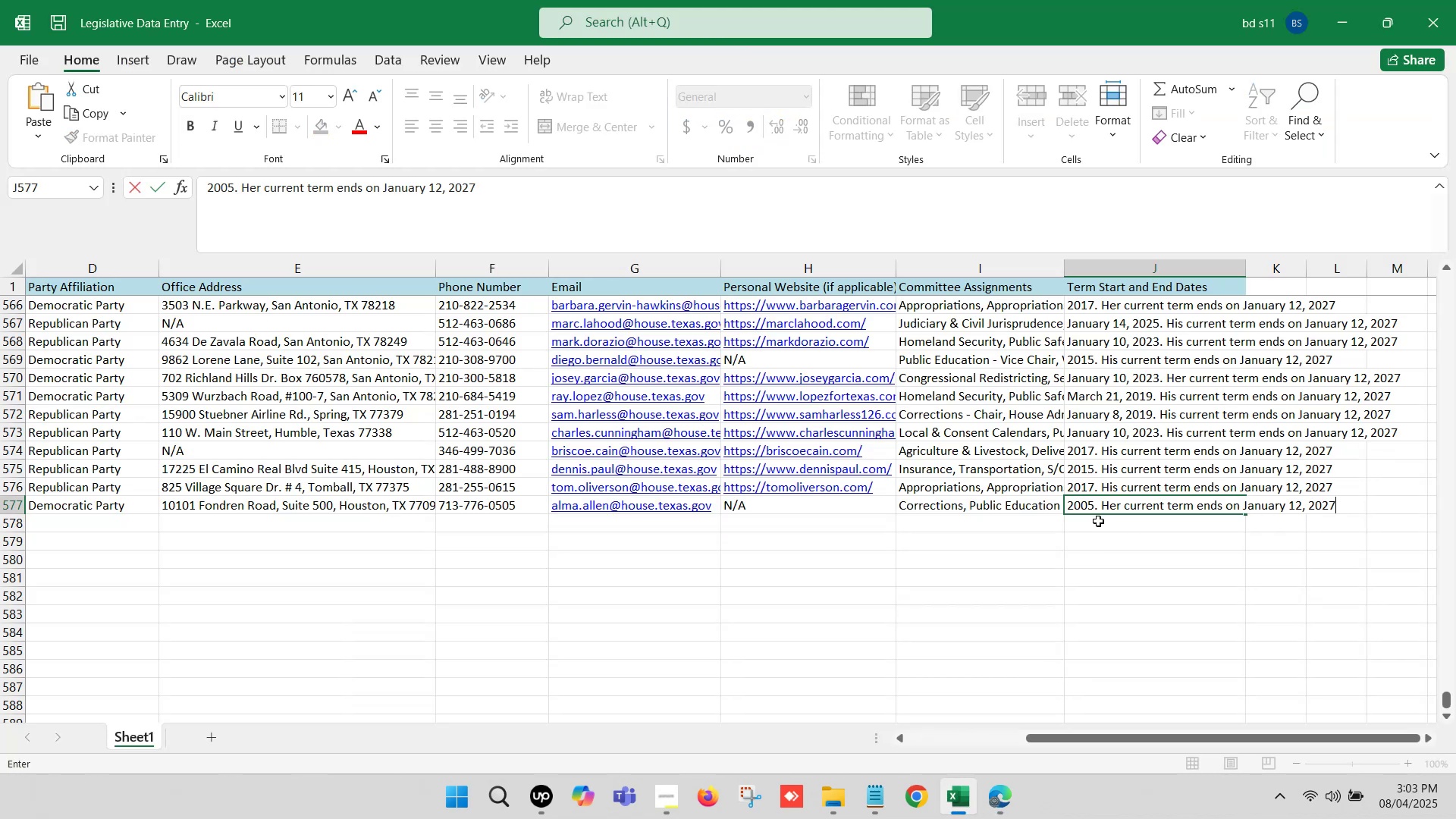 
left_click([1098, 521])
 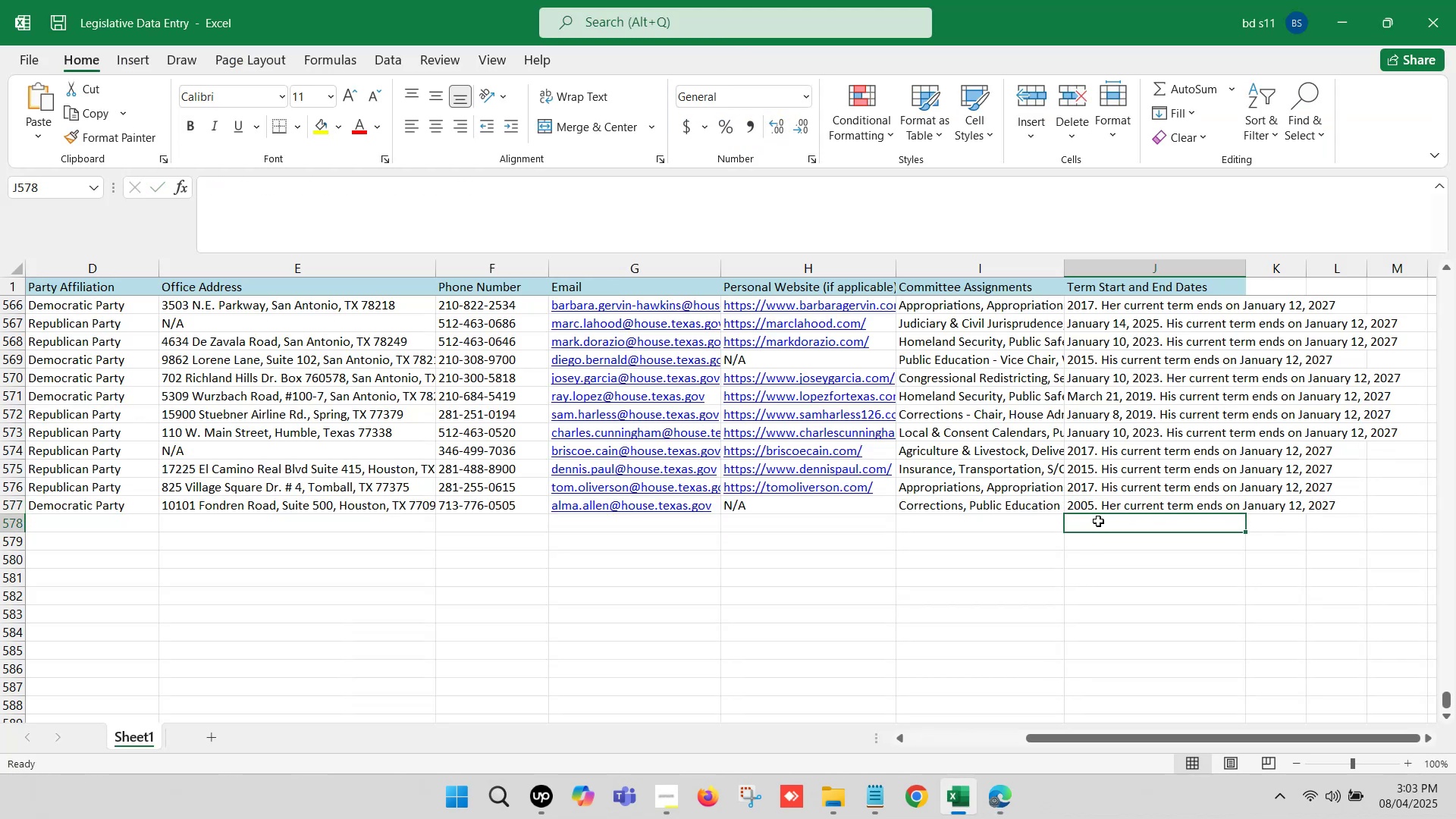 
key(Control+S)
 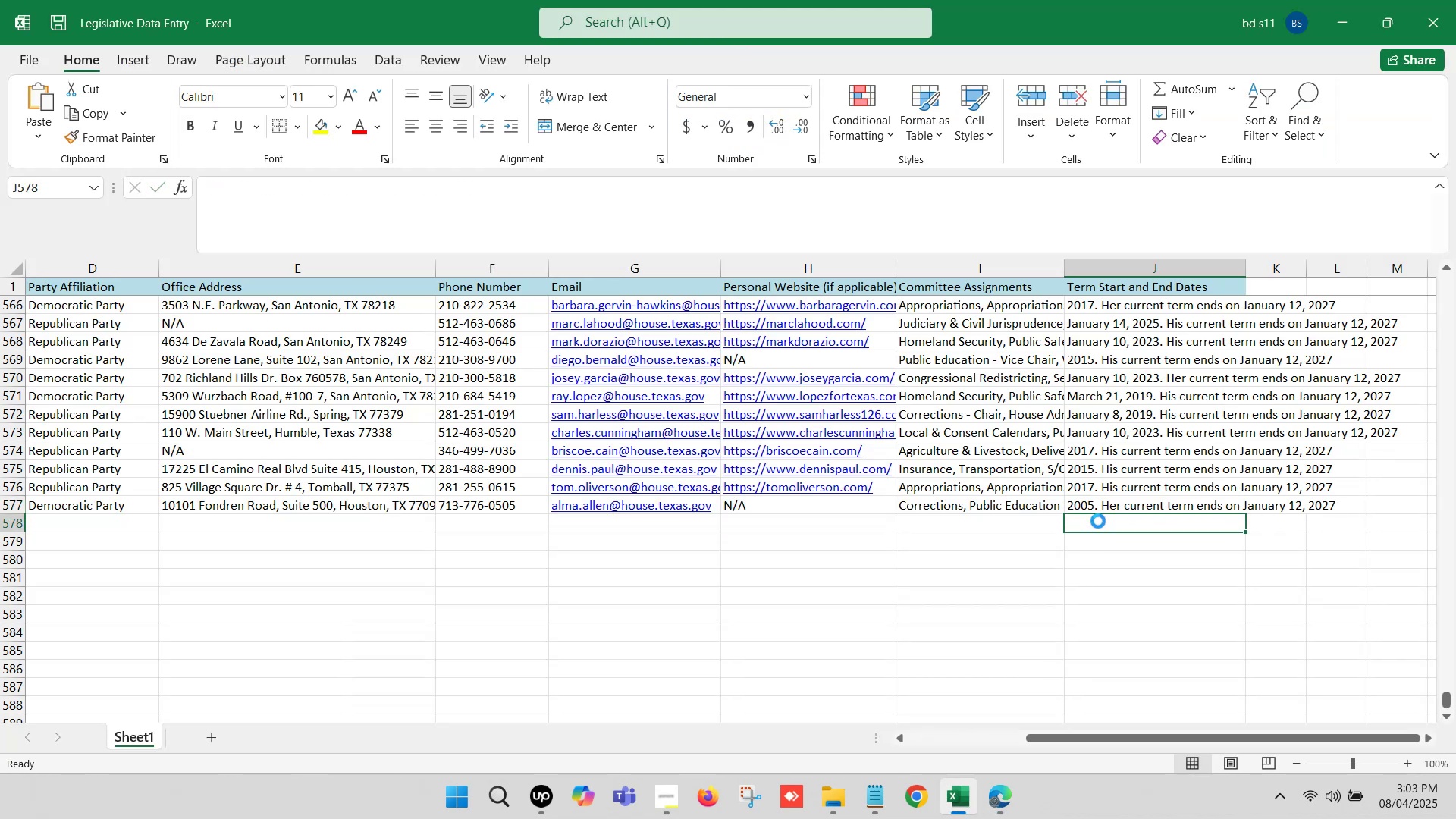 
key(Control+S)
 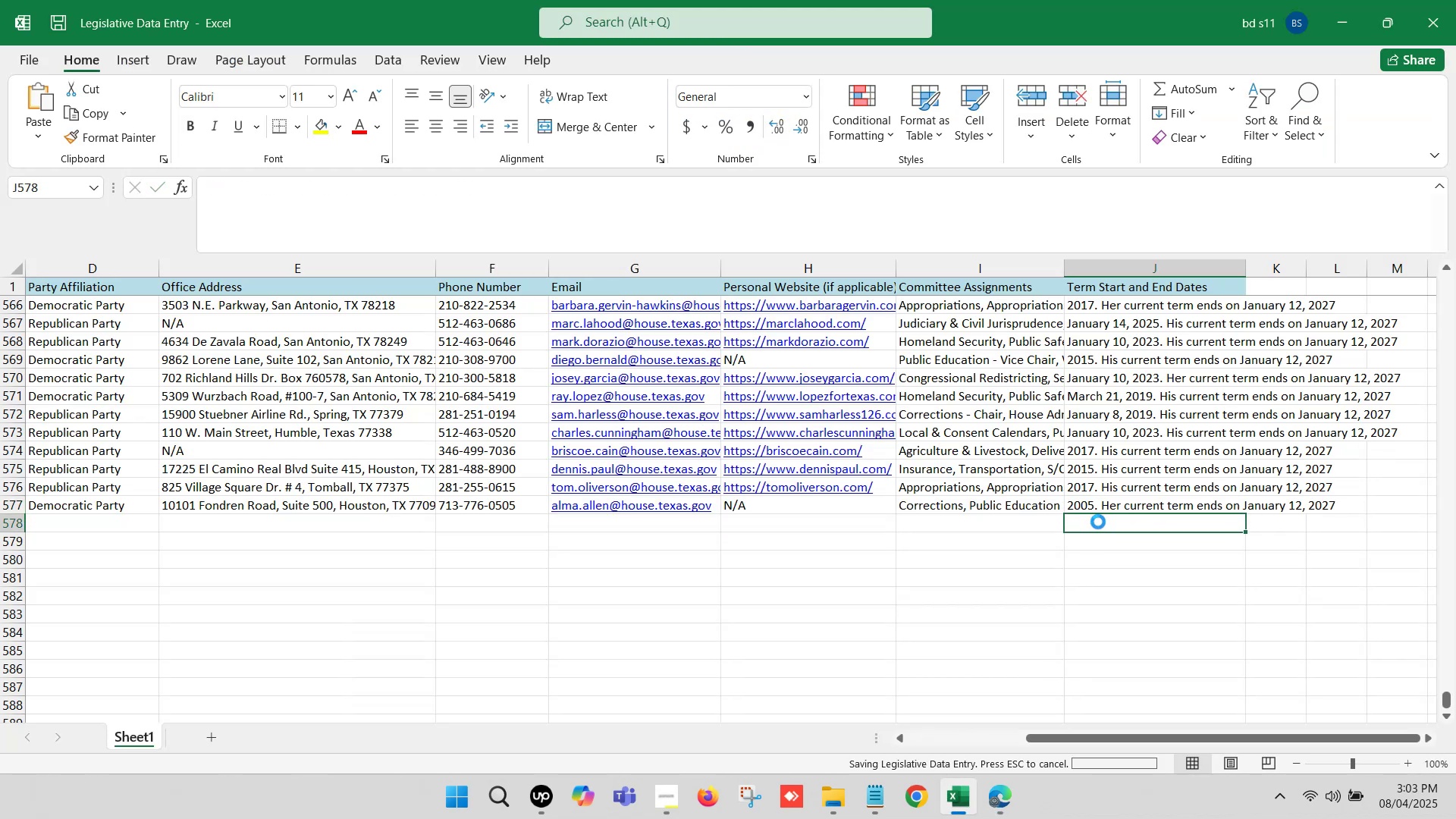 
hold_key(key=ArrowLeft, duration=1.14)
 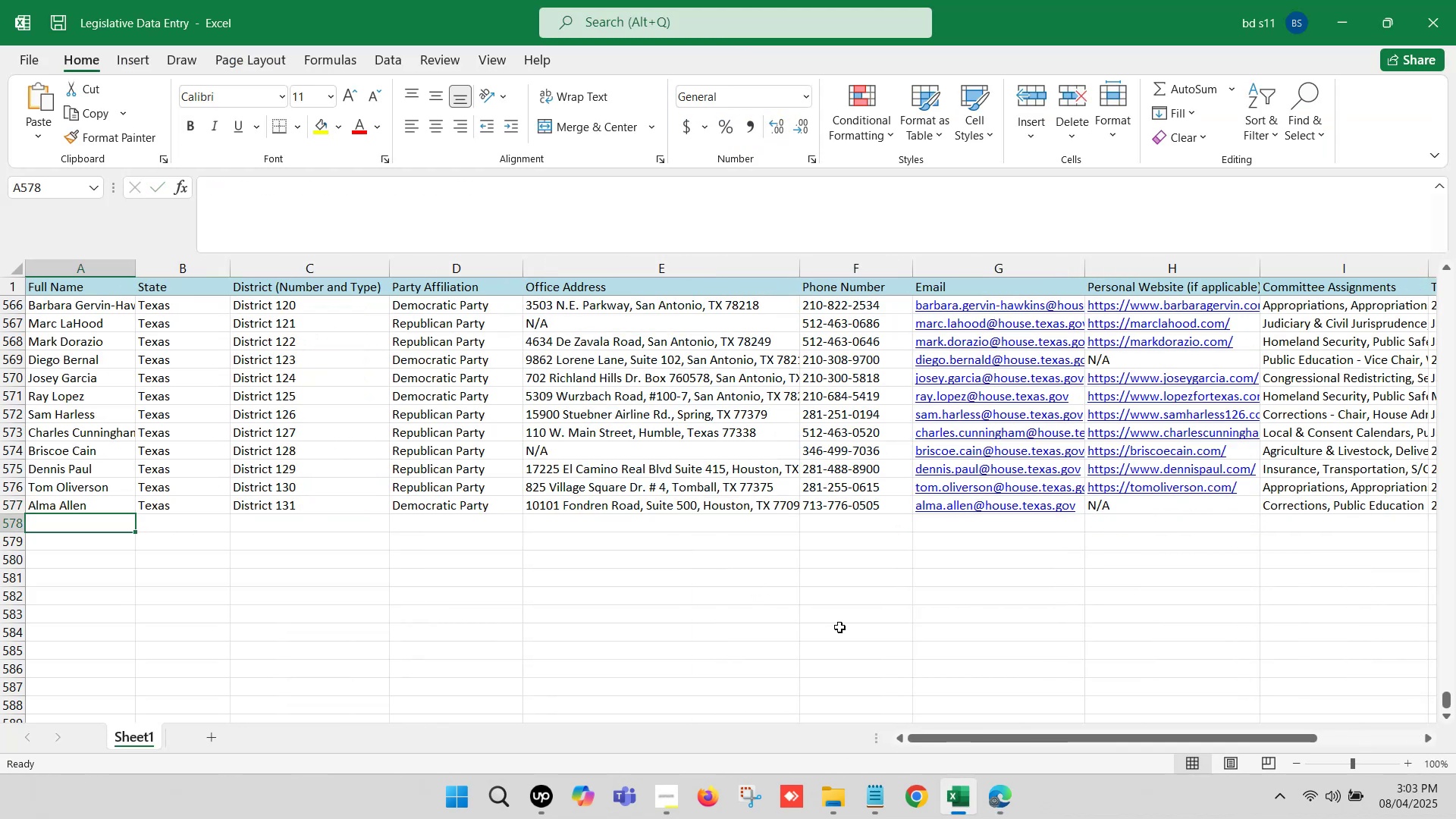 
double_click([895, 697])
 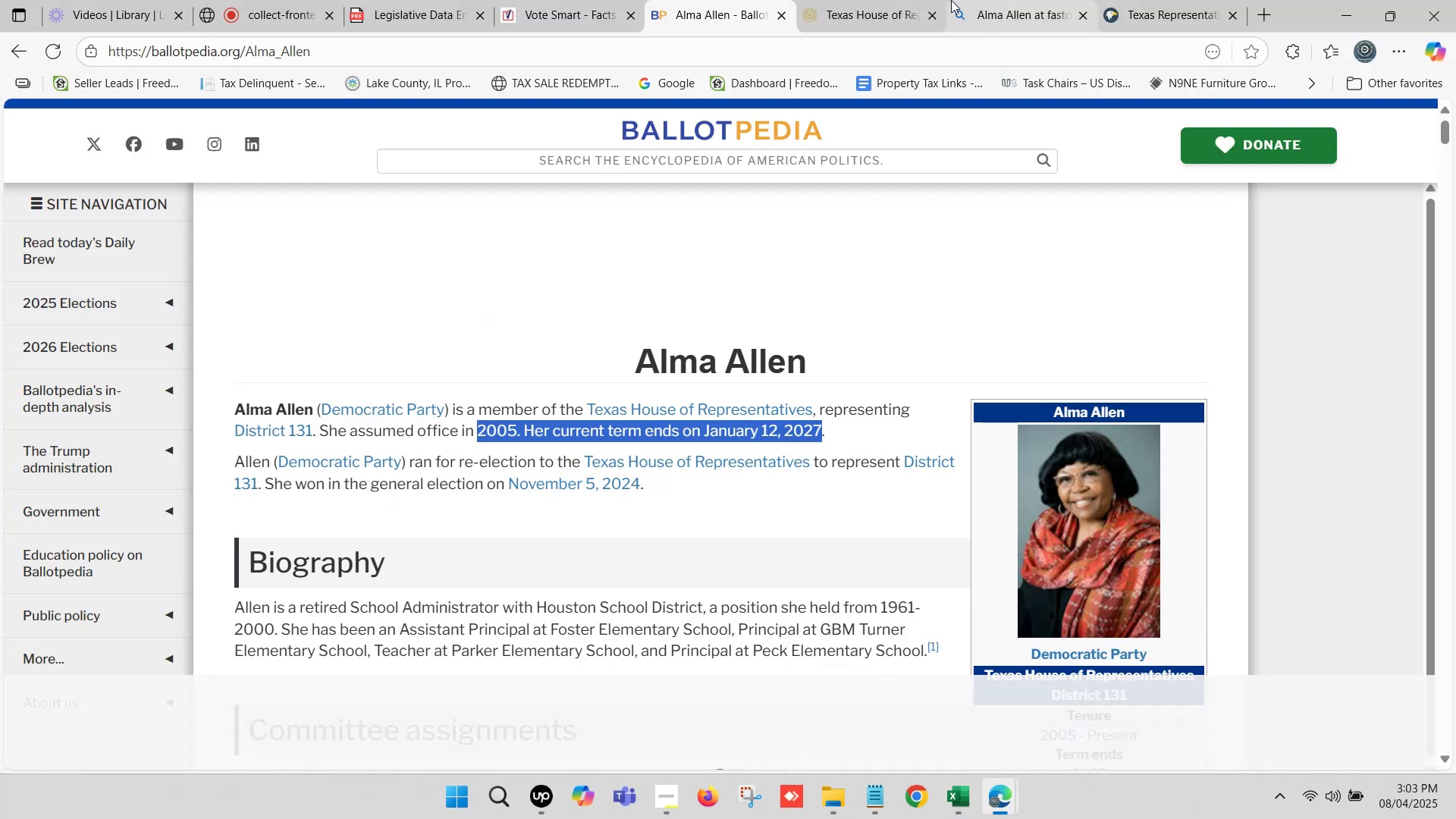 
left_click([925, 0])
 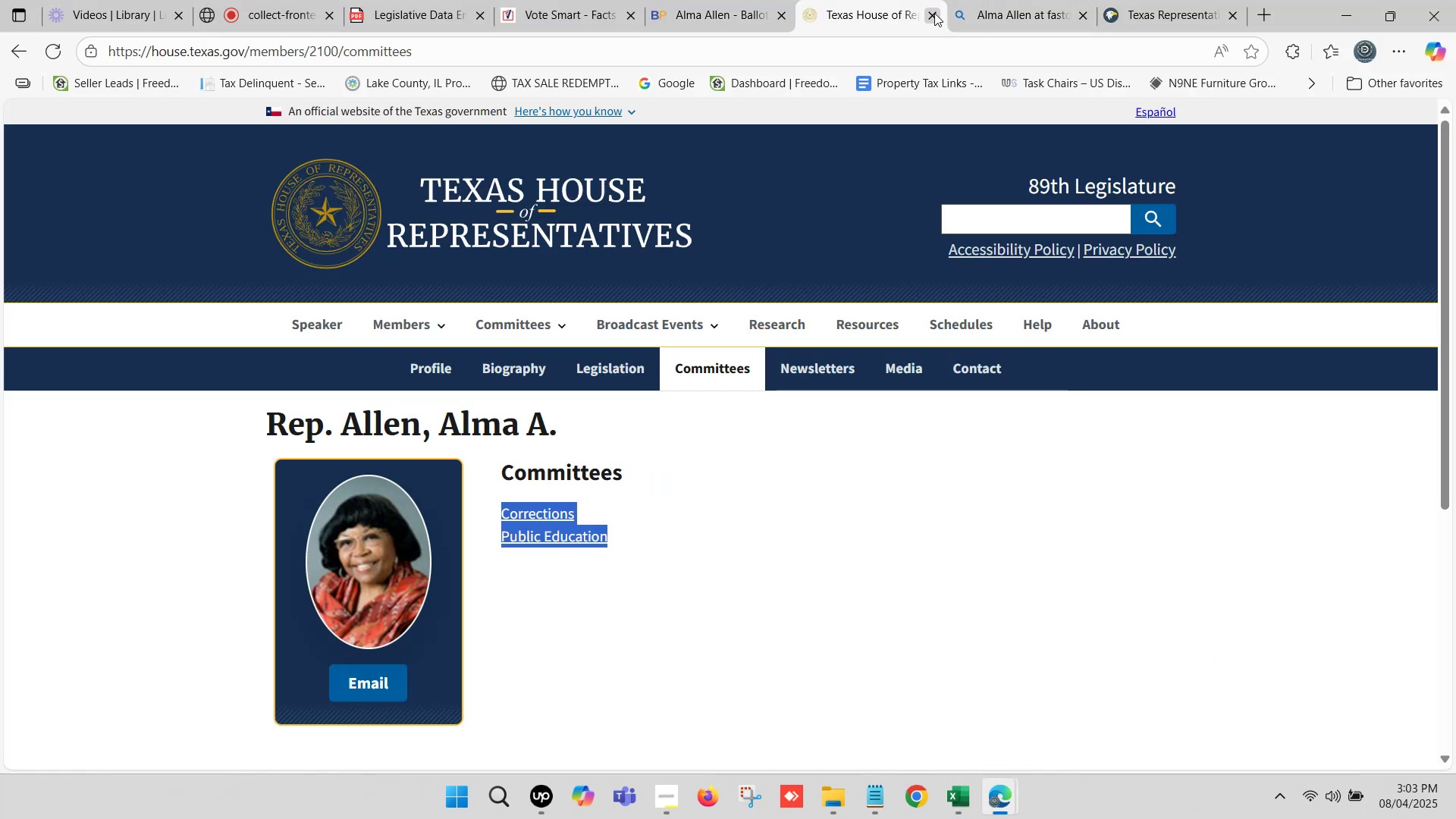 
left_click([934, 13])
 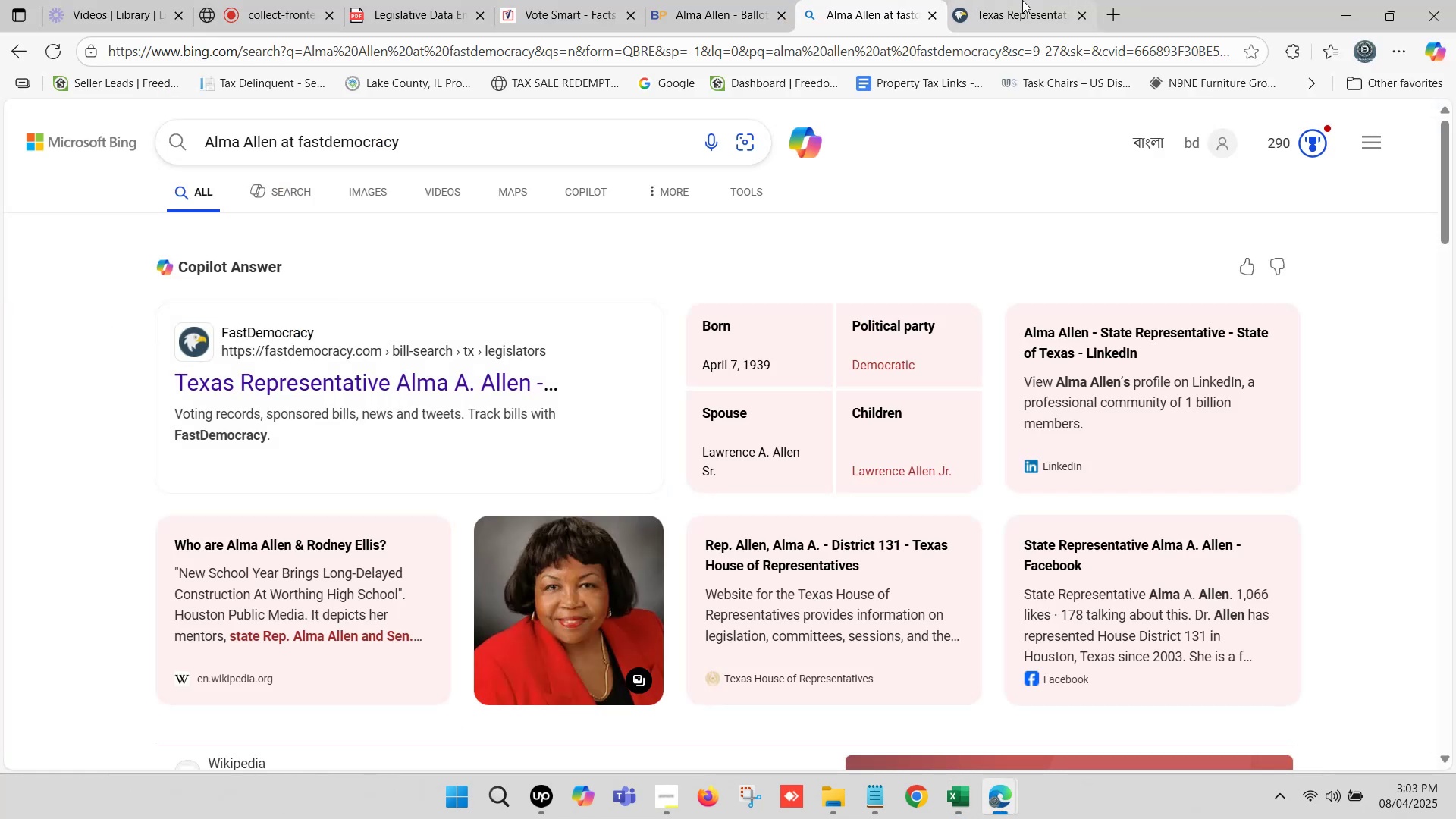 
left_click([1027, 0])
 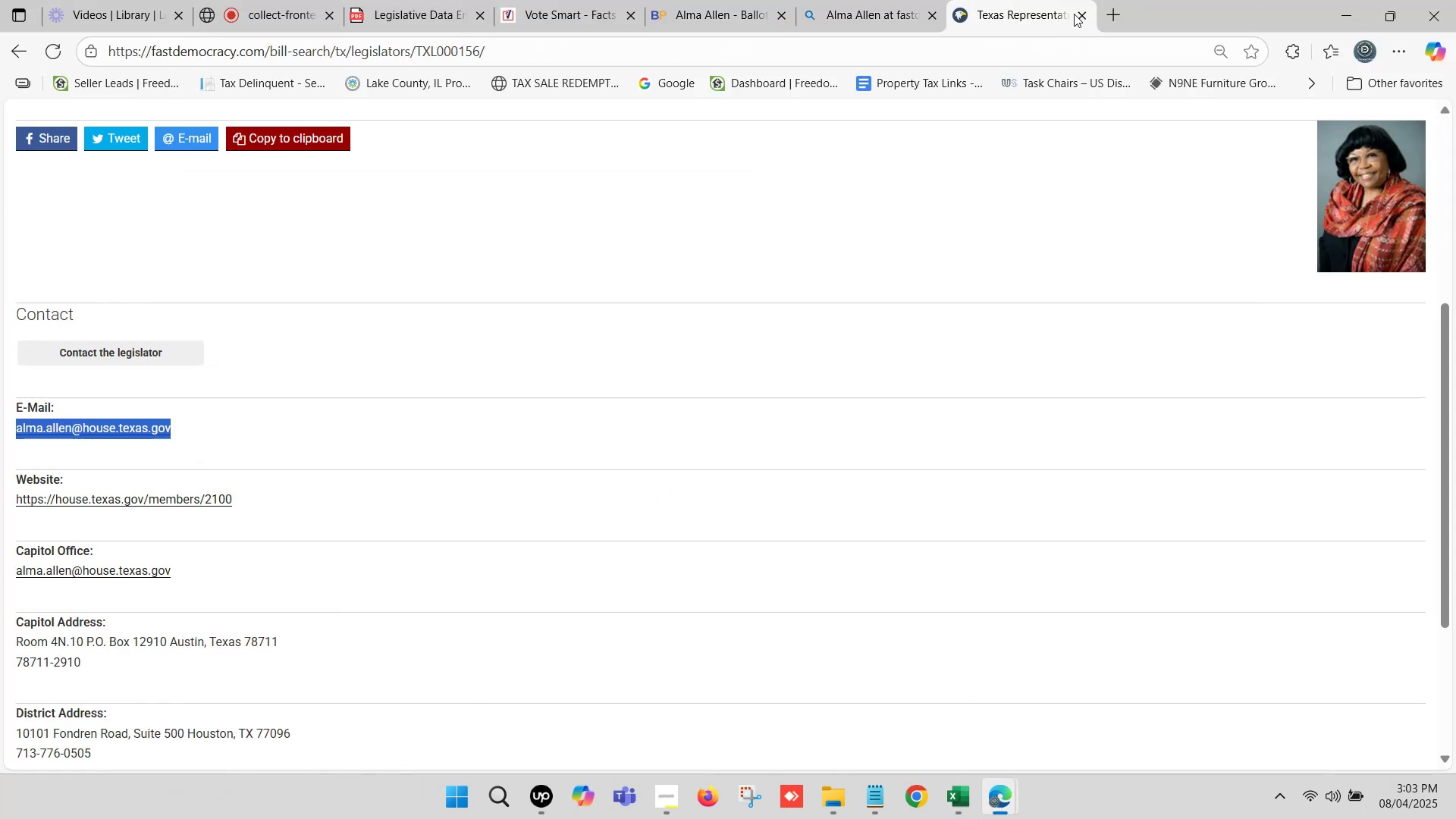 
left_click([1079, 14])
 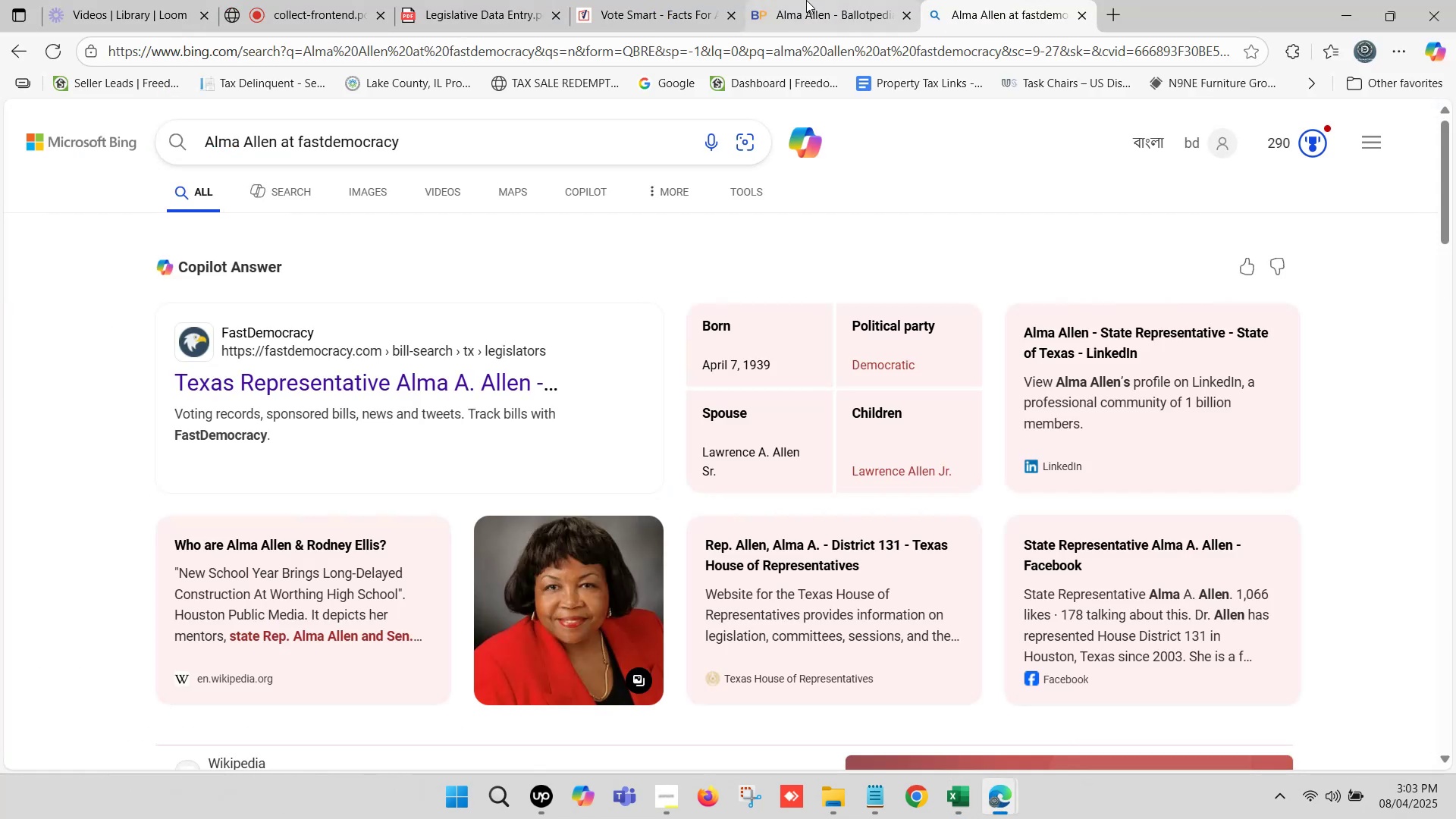 
left_click([787, 0])
 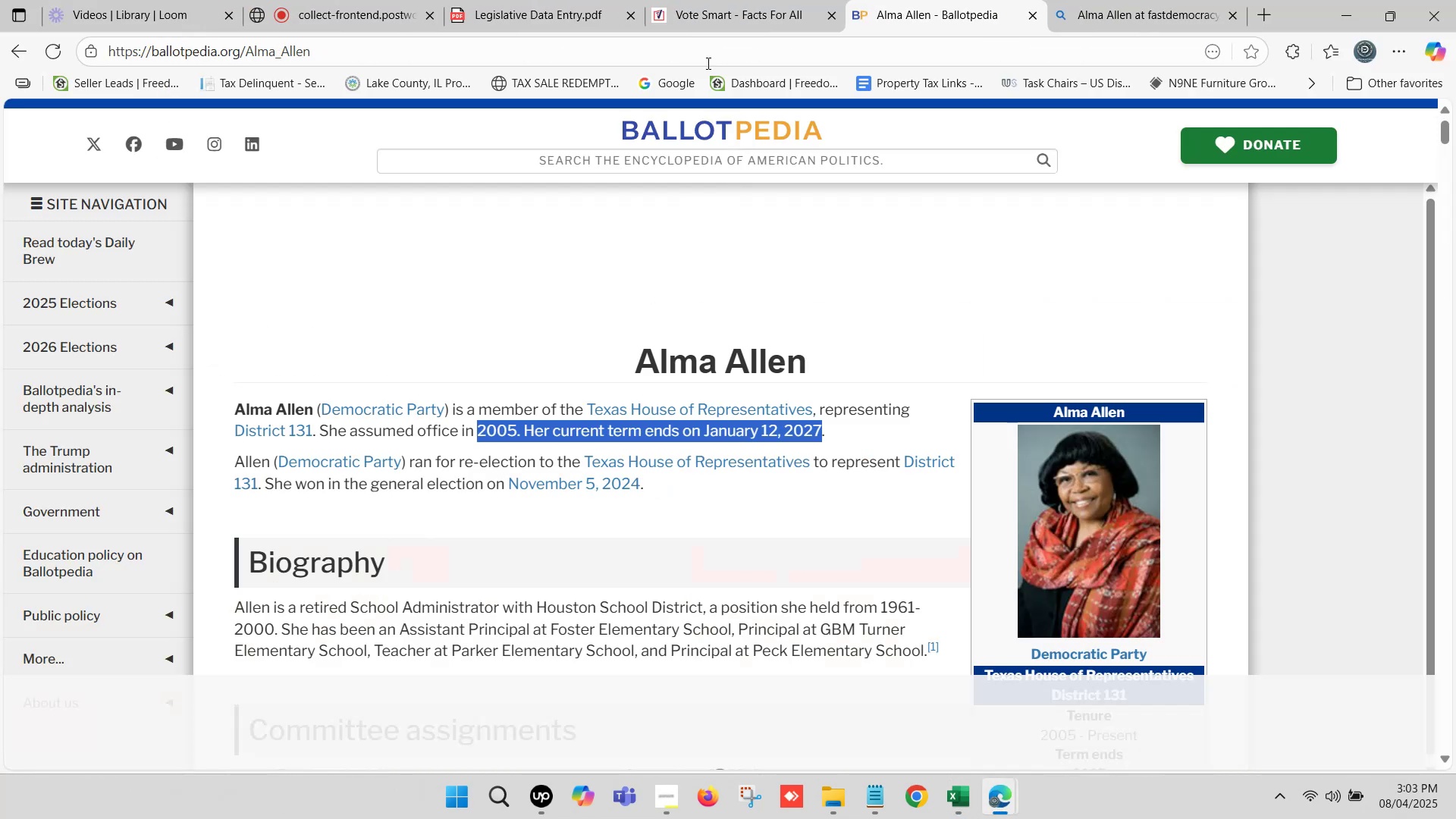 
left_click([708, 0])
 